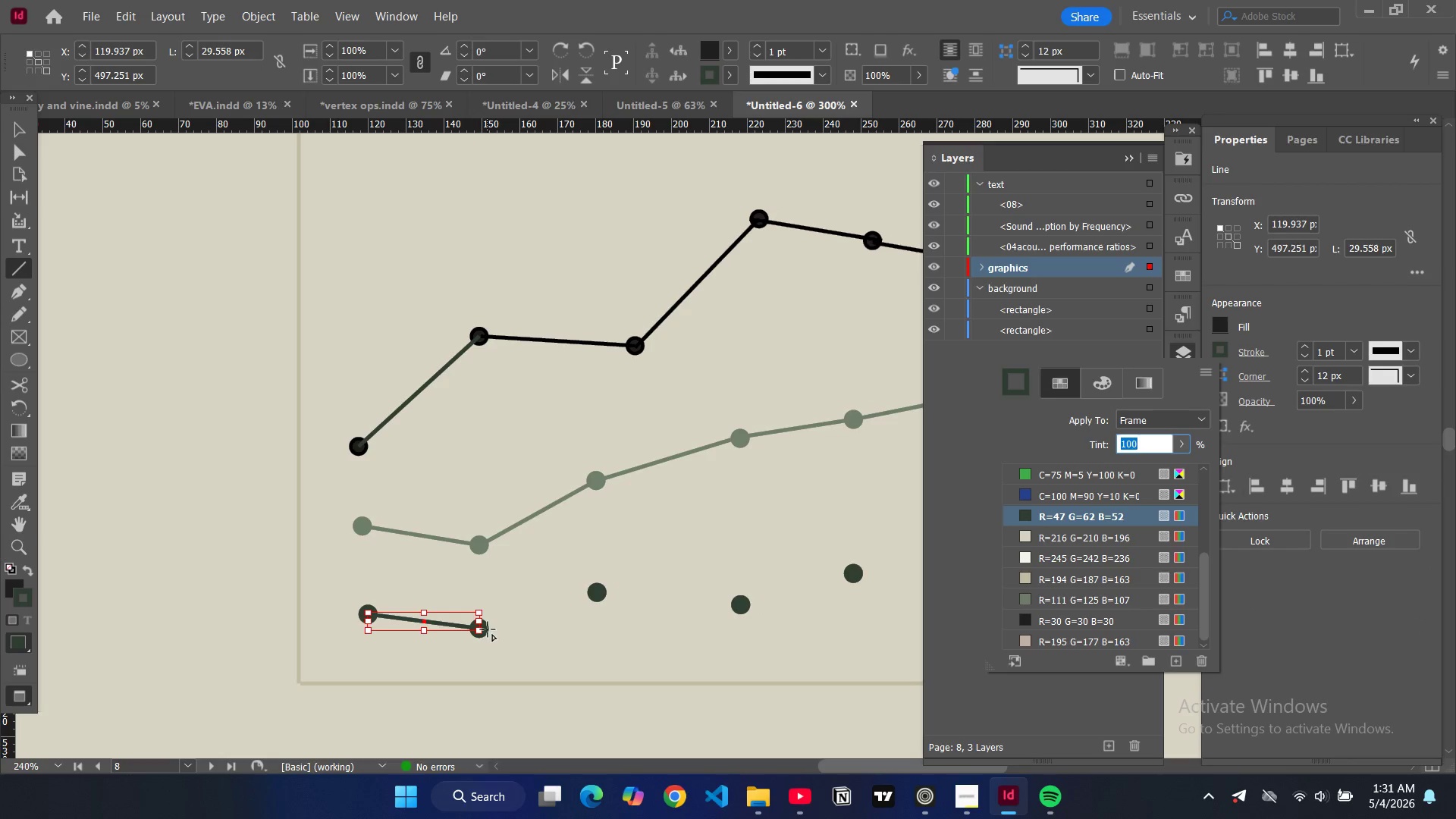 
left_click_drag(start_coordinate=[481, 630], to_coordinate=[596, 600])
 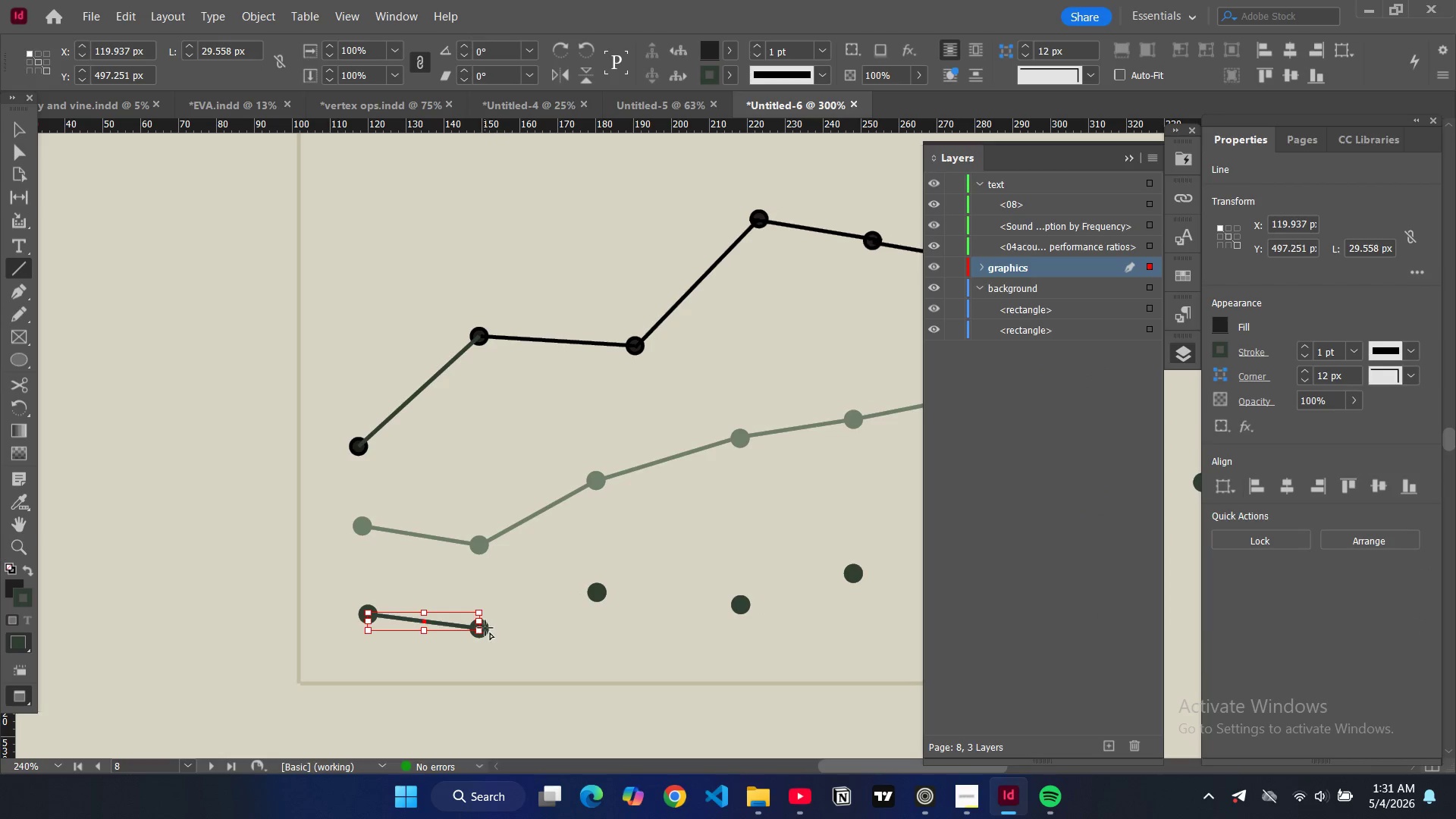 
left_click_drag(start_coordinate=[485, 628], to_coordinate=[597, 593])
 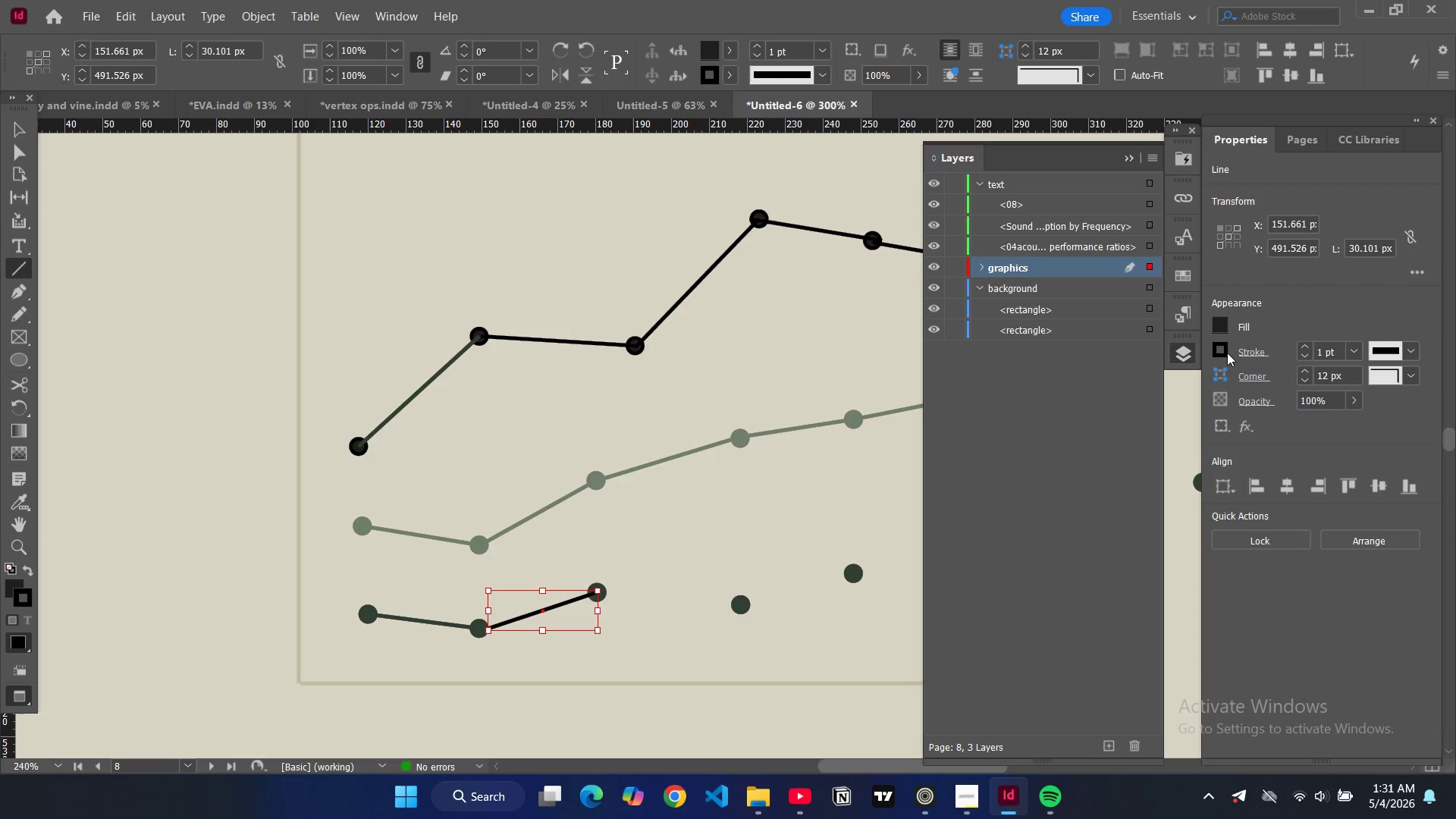 
left_click([1225, 353])
 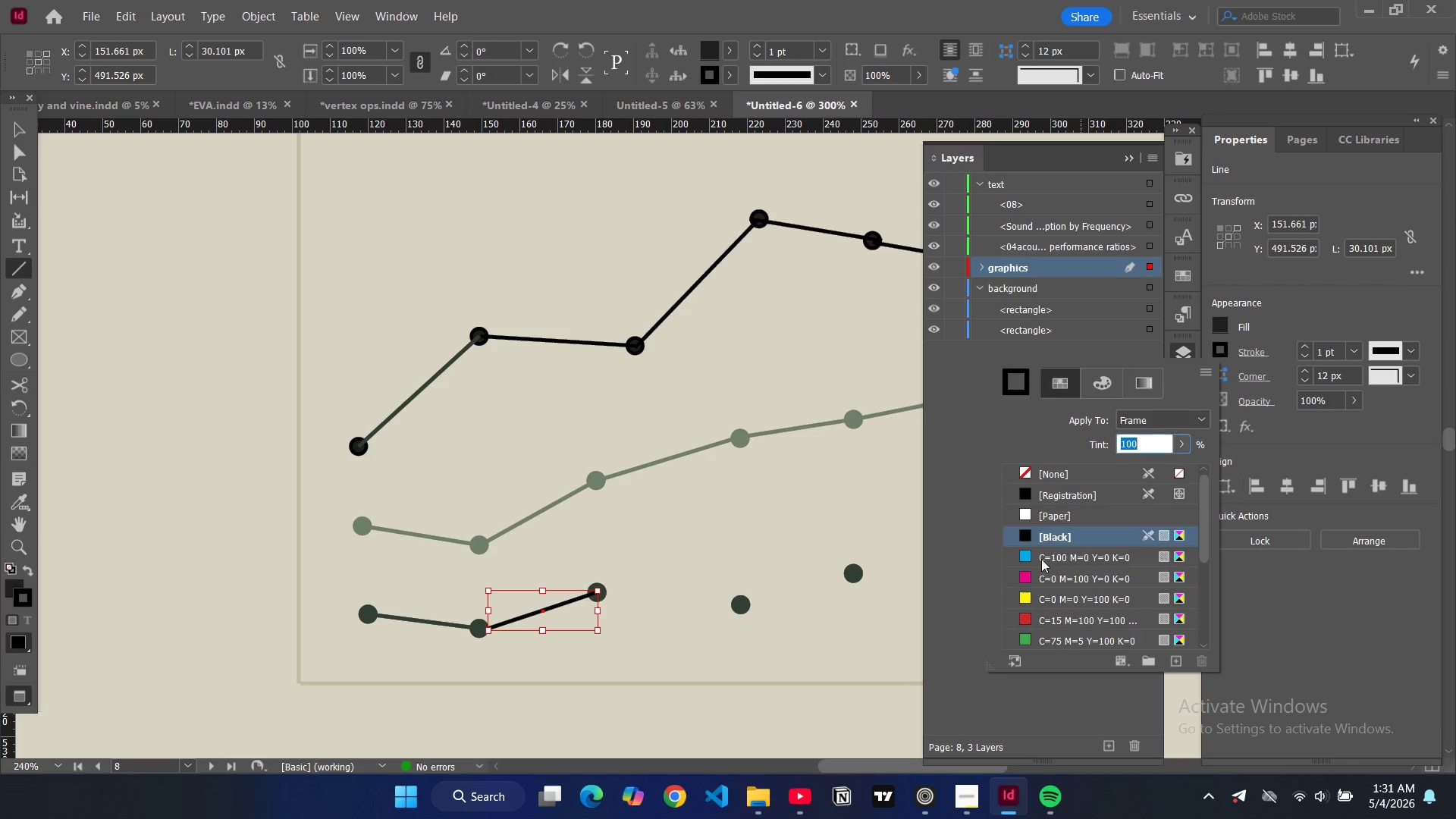 
scroll: coordinate [1054, 584], scroll_direction: down, amount: 9.0
 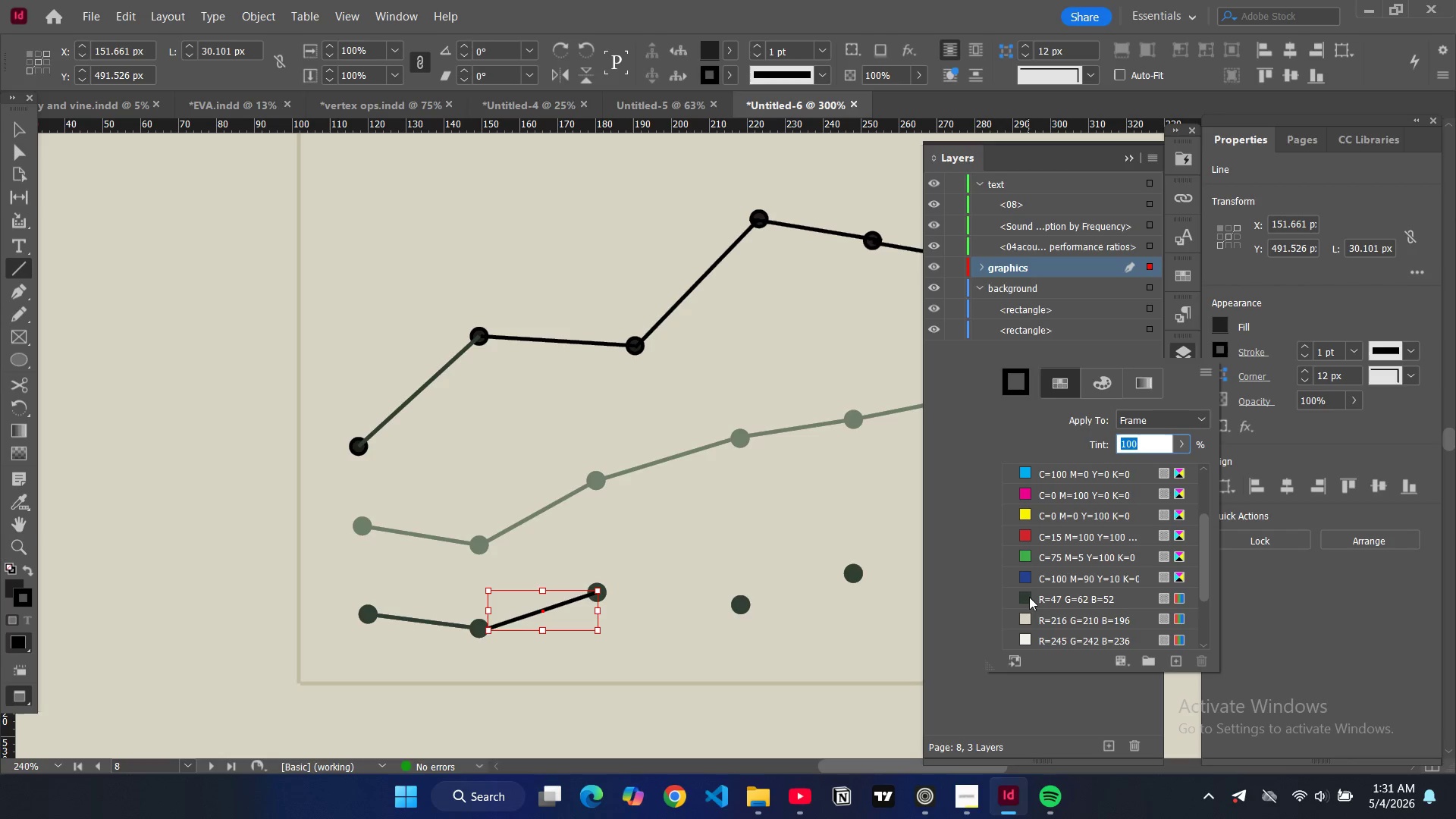 
left_click([1027, 600])
 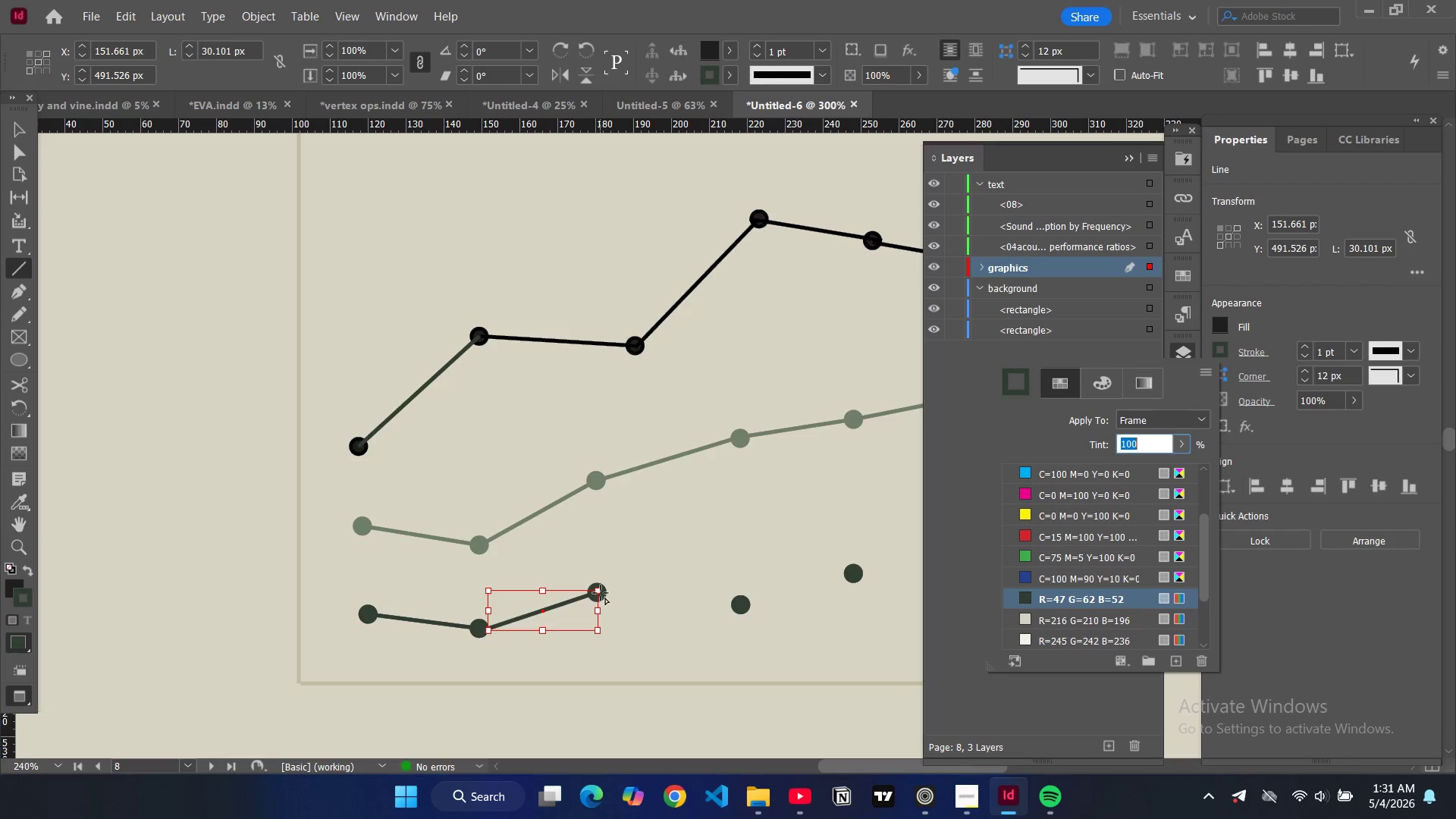 
left_click_drag(start_coordinate=[601, 593], to_coordinate=[734, 609])
 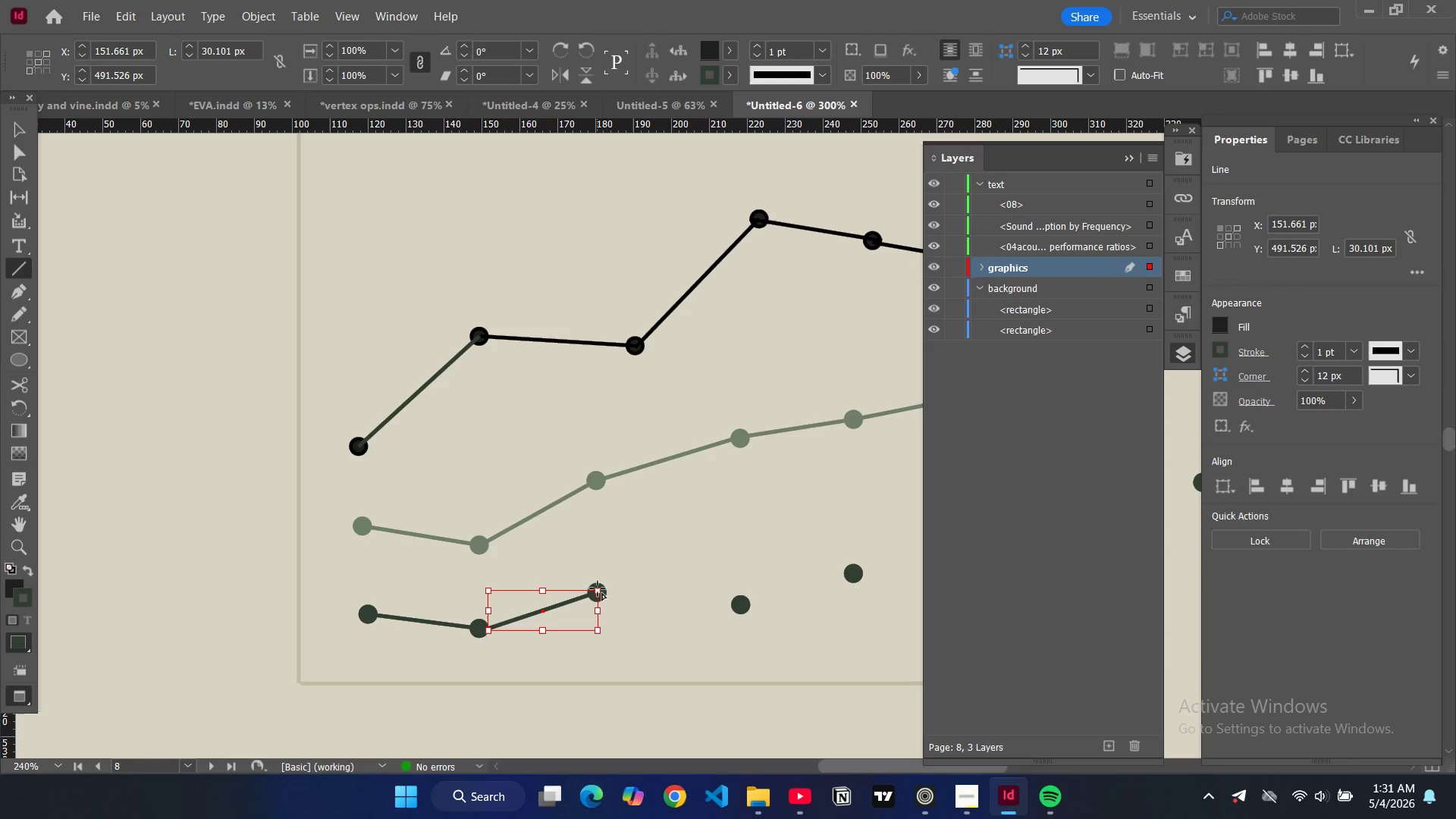 
left_click_drag(start_coordinate=[598, 588], to_coordinate=[739, 605])
 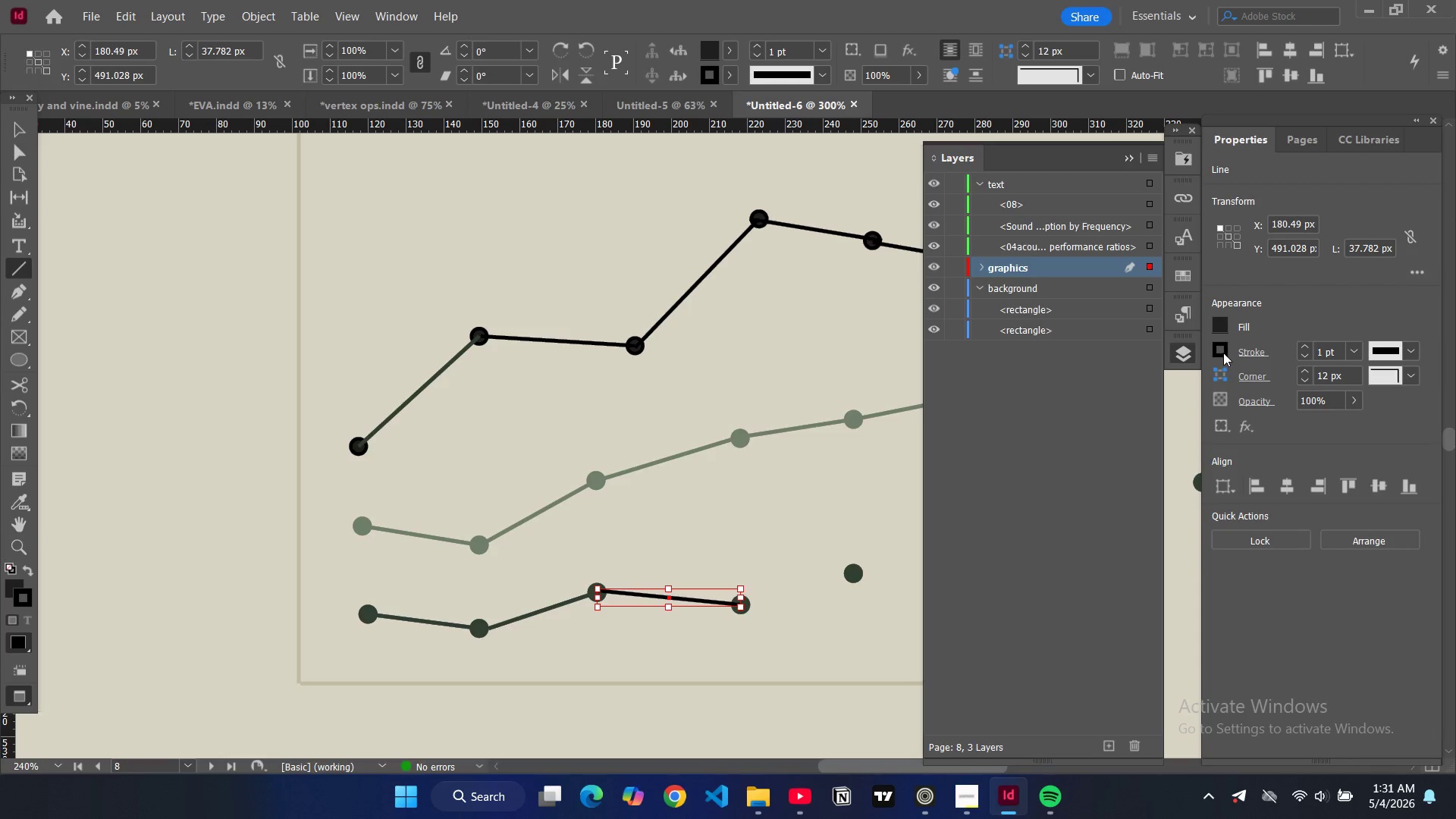 
left_click([1223, 353])
 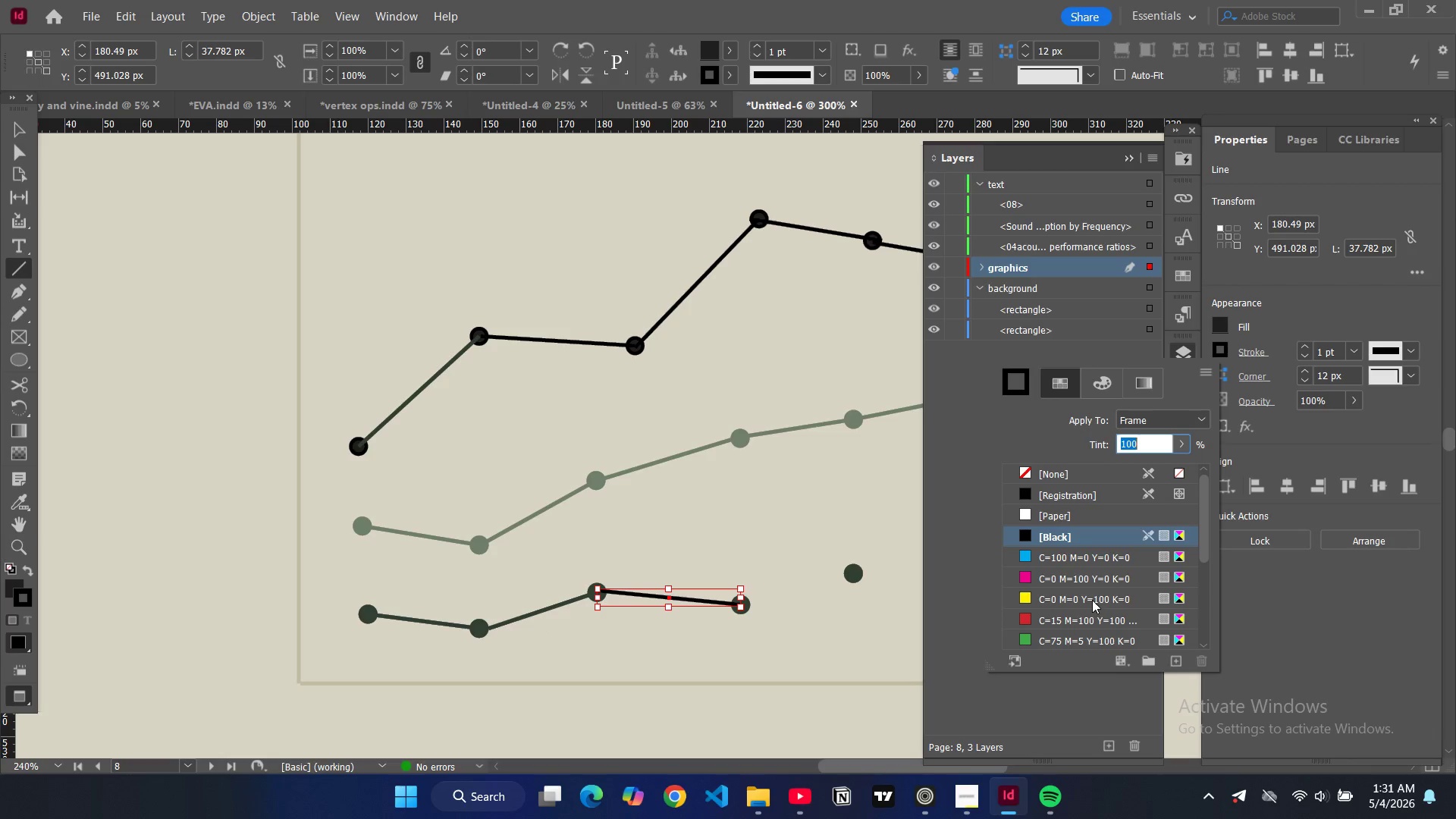 
scroll: coordinate [1044, 613], scroll_direction: down, amount: 8.0
 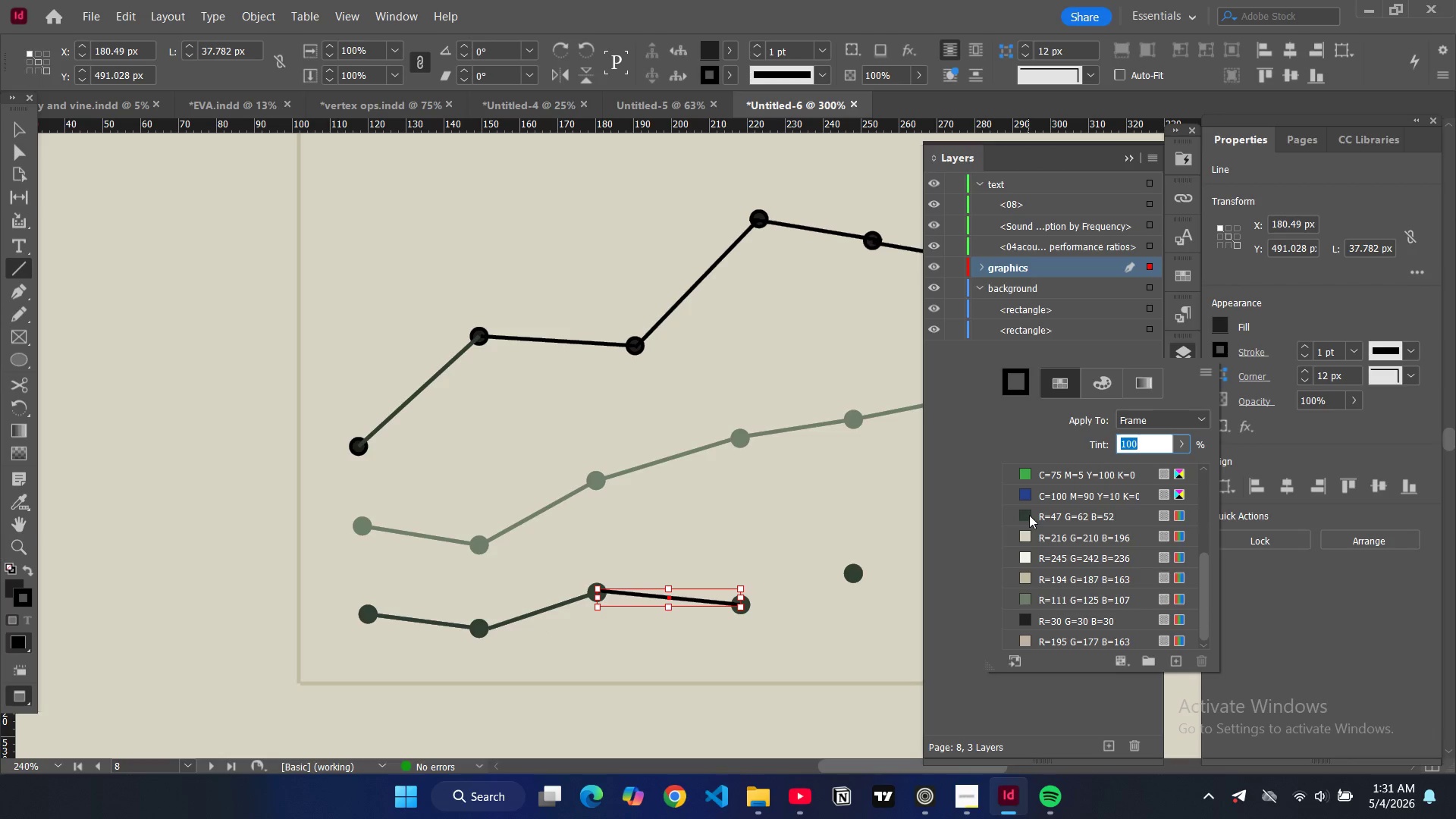 
left_click([1029, 515])
 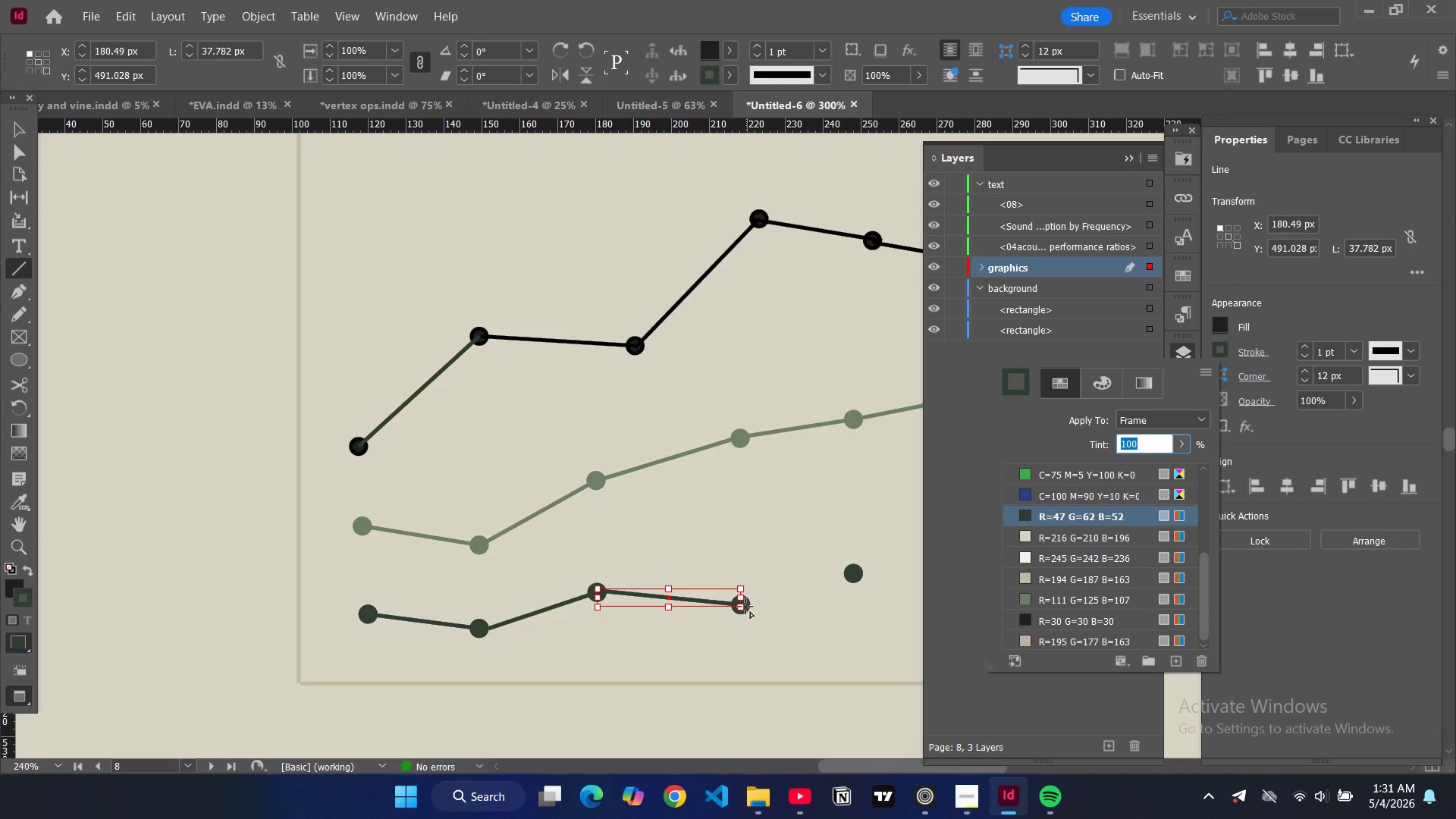 
left_click_drag(start_coordinate=[745, 606], to_coordinate=[853, 585])
 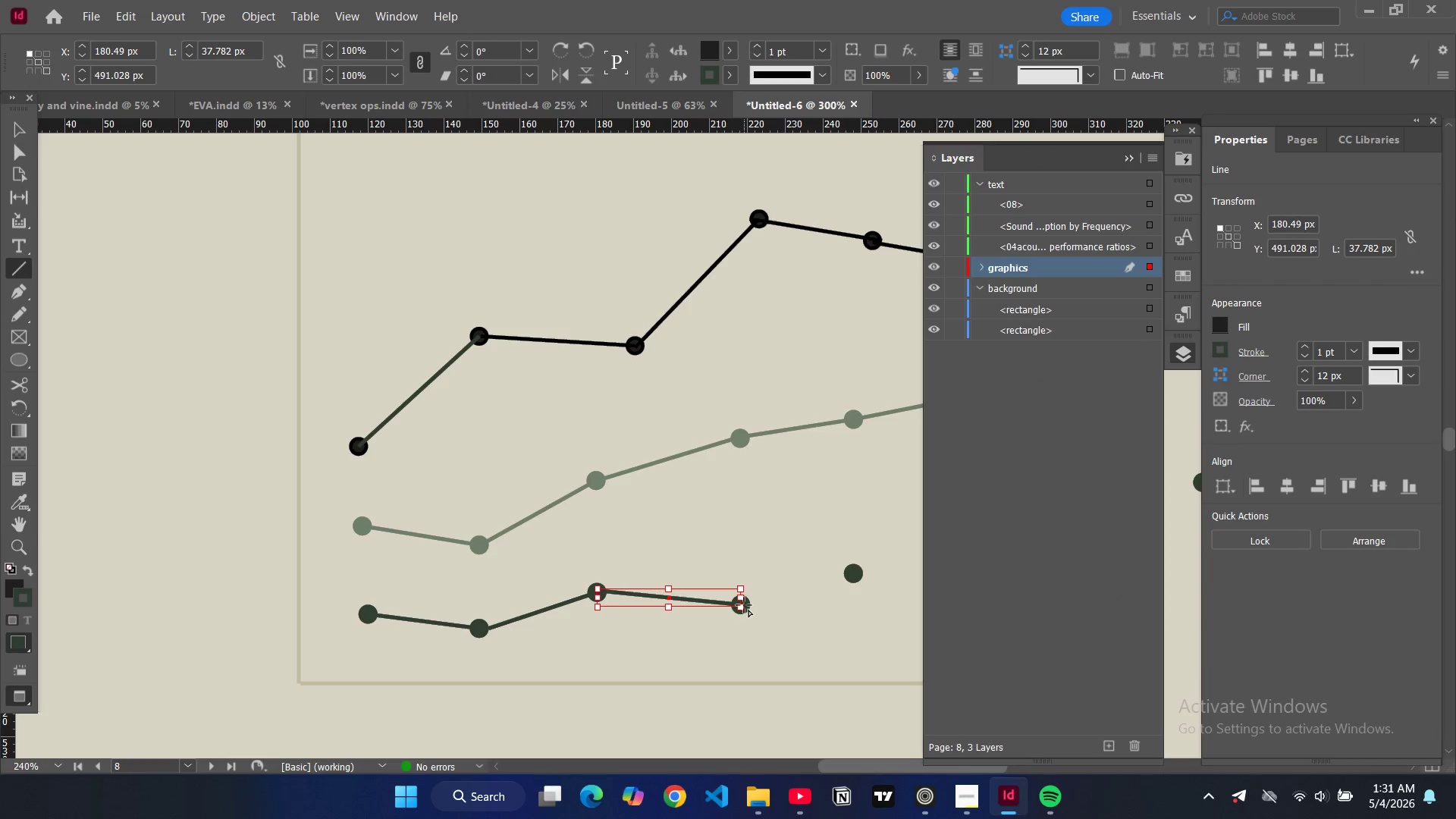 
left_click_drag(start_coordinate=[744, 605], to_coordinate=[852, 576])
 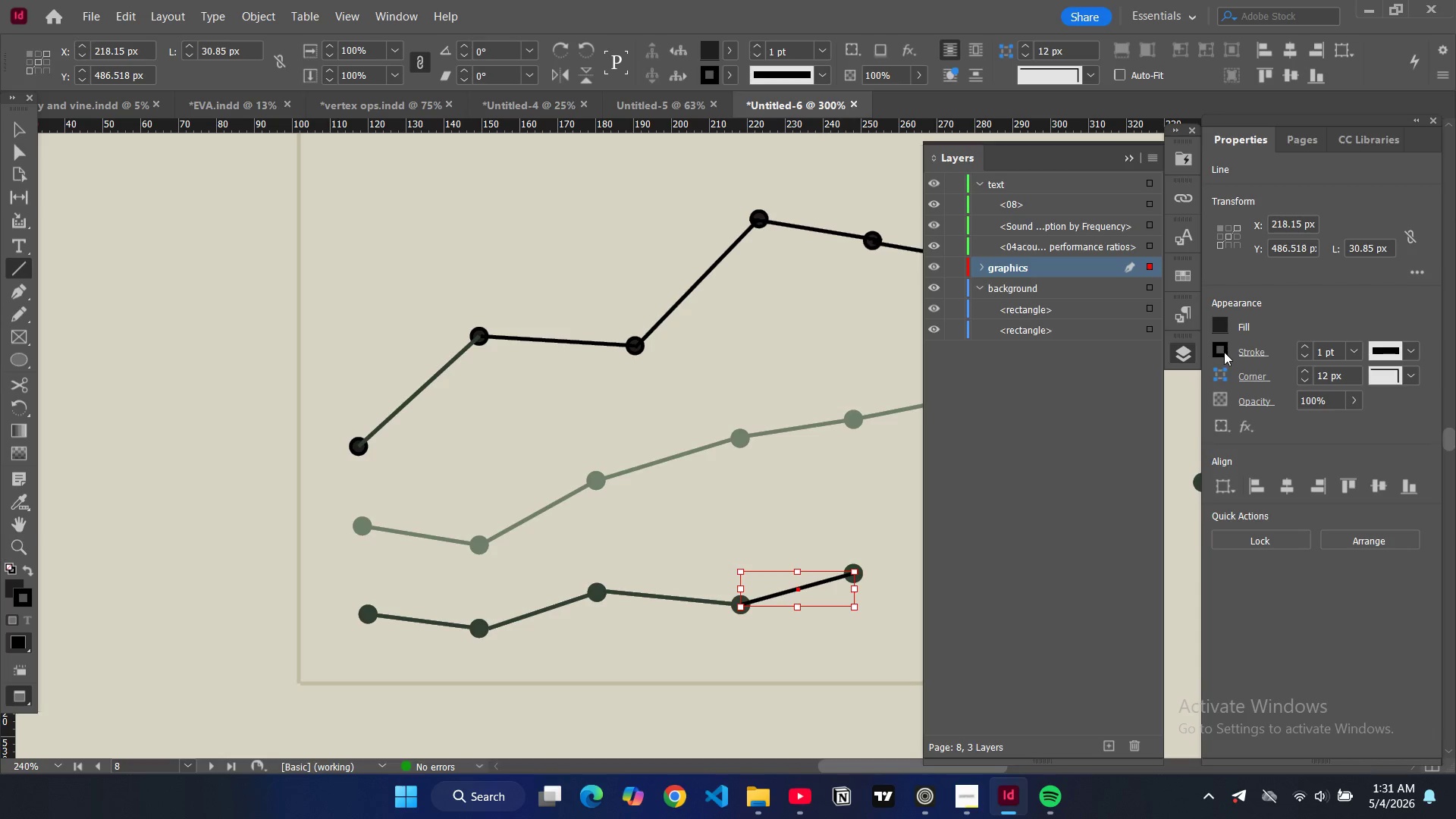 
left_click([1225, 352])
 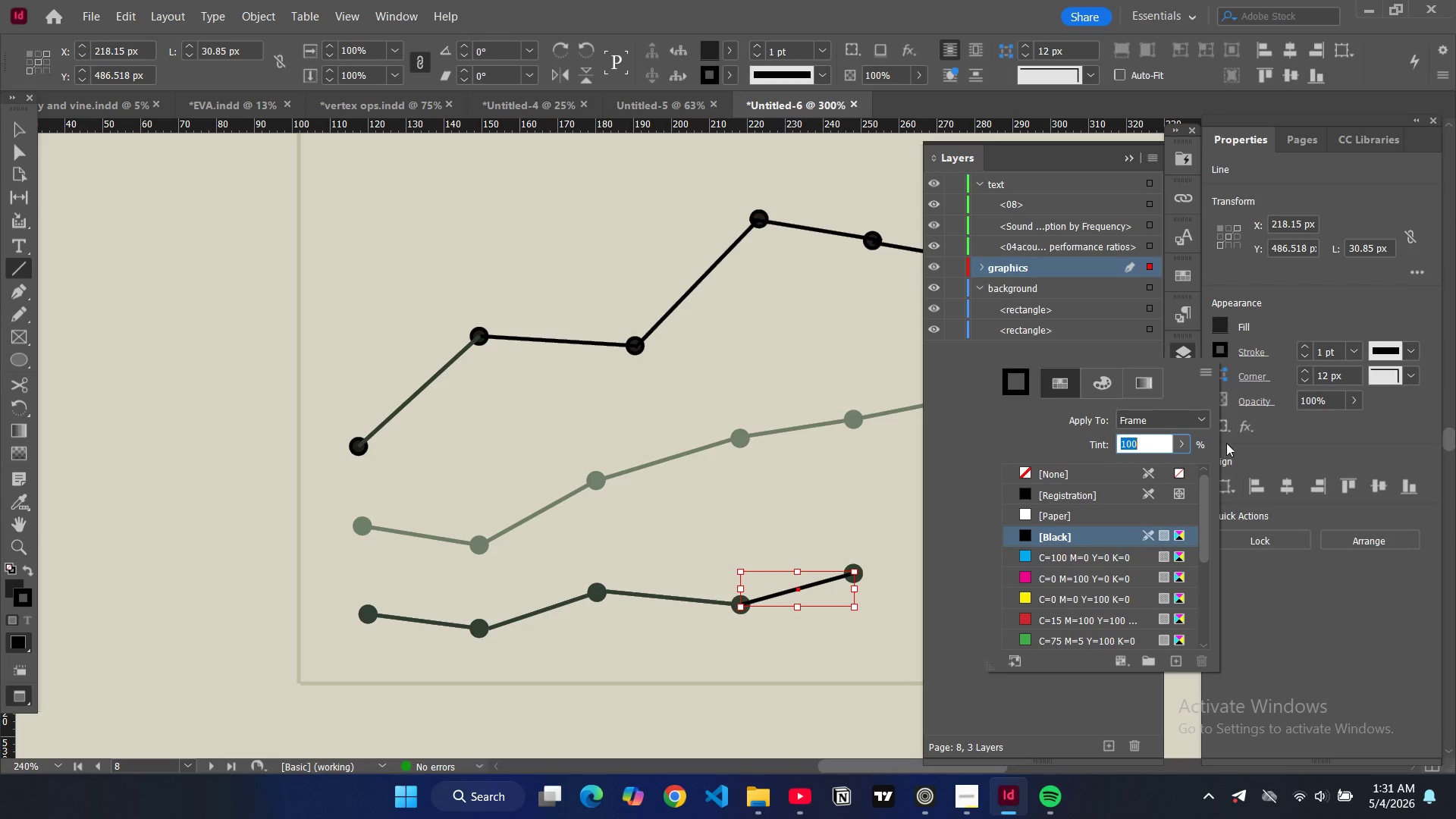 
scroll: coordinate [1104, 588], scroll_direction: down, amount: 4.0
 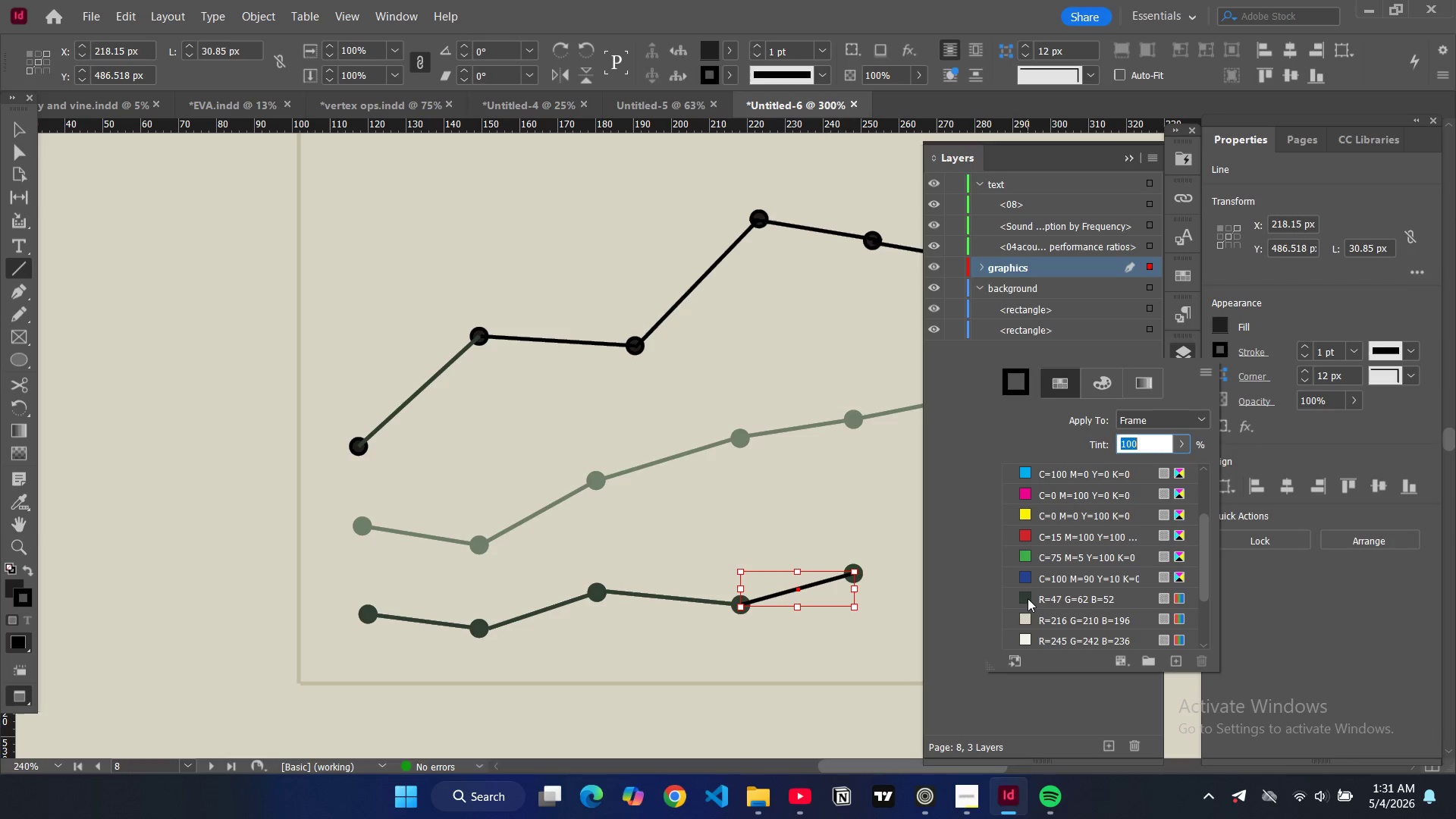 
left_click([1028, 598])
 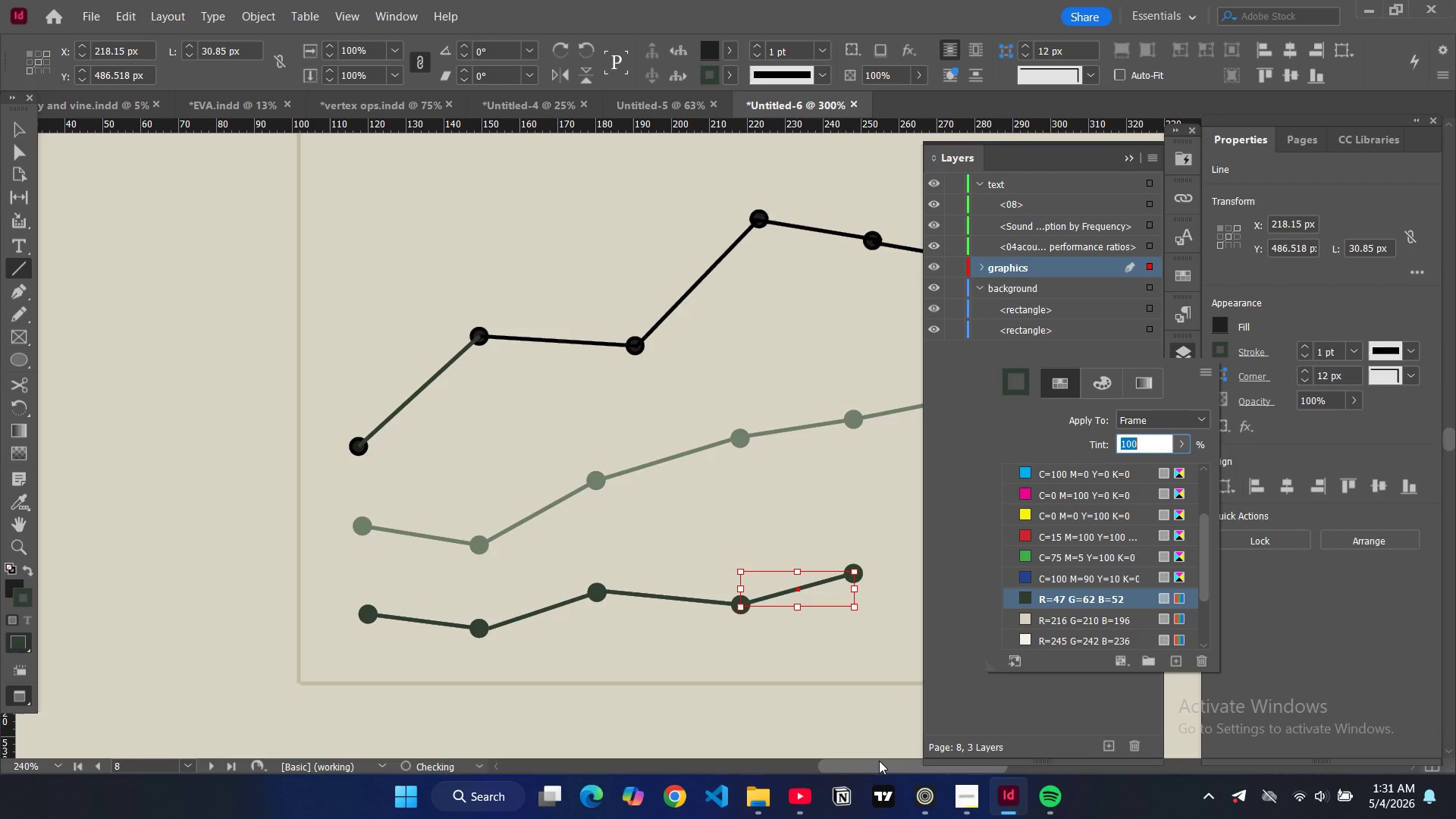 
left_click_drag(start_coordinate=[877, 764], to_coordinate=[977, 765])
 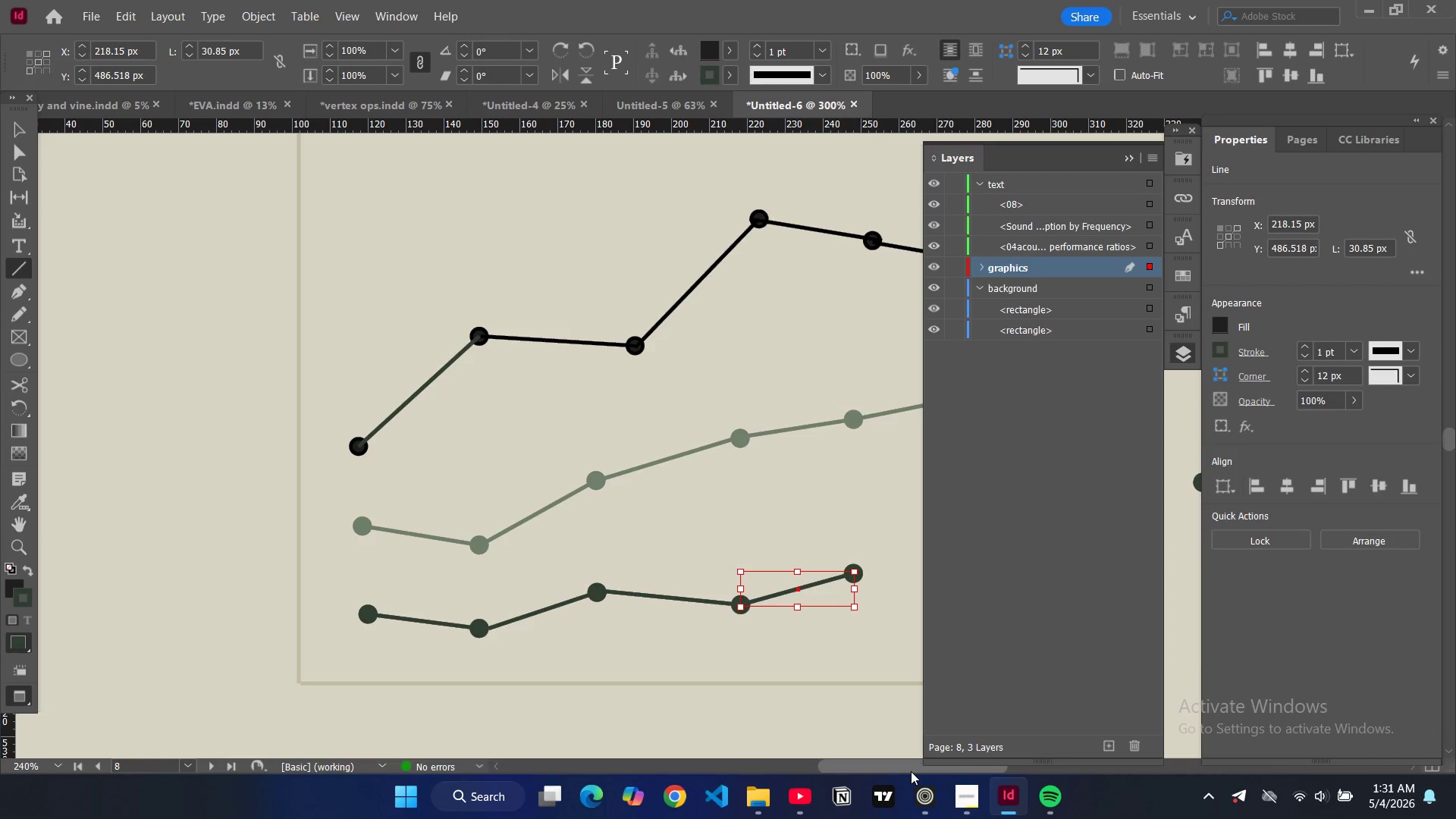 
left_click_drag(start_coordinate=[911, 771], to_coordinate=[952, 765])
 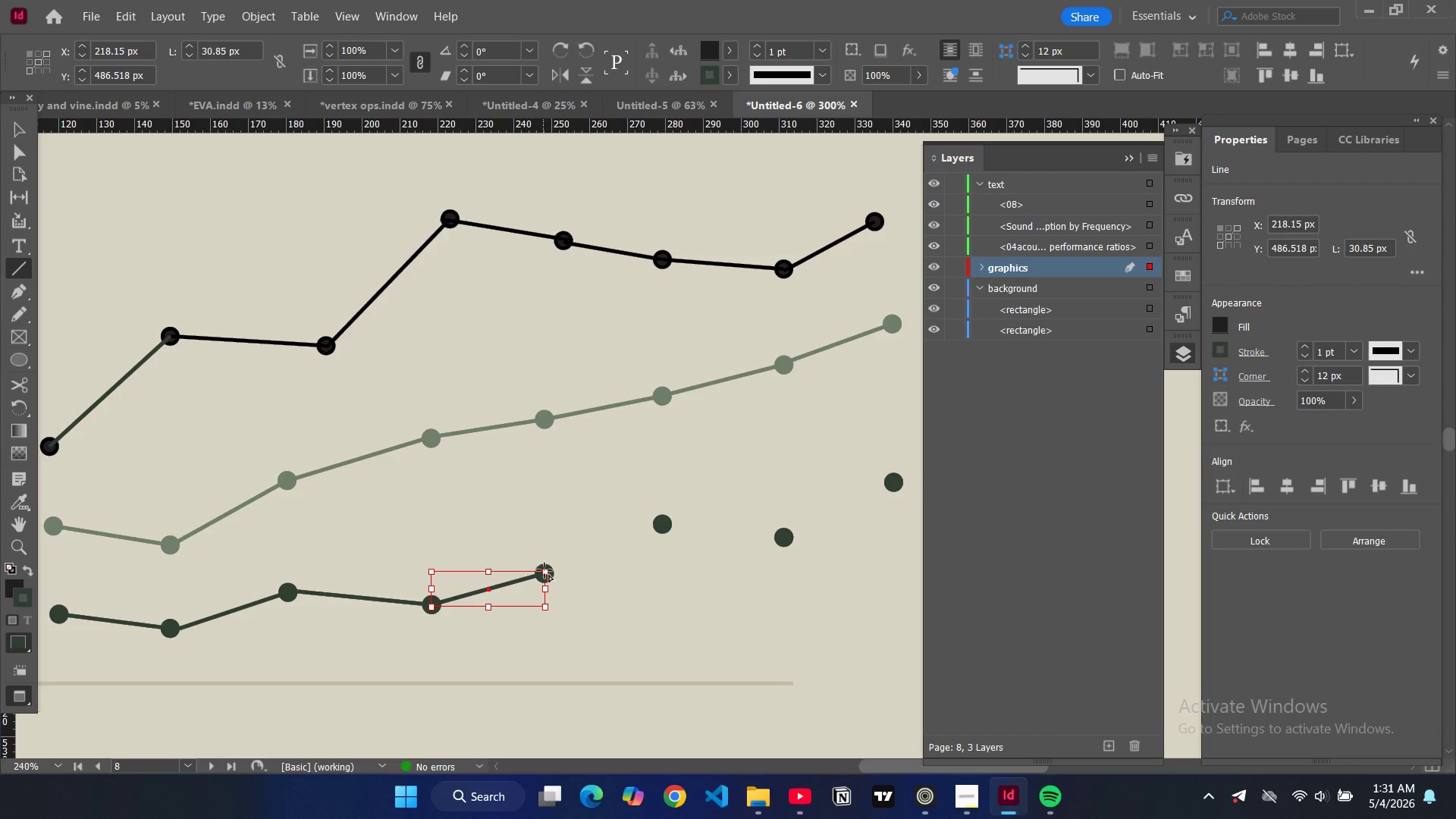 
left_click_drag(start_coordinate=[548, 572], to_coordinate=[664, 522])
 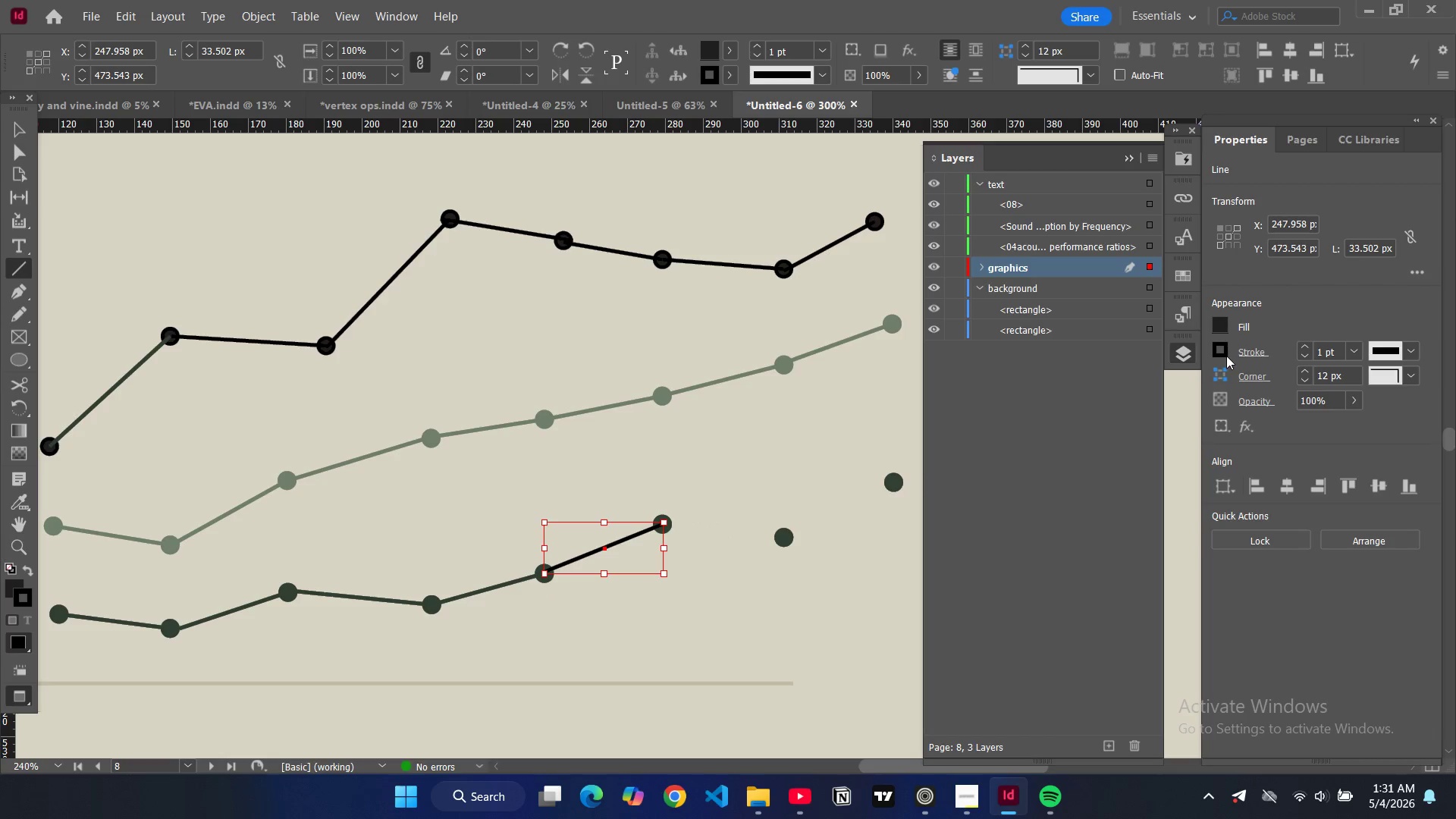 
left_click([1224, 353])
 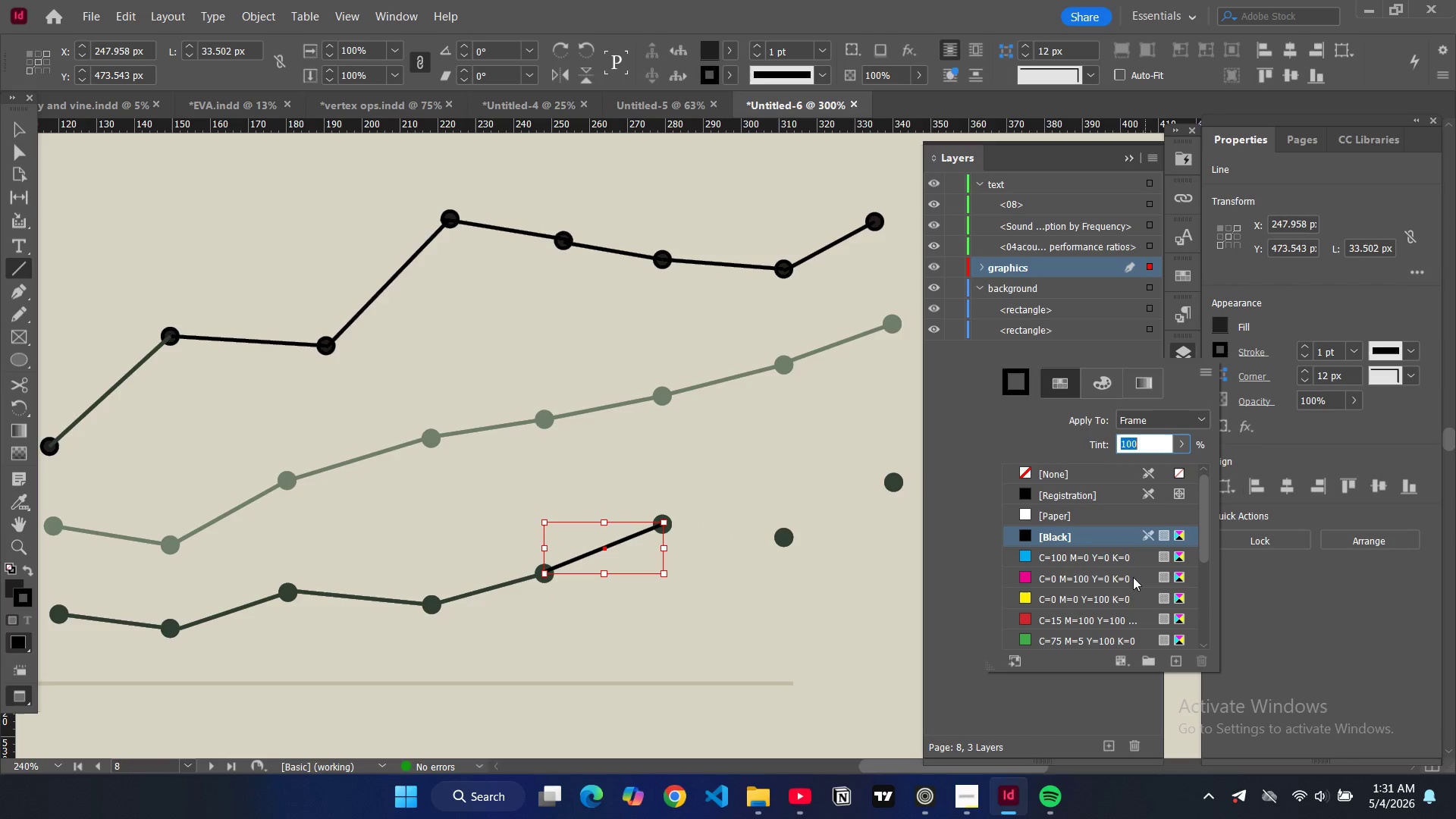 
scroll: coordinate [1090, 596], scroll_direction: down, amount: 5.0
 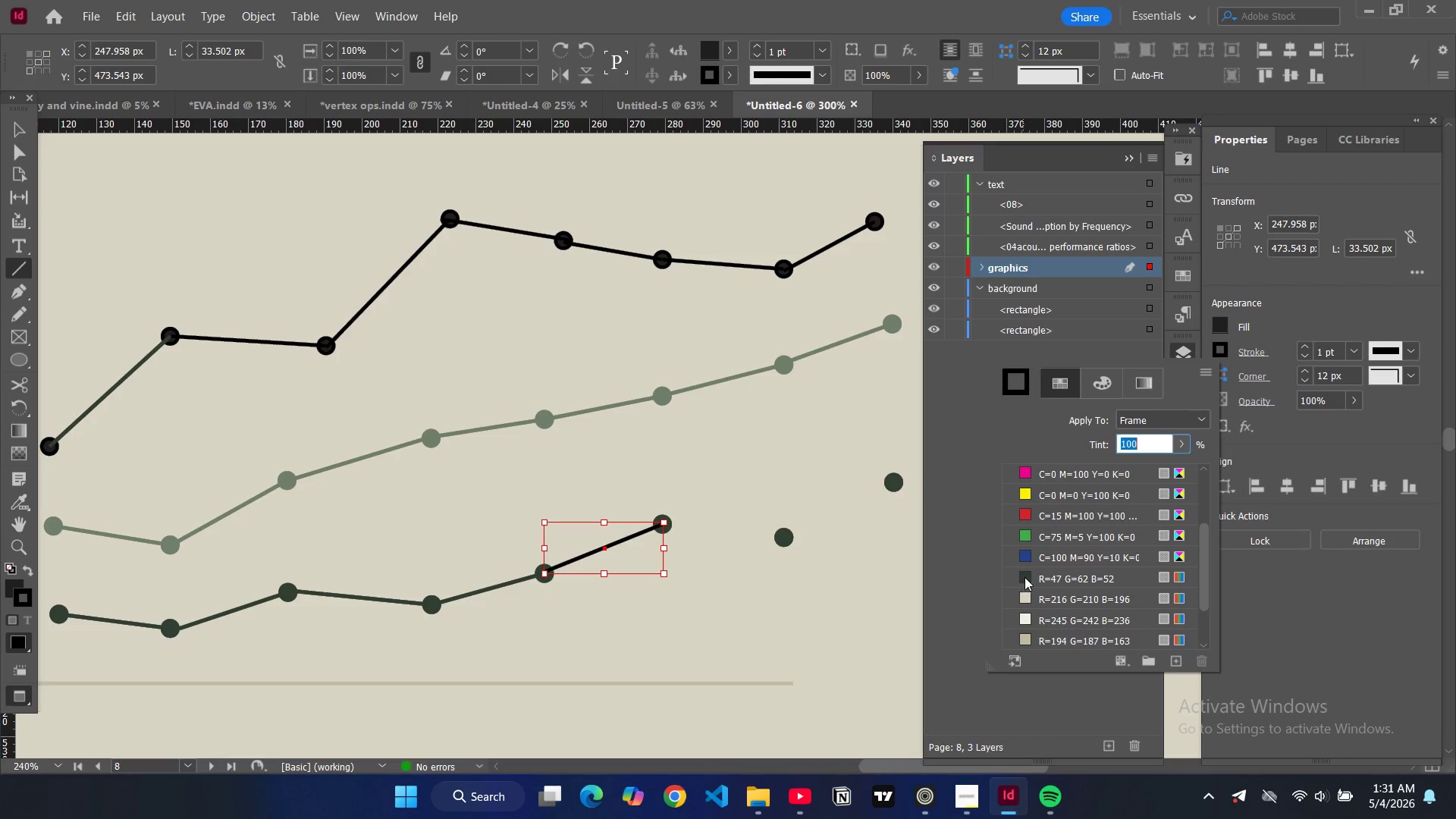 
left_click([1025, 577])
 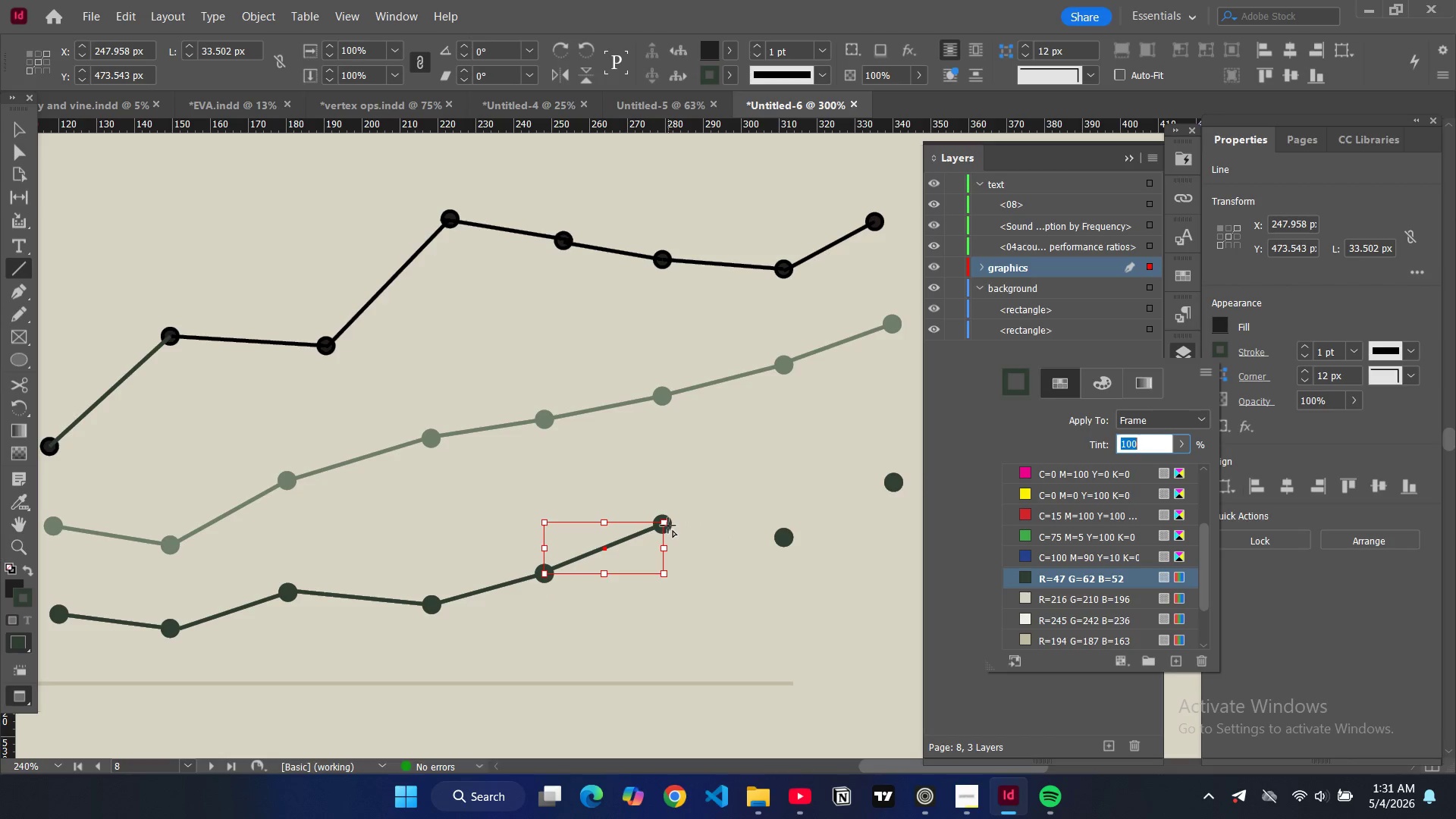 
left_click_drag(start_coordinate=[668, 526], to_coordinate=[776, 541])
 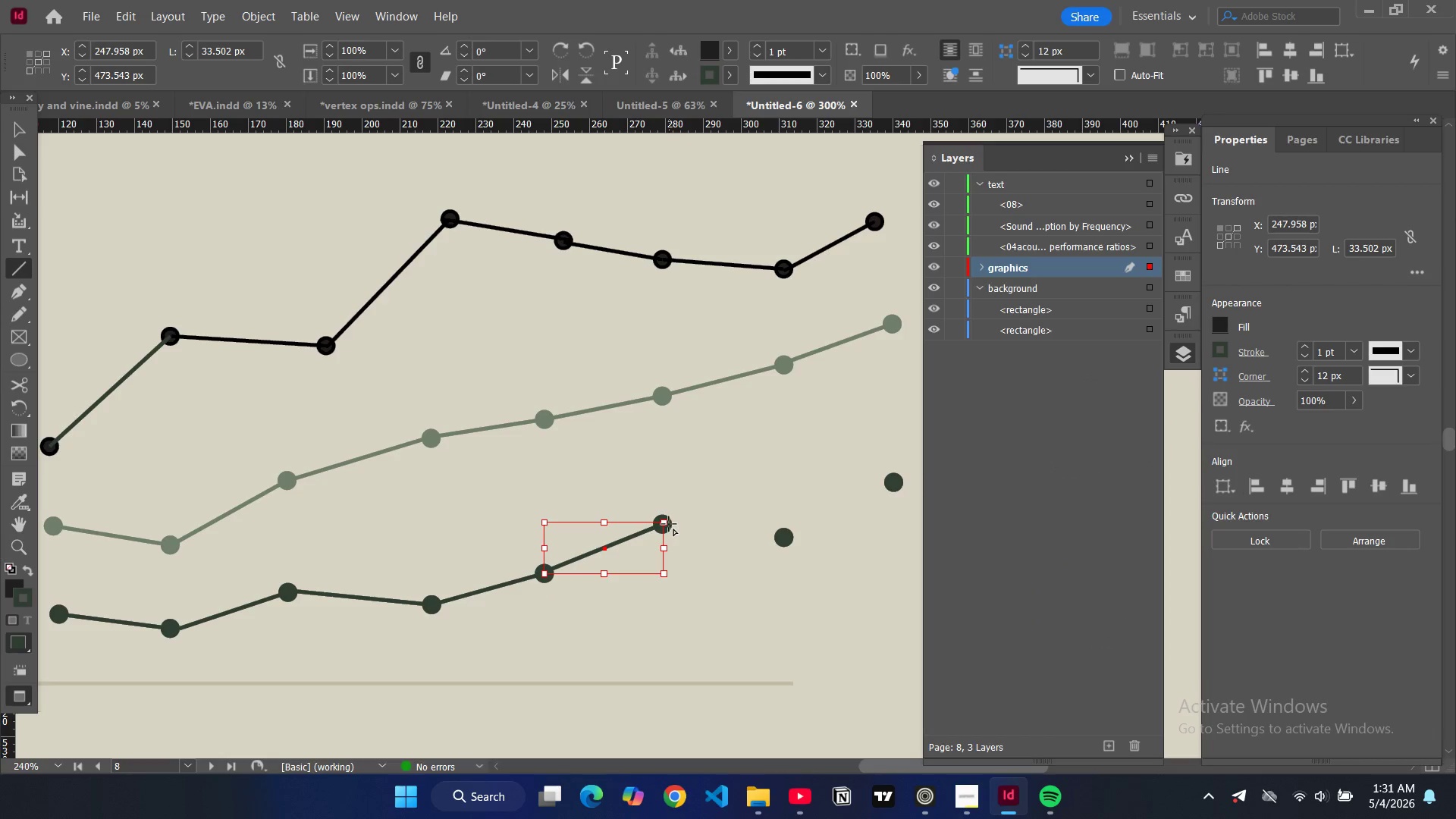 
left_click_drag(start_coordinate=[668, 524], to_coordinate=[790, 536])
 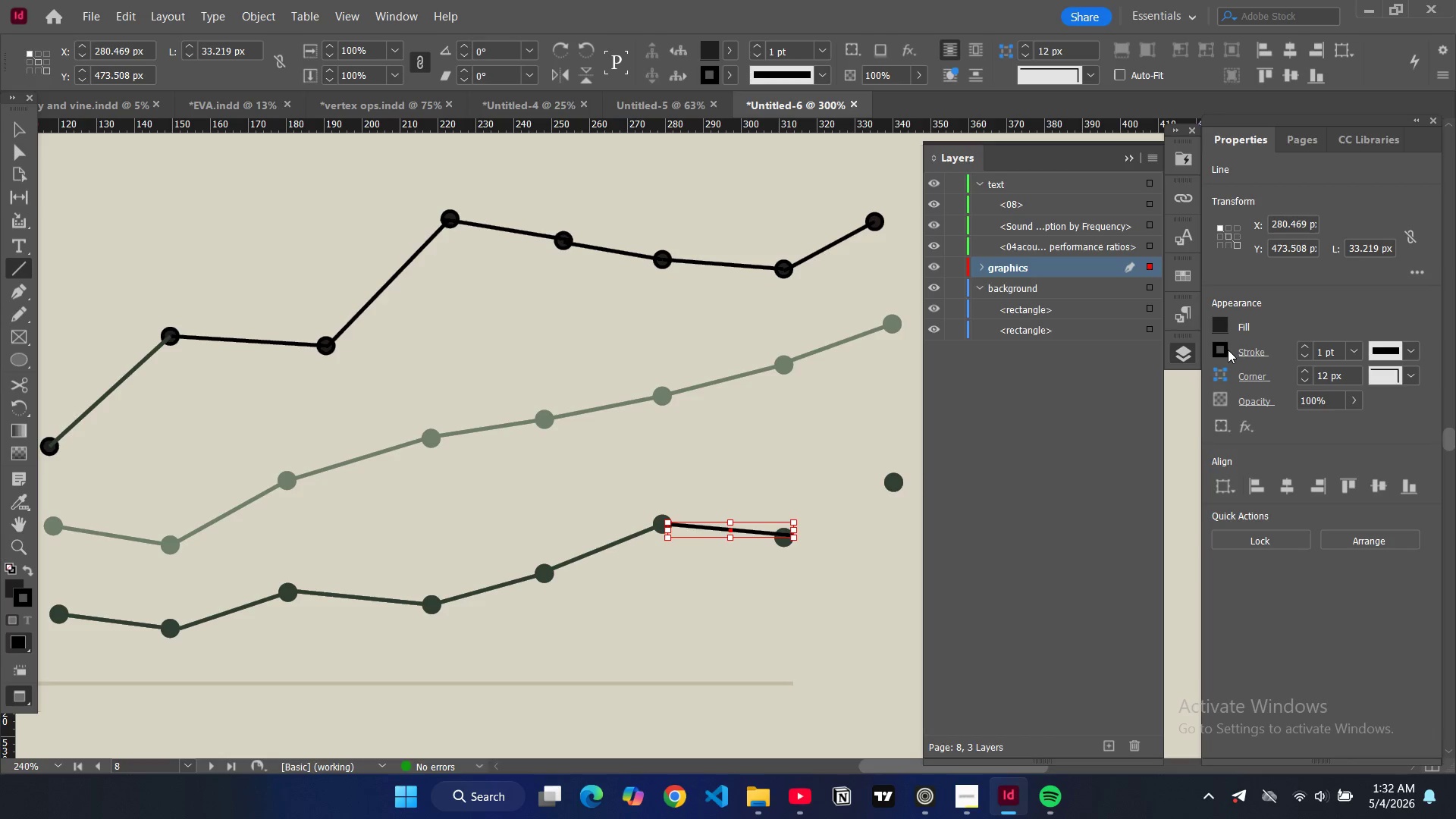 
left_click([1226, 350])
 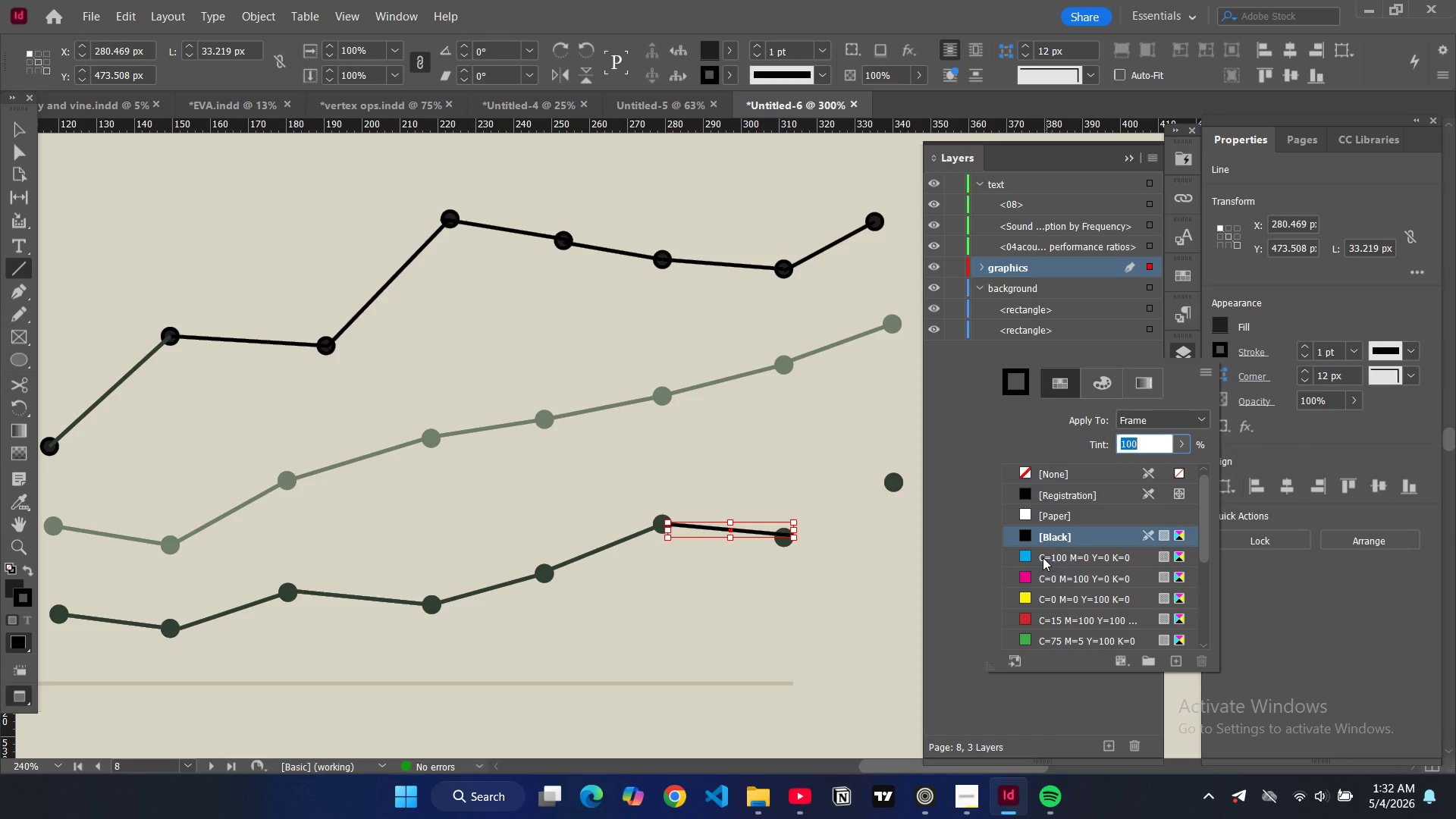 
scroll: coordinate [1035, 585], scroll_direction: down, amount: 5.0
 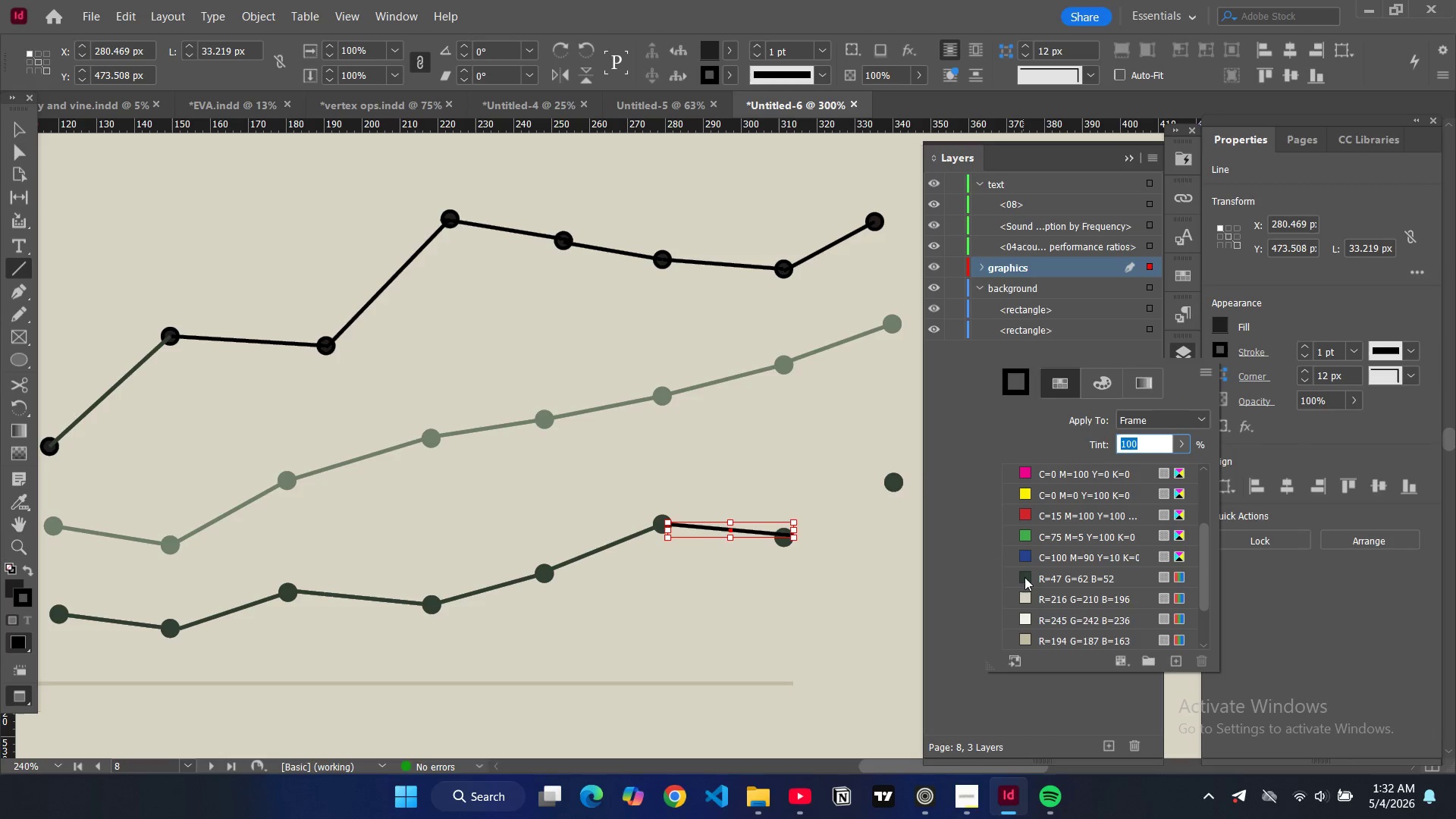 
left_click([1025, 577])
 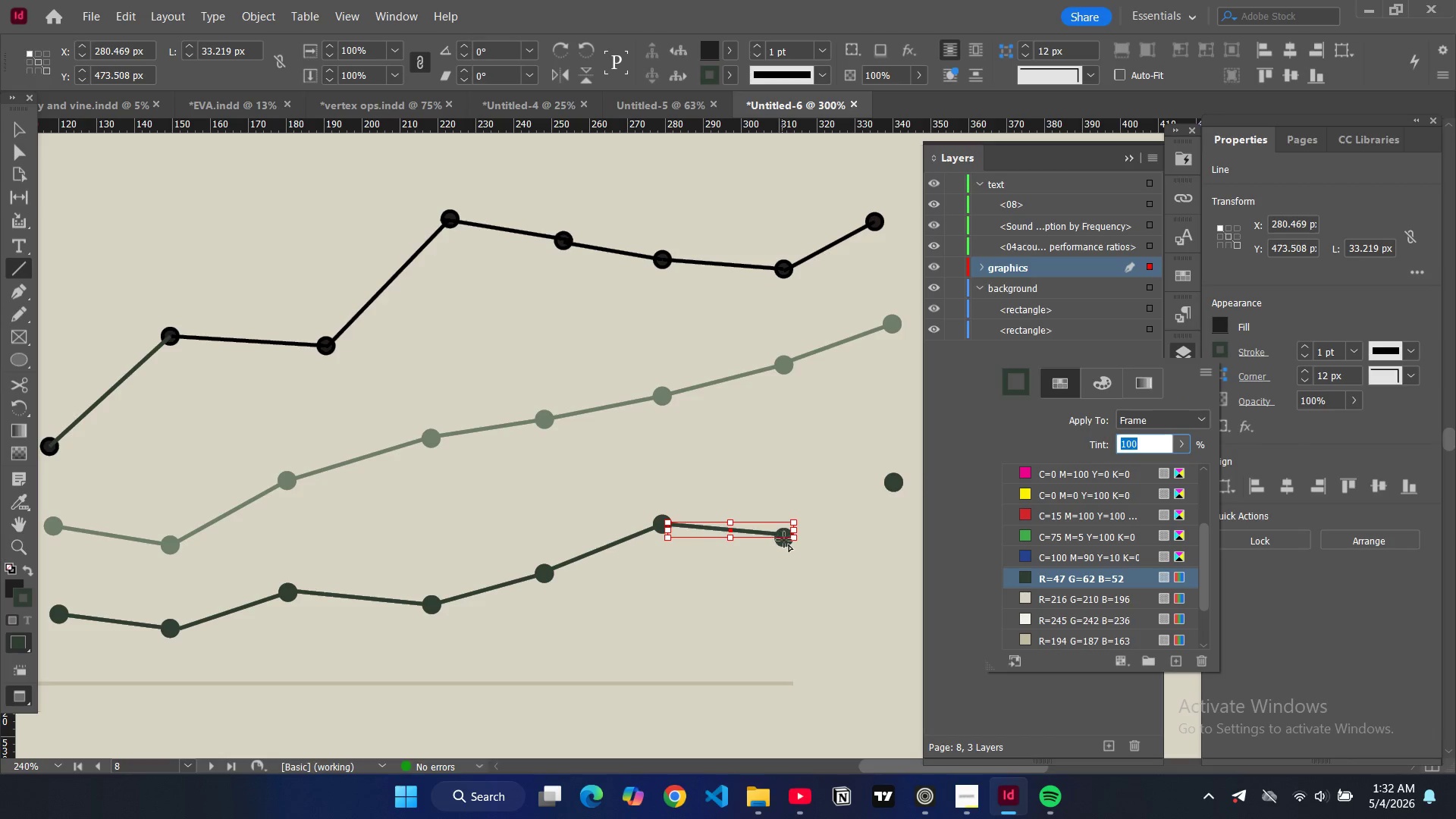 
left_click_drag(start_coordinate=[786, 541], to_coordinate=[877, 483])
 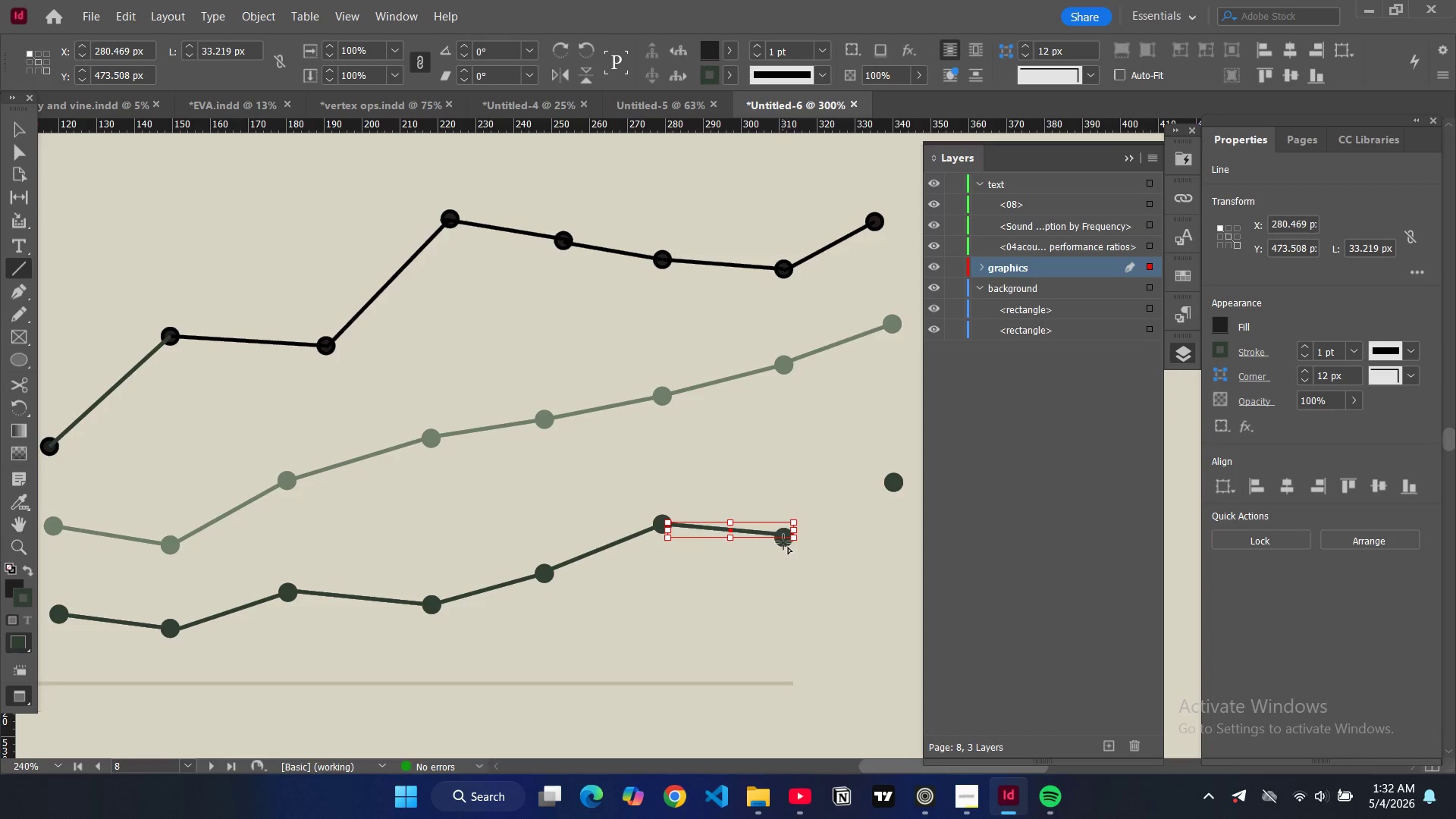 
left_click_drag(start_coordinate=[790, 538], to_coordinate=[890, 483])
 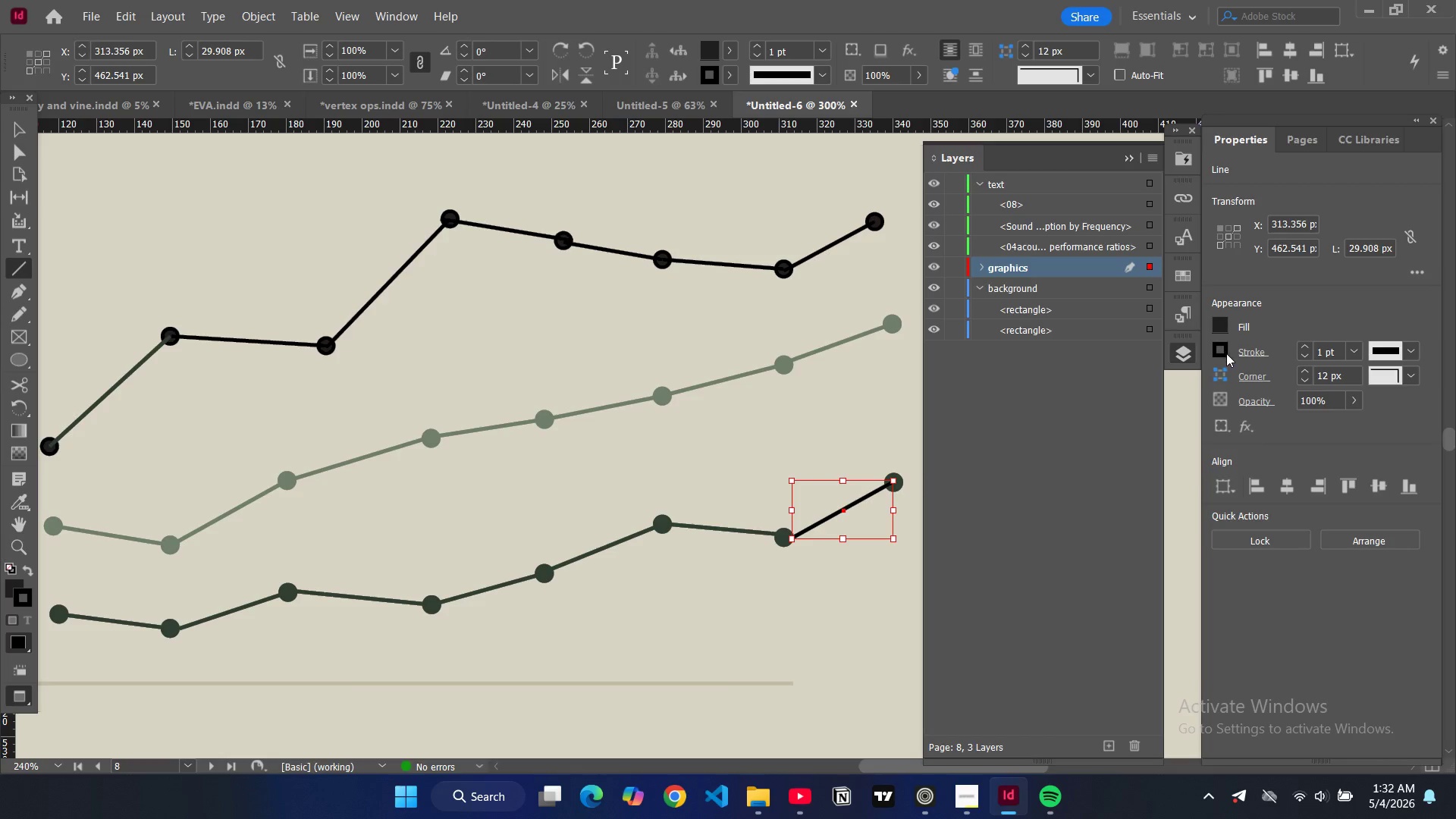 
left_click([1226, 354])
 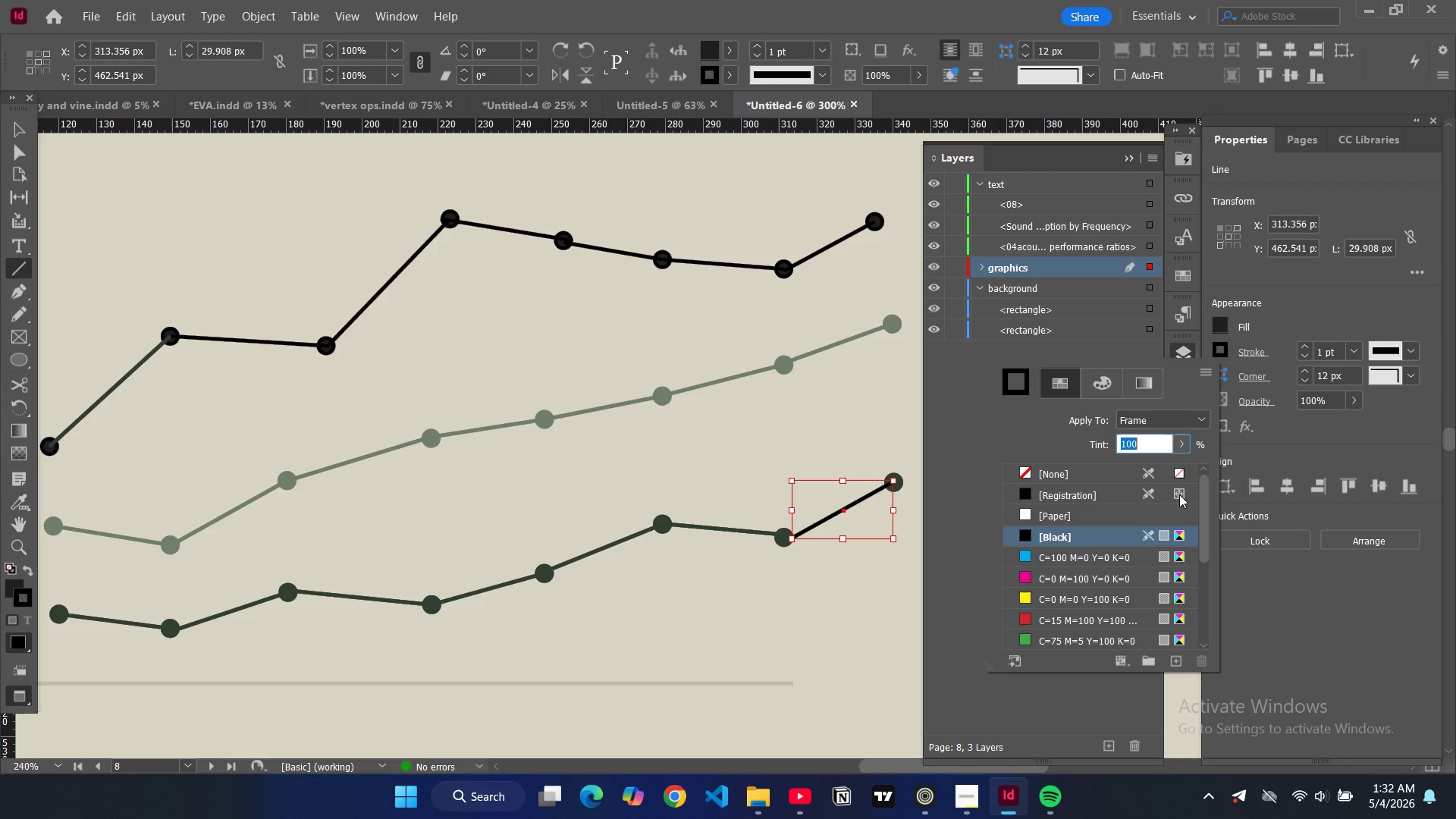 
scroll: coordinate [1081, 562], scroll_direction: down, amount: 6.0
 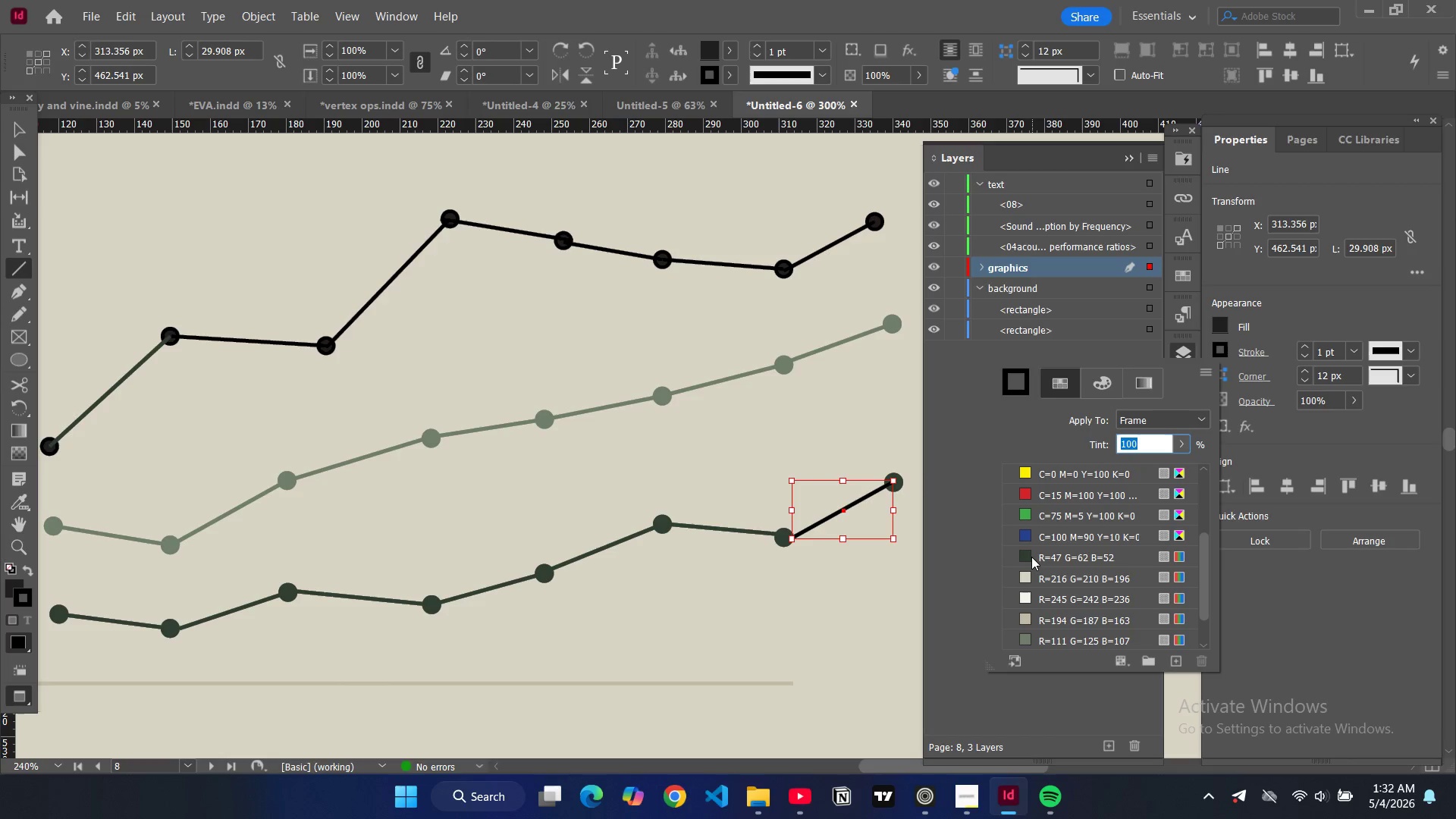 
left_click([1028, 557])
 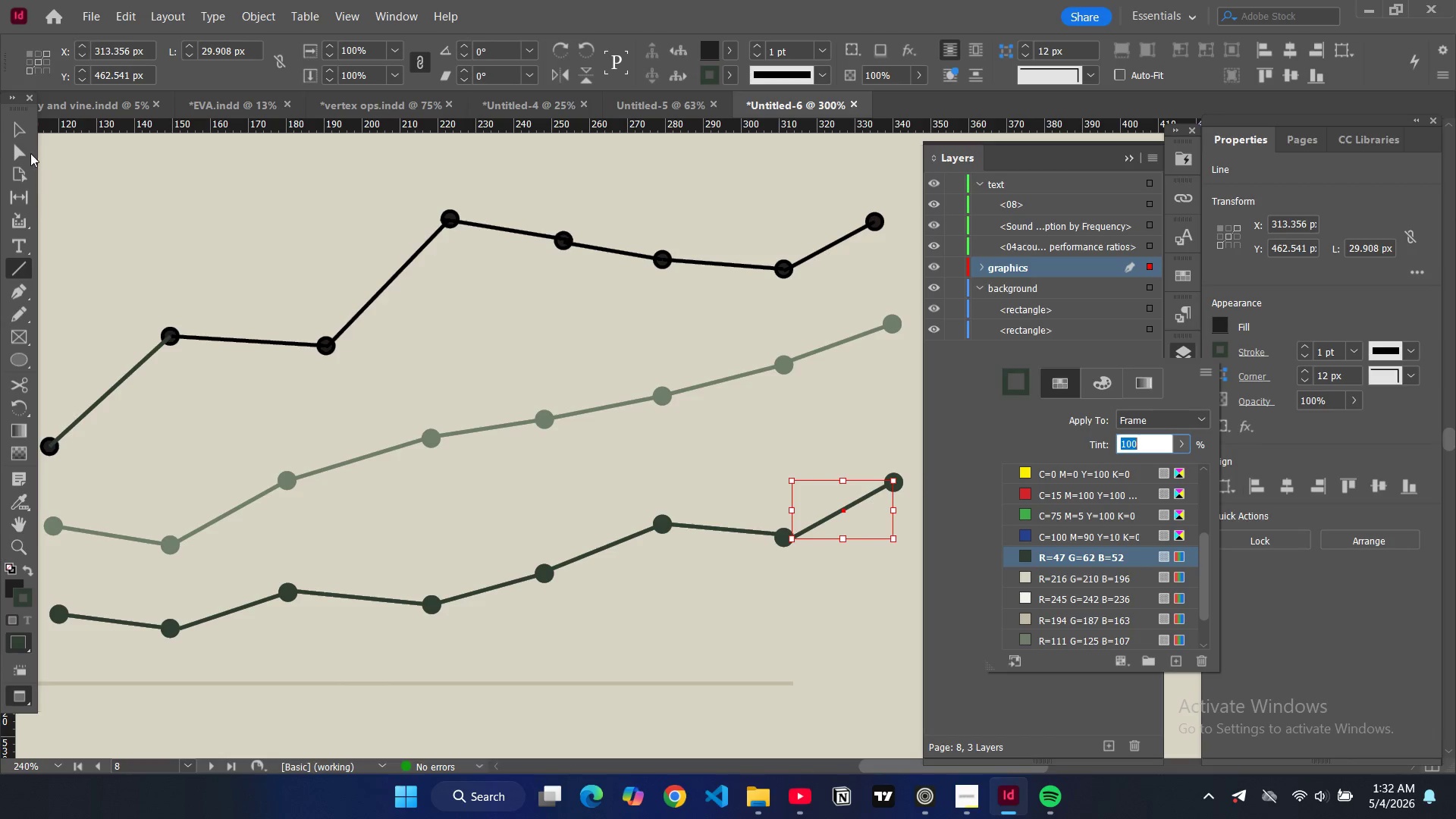 
left_click([26, 136])
 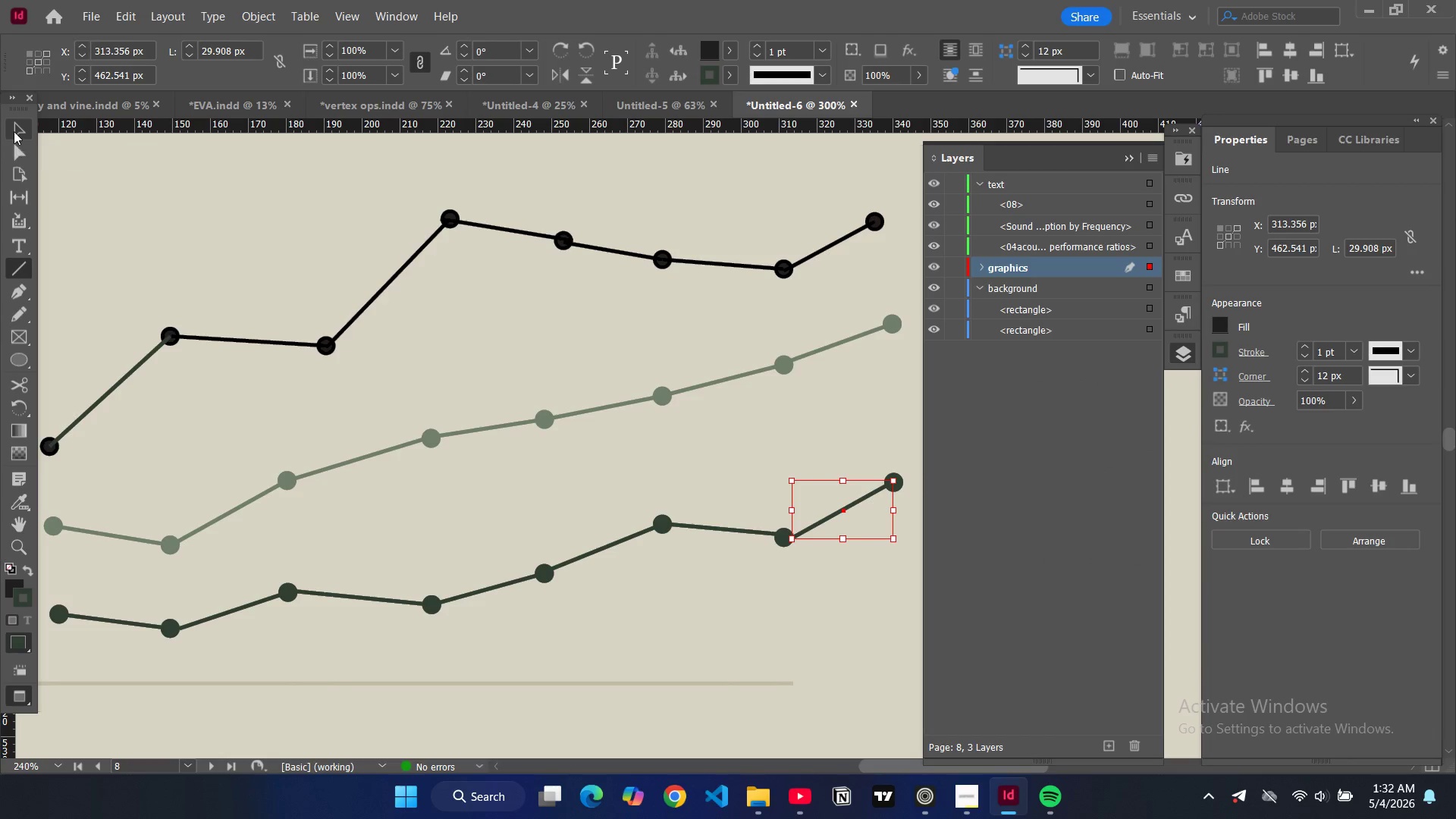 
left_click([14, 131])
 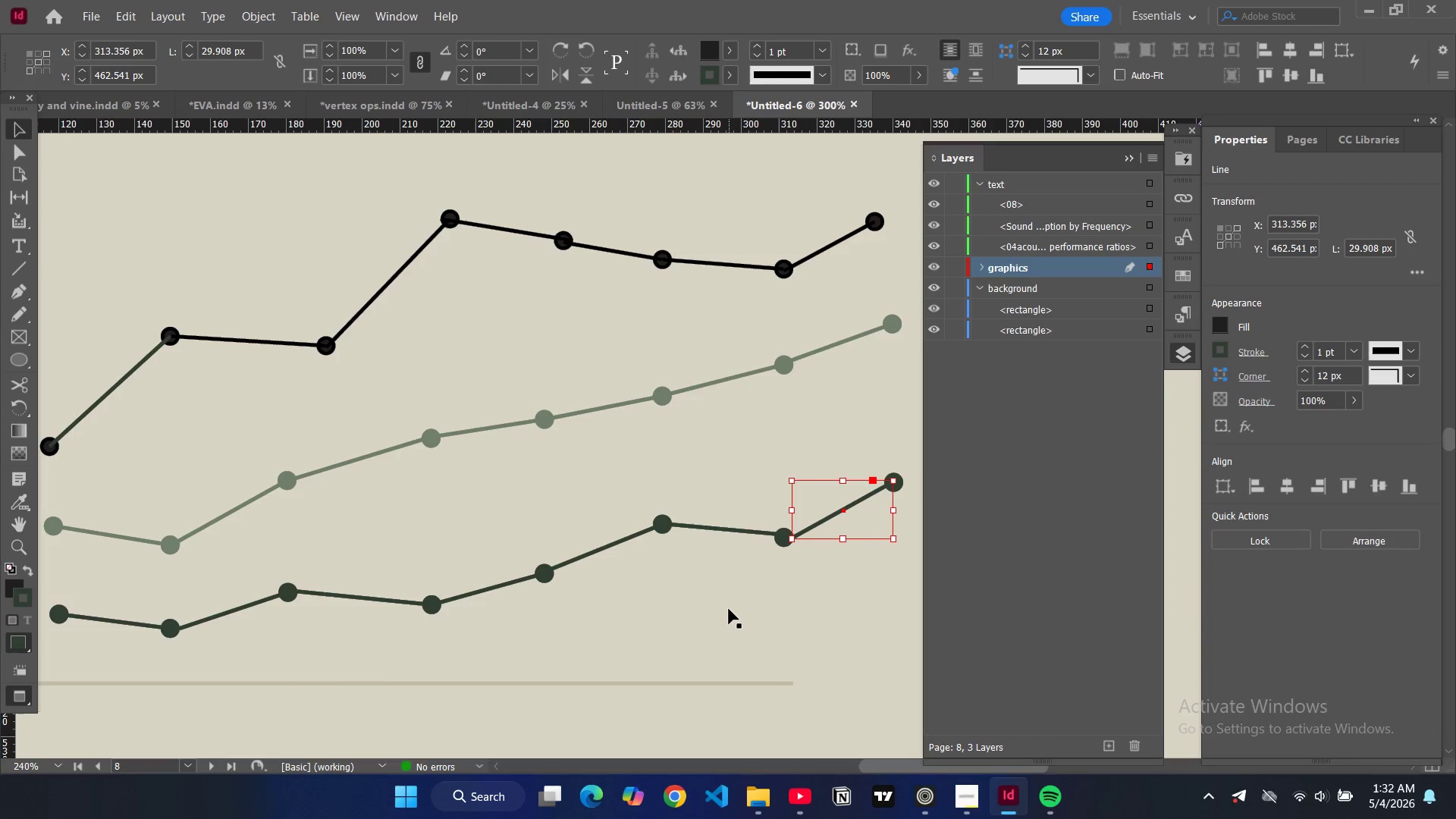 
key(Control+Minus)
 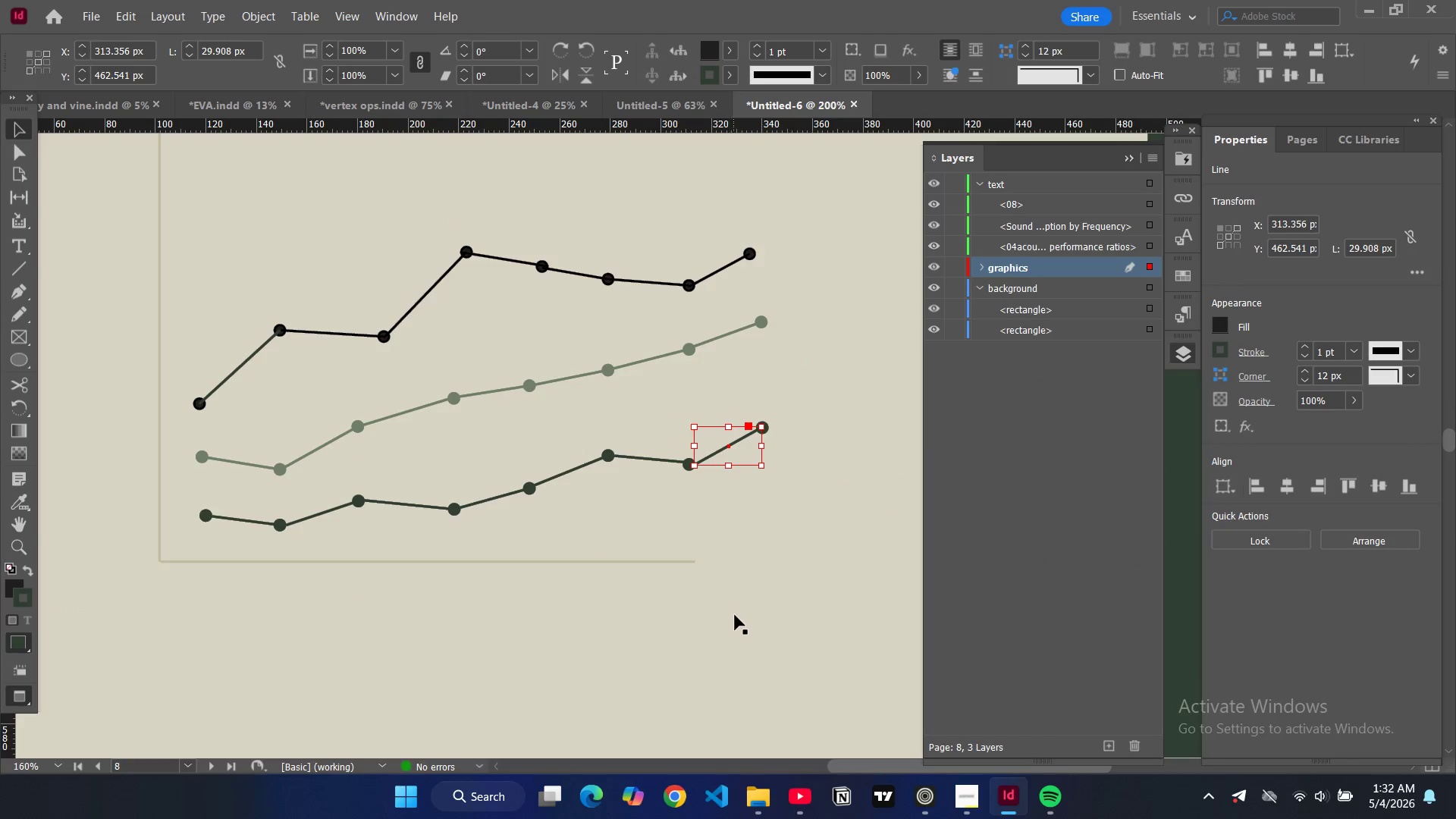 
key(Control+Minus)
 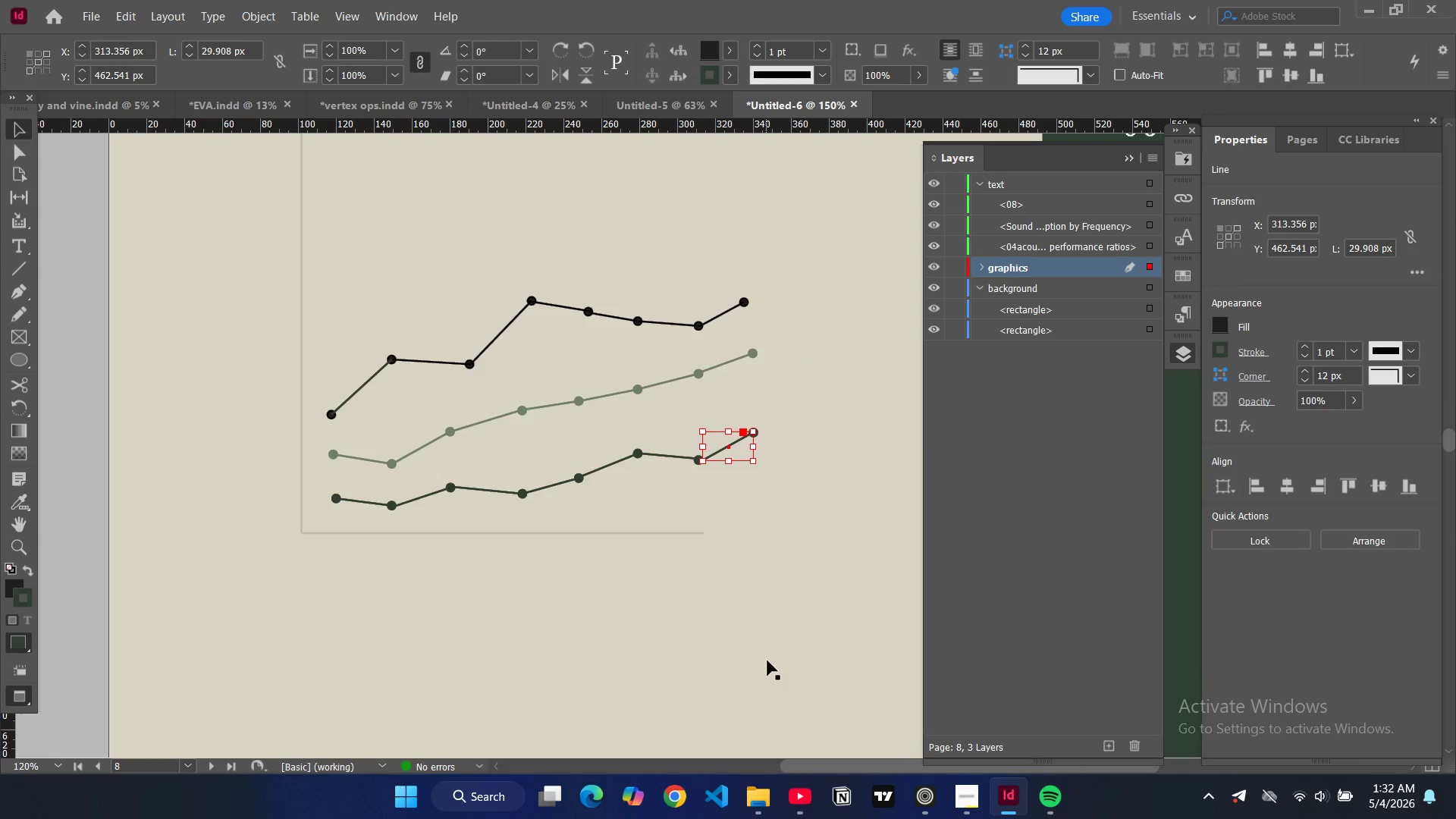 
key(Control+Minus)
 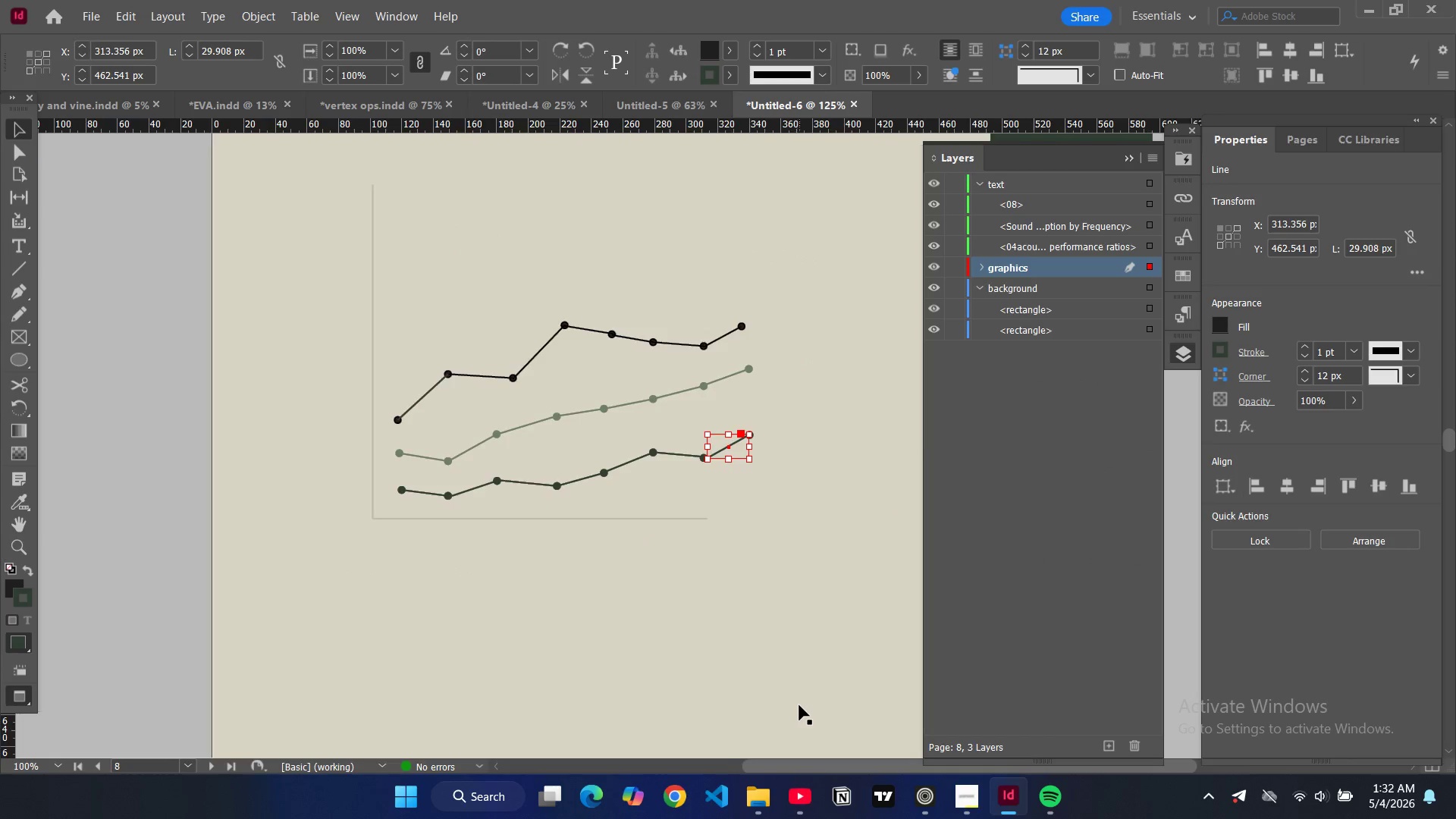 
key(Control+Minus)
 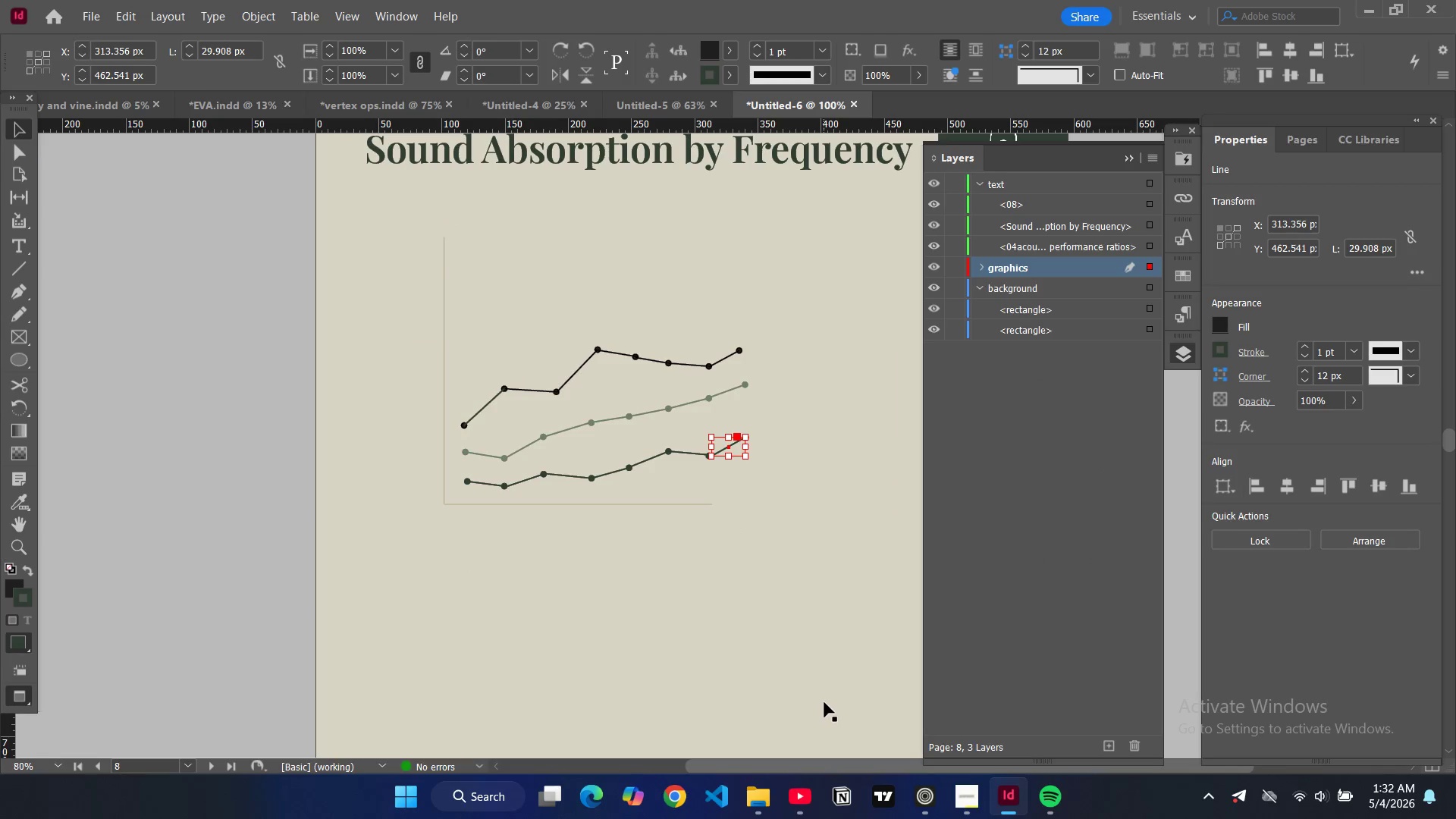 
key(Control+Minus)
 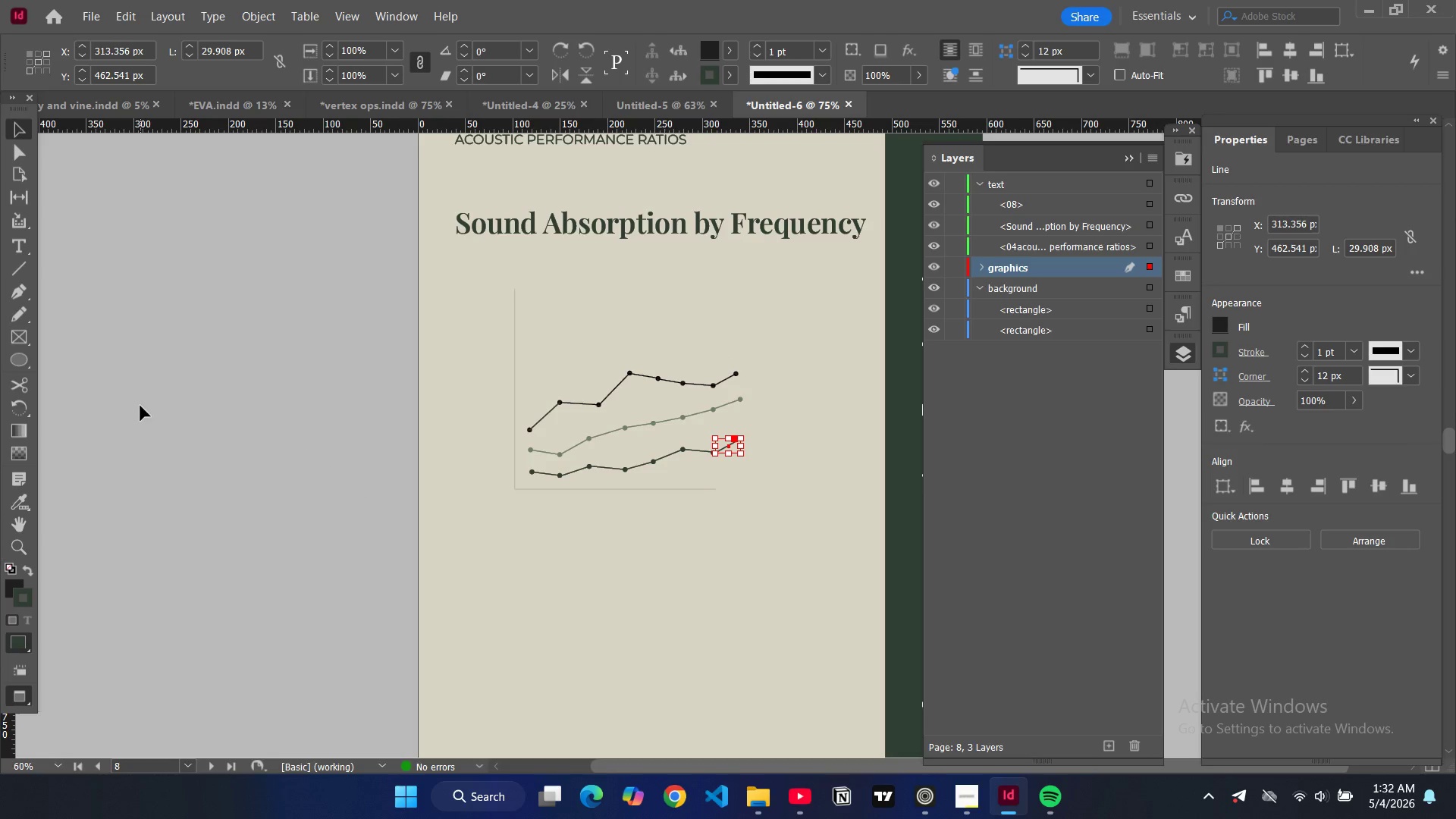 
left_click([142, 406])
 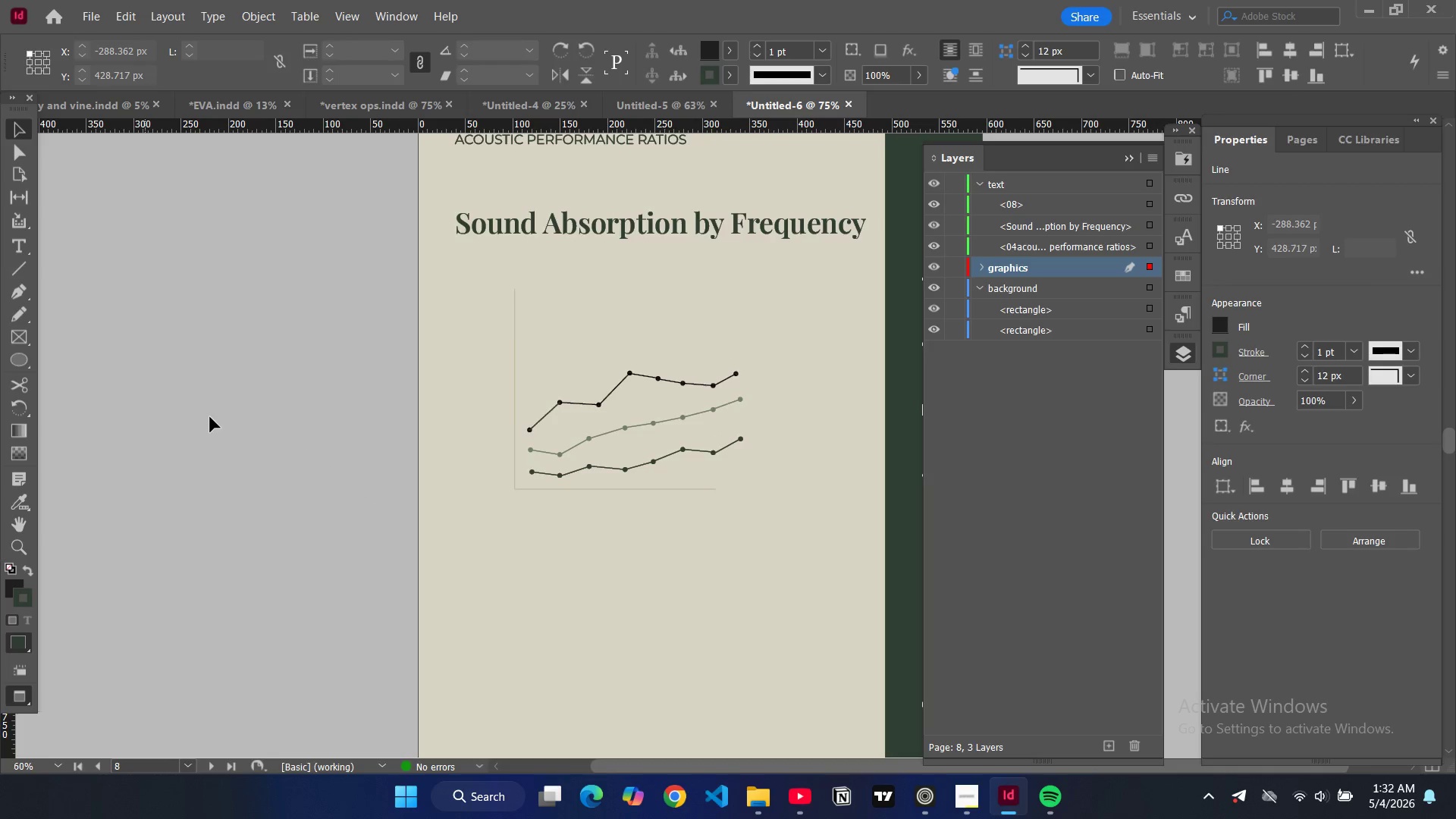 
scroll: coordinate [210, 417], scroll_direction: up, amount: 3.0
 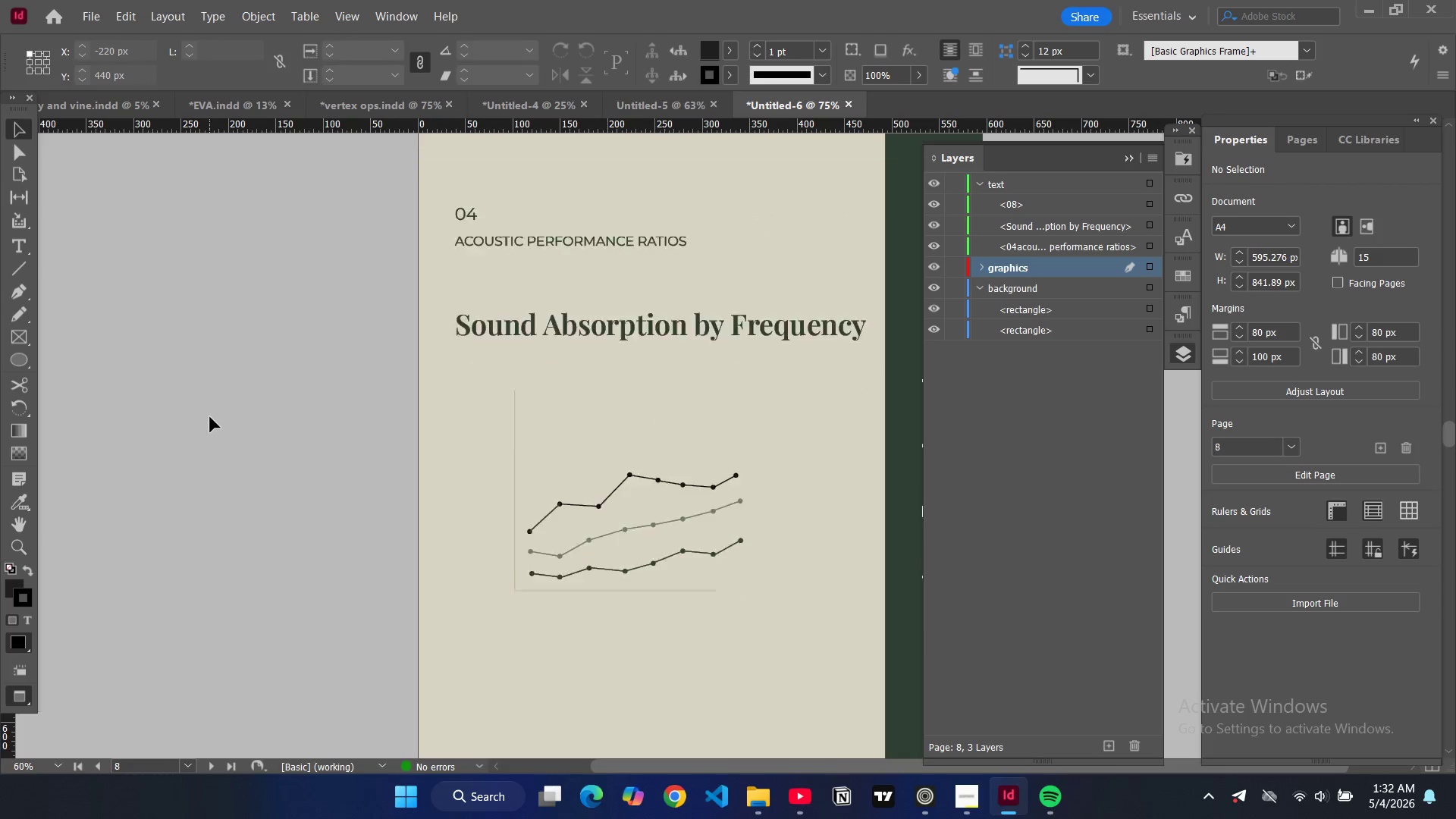 
scroll: coordinate [211, 423], scroll_direction: down, amount: 6.0
 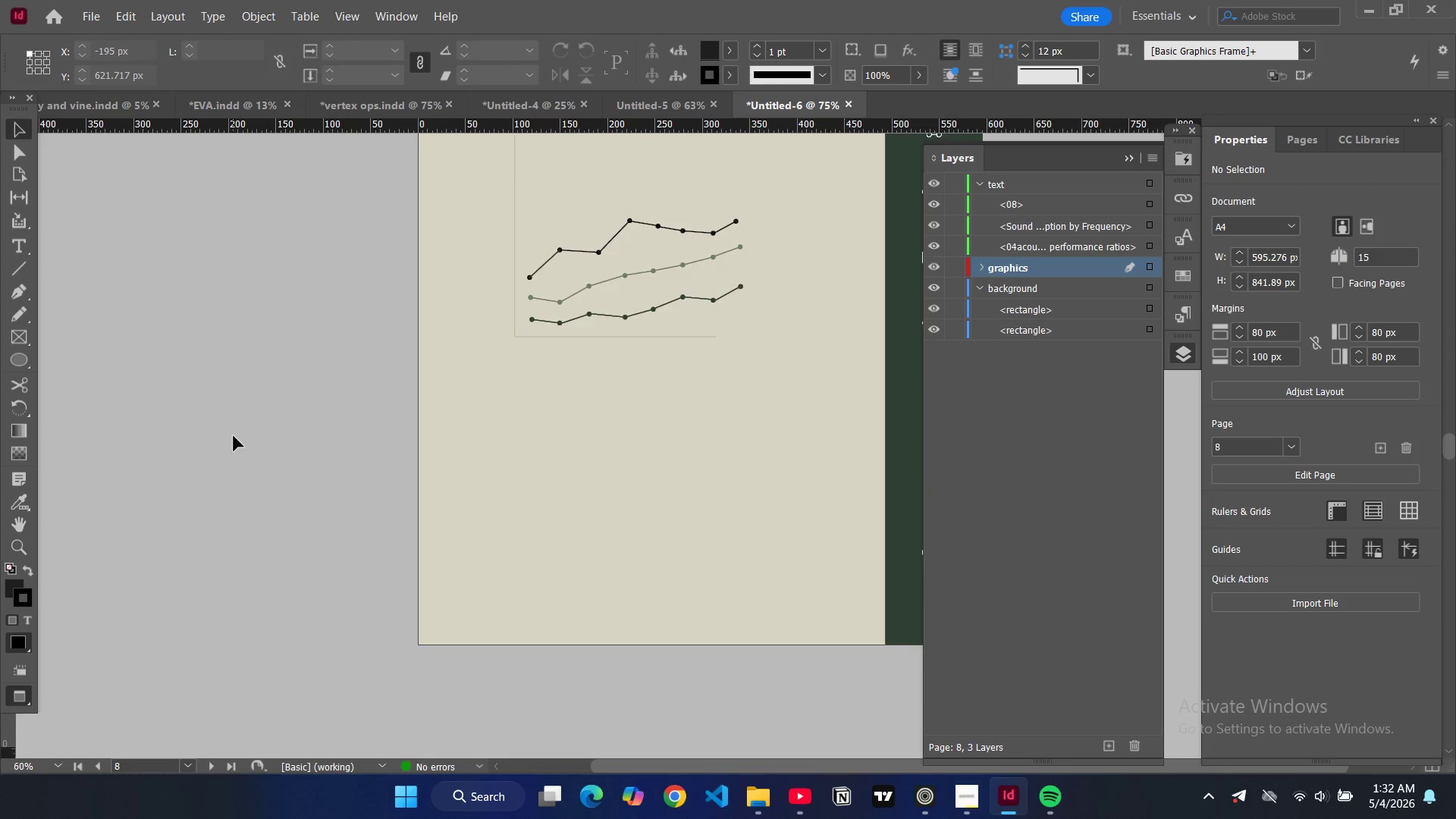 
scroll: coordinate [236, 436], scroll_direction: up, amount: 3.0
 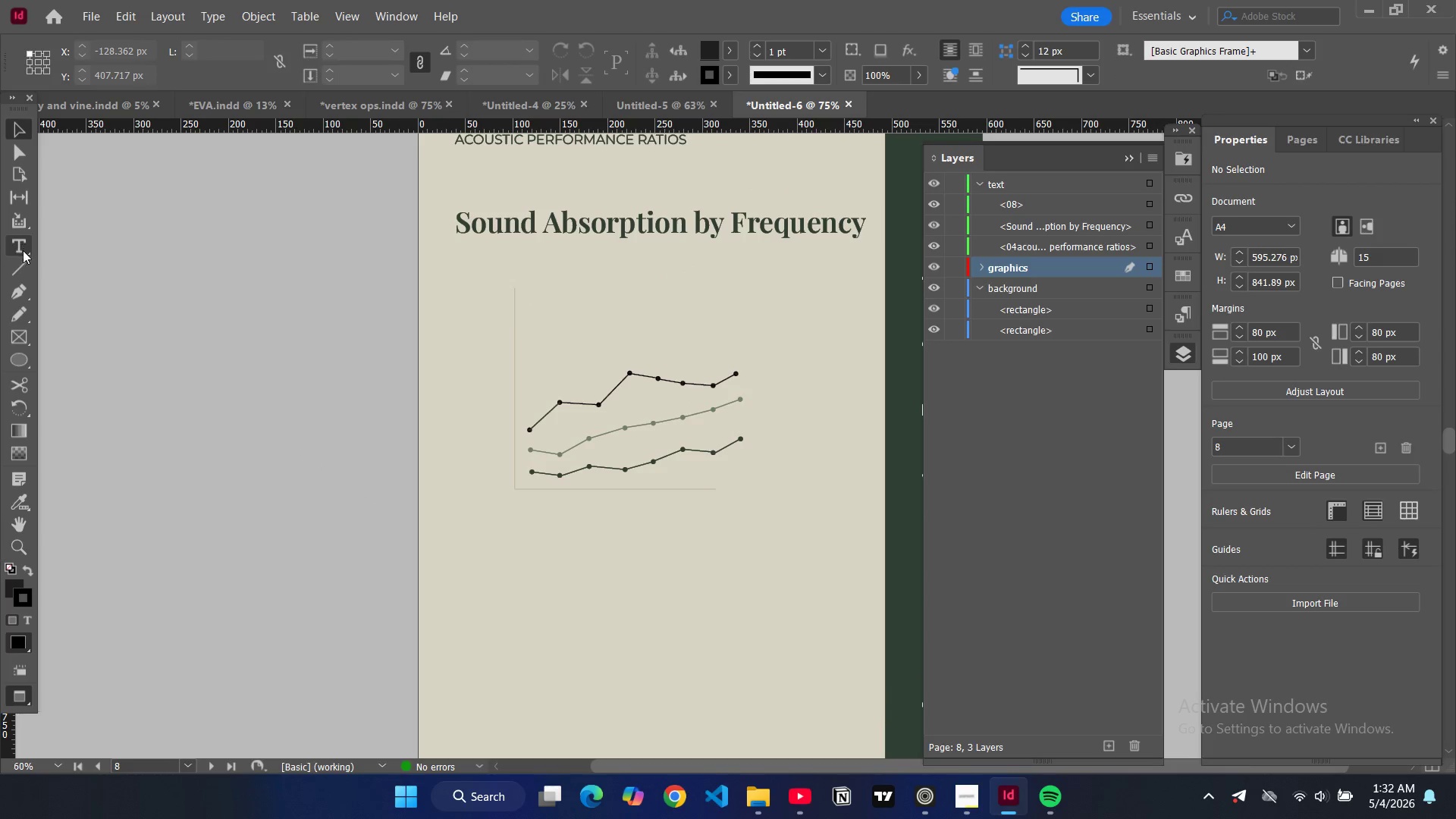 
left_click([20, 243])
 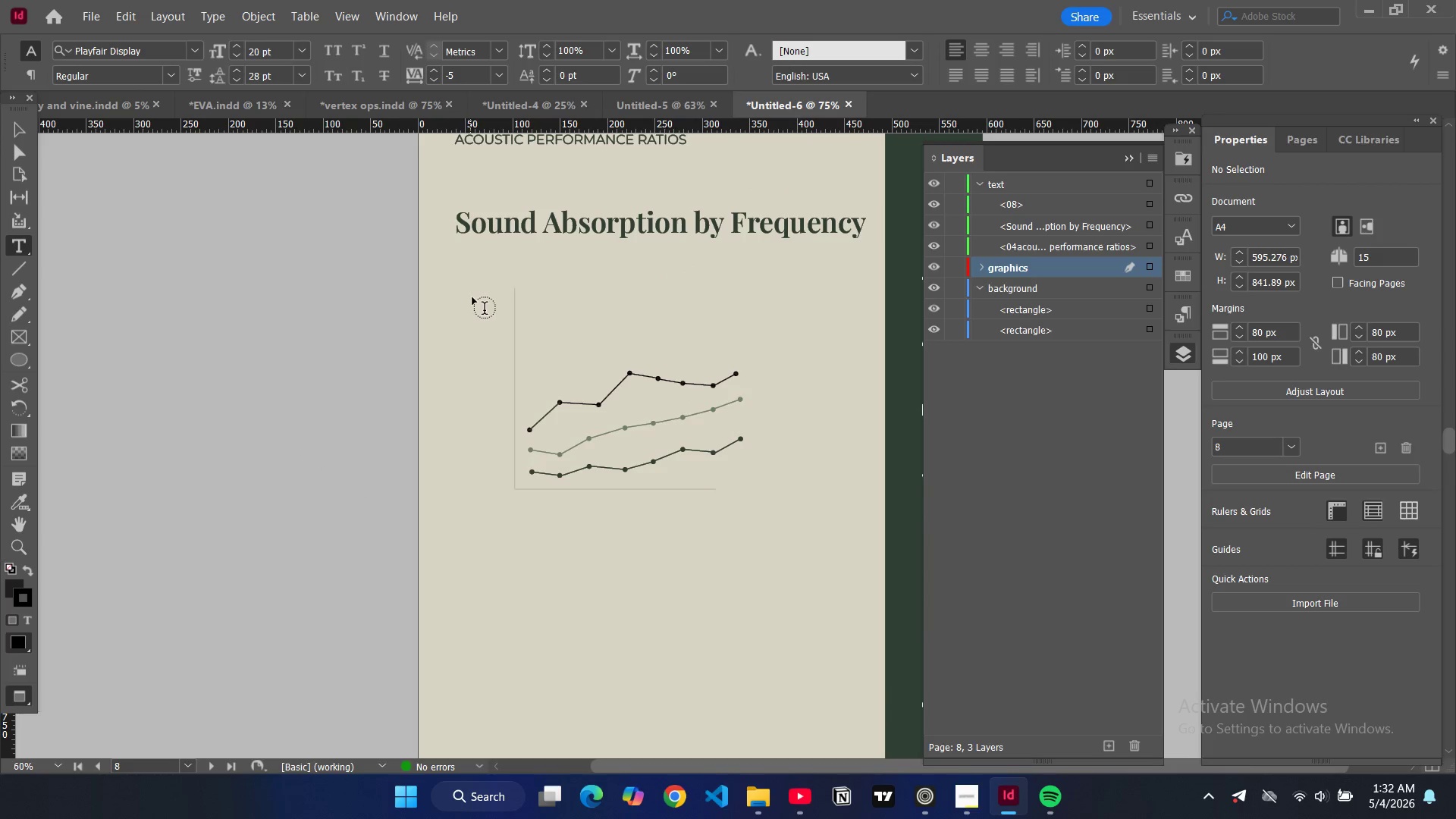 
left_click_drag(start_coordinate=[474, 297], to_coordinate=[507, 314])
 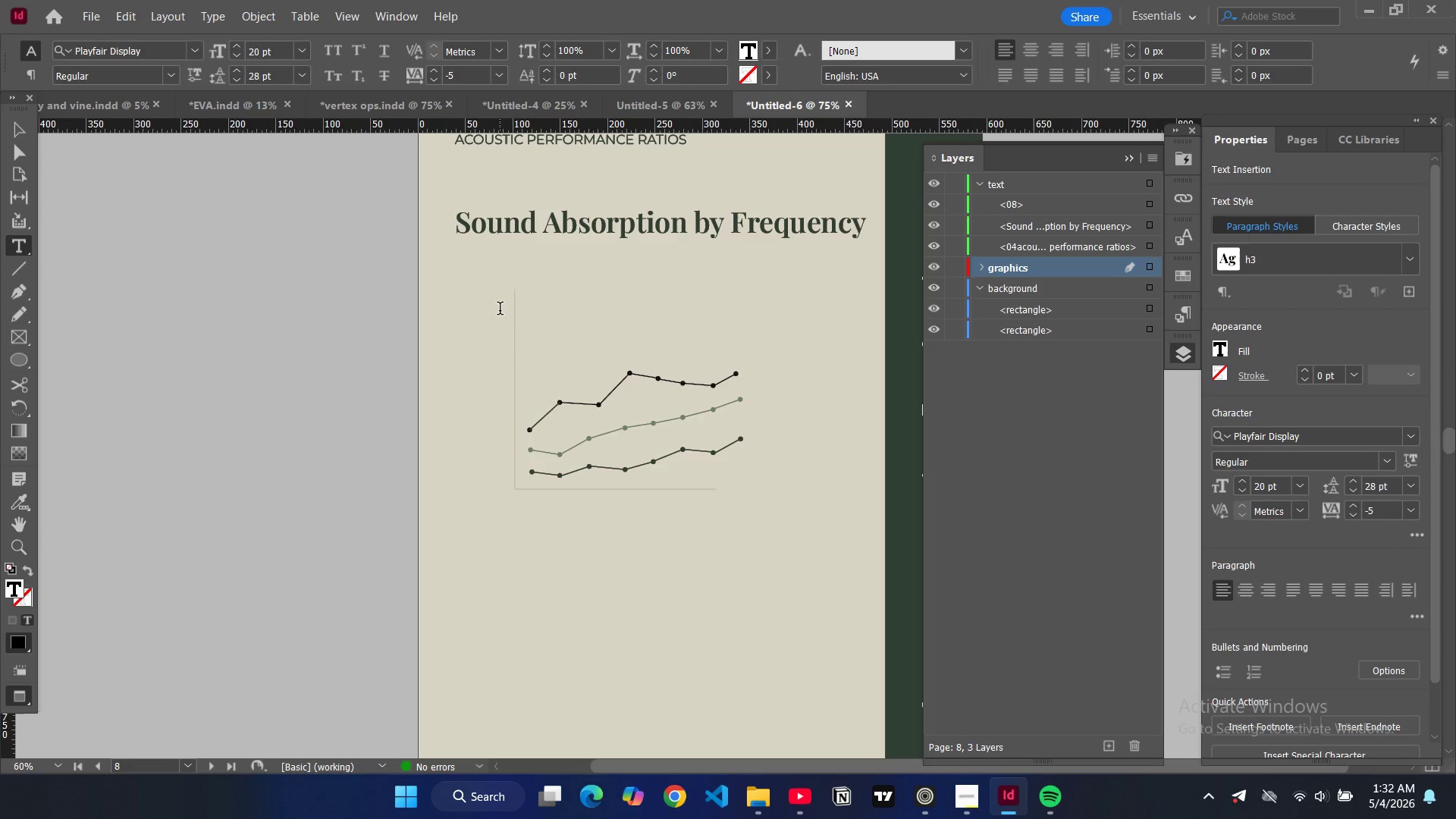 
left_click([500, 310])
 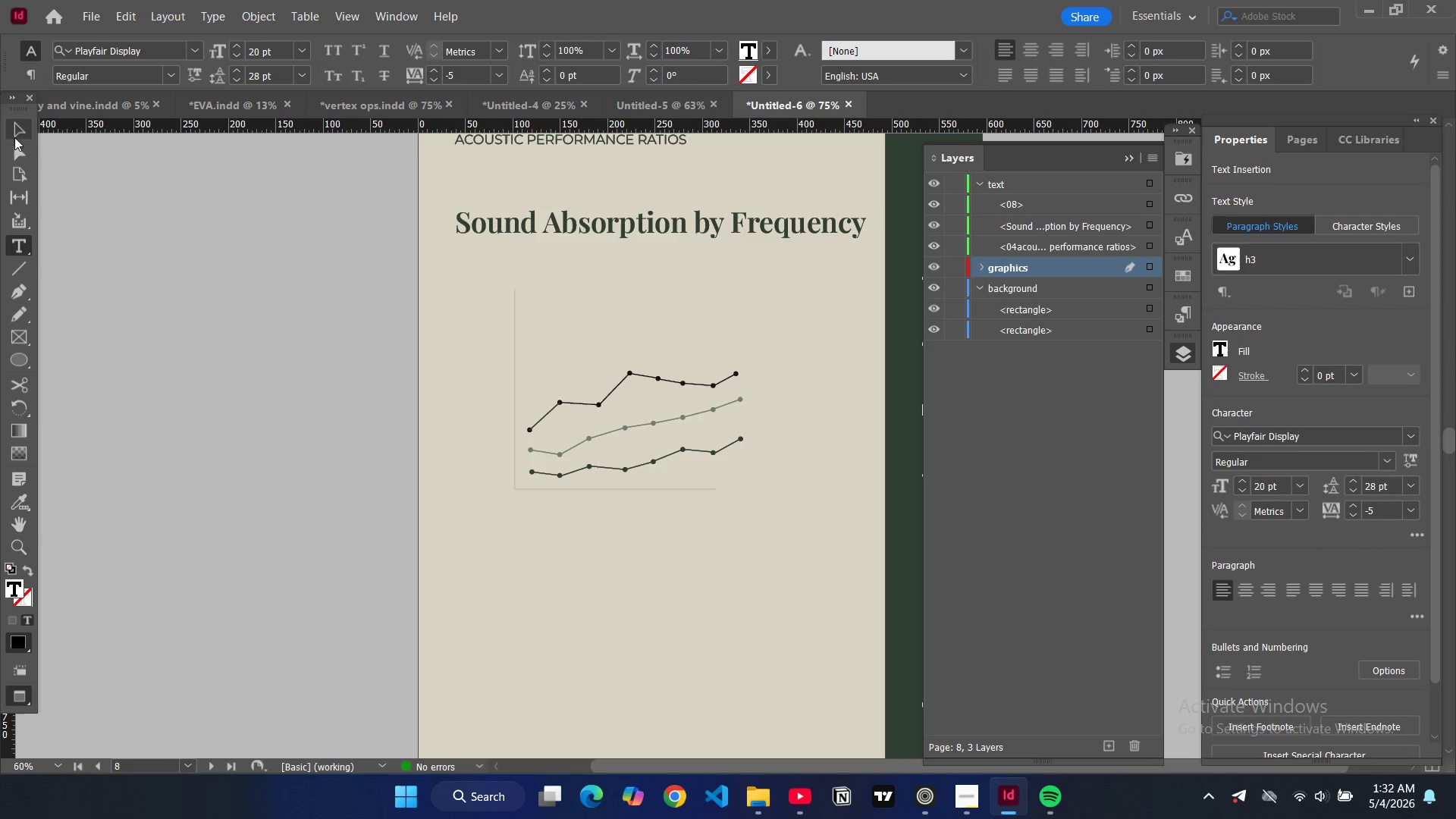 
left_click([21, 242])
 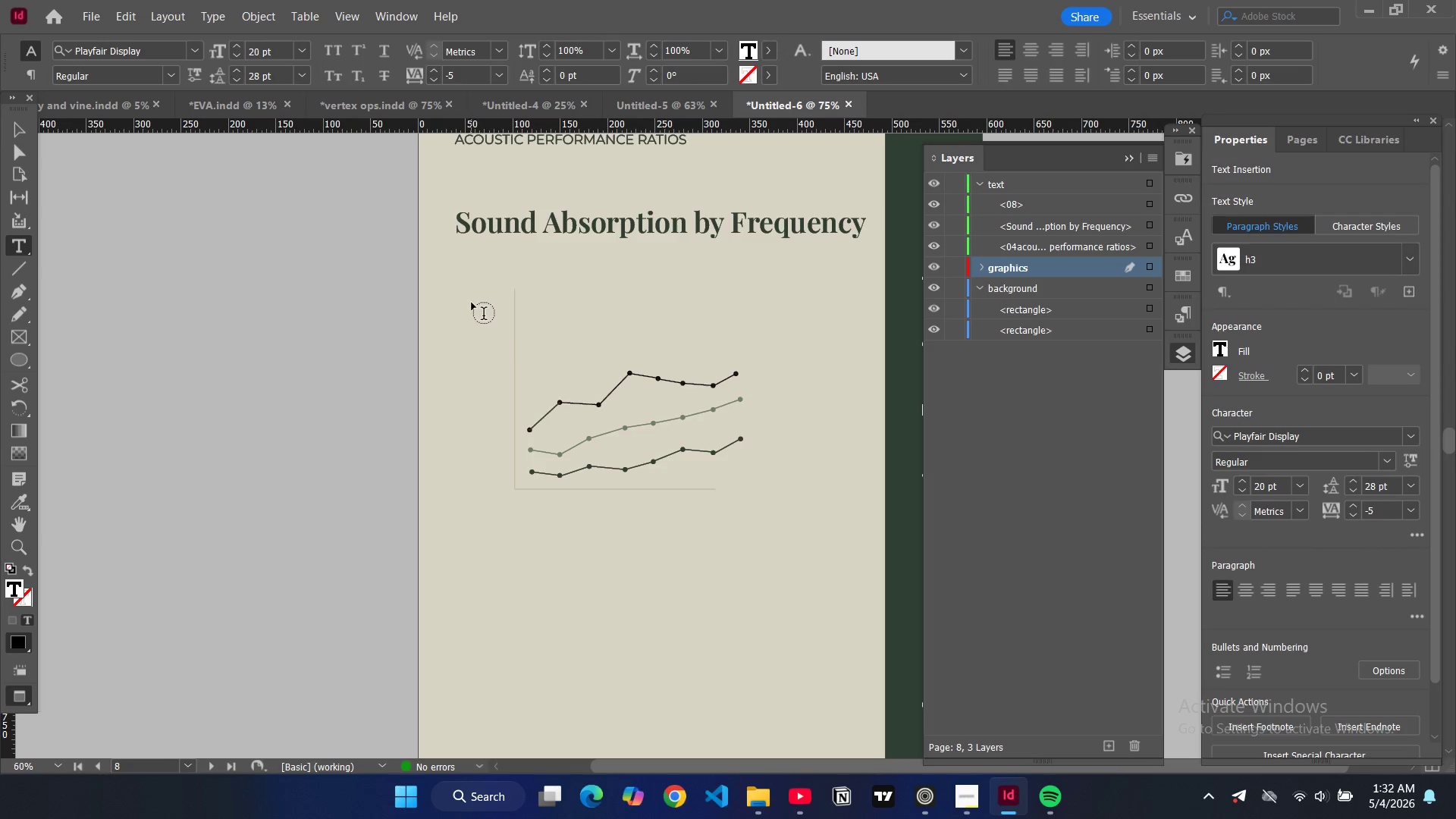 
left_click_drag(start_coordinate=[466, 304], to_coordinate=[507, 325])
 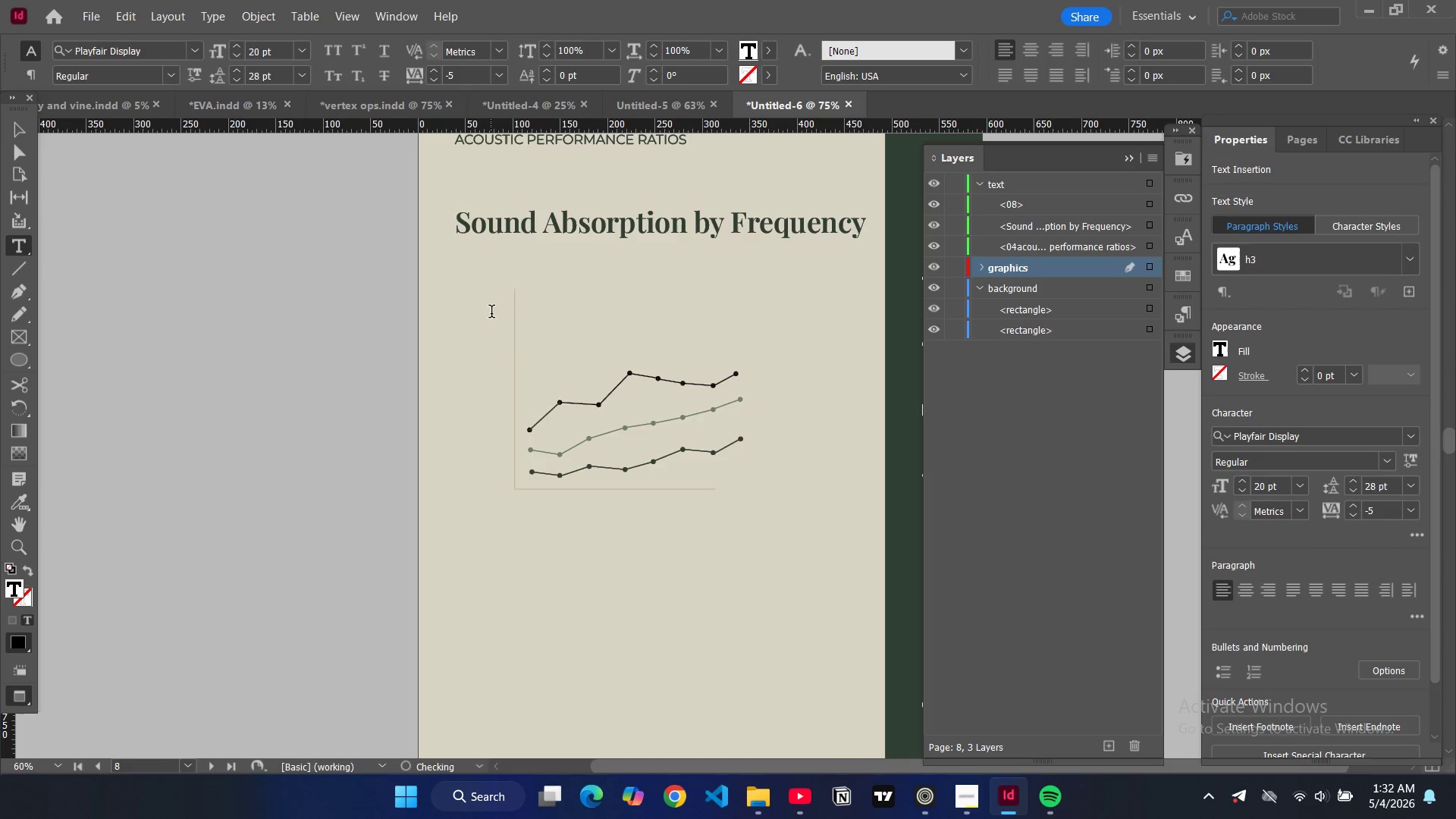 
double_click([491, 313])
 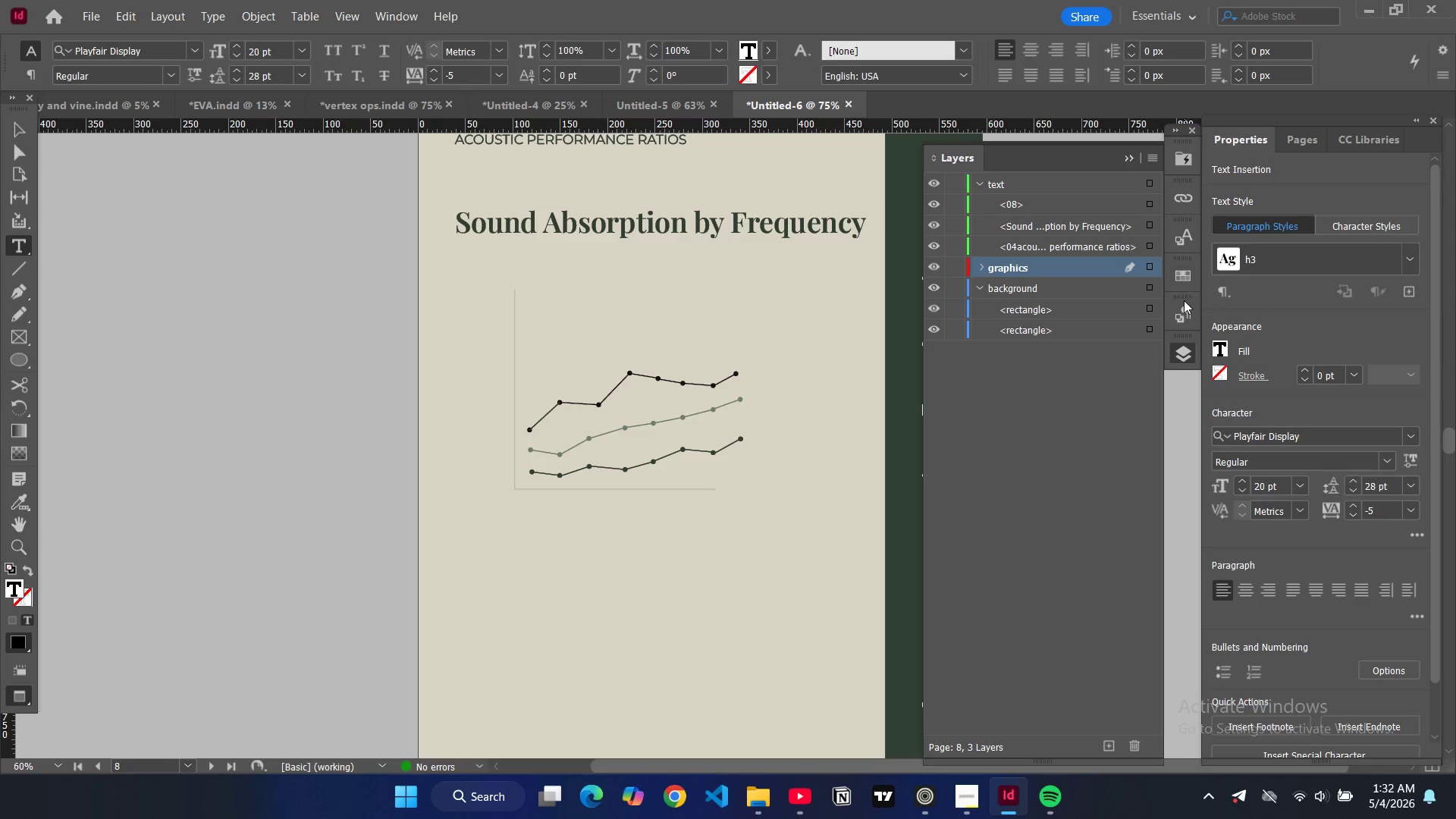 
double_click([1184, 310])
 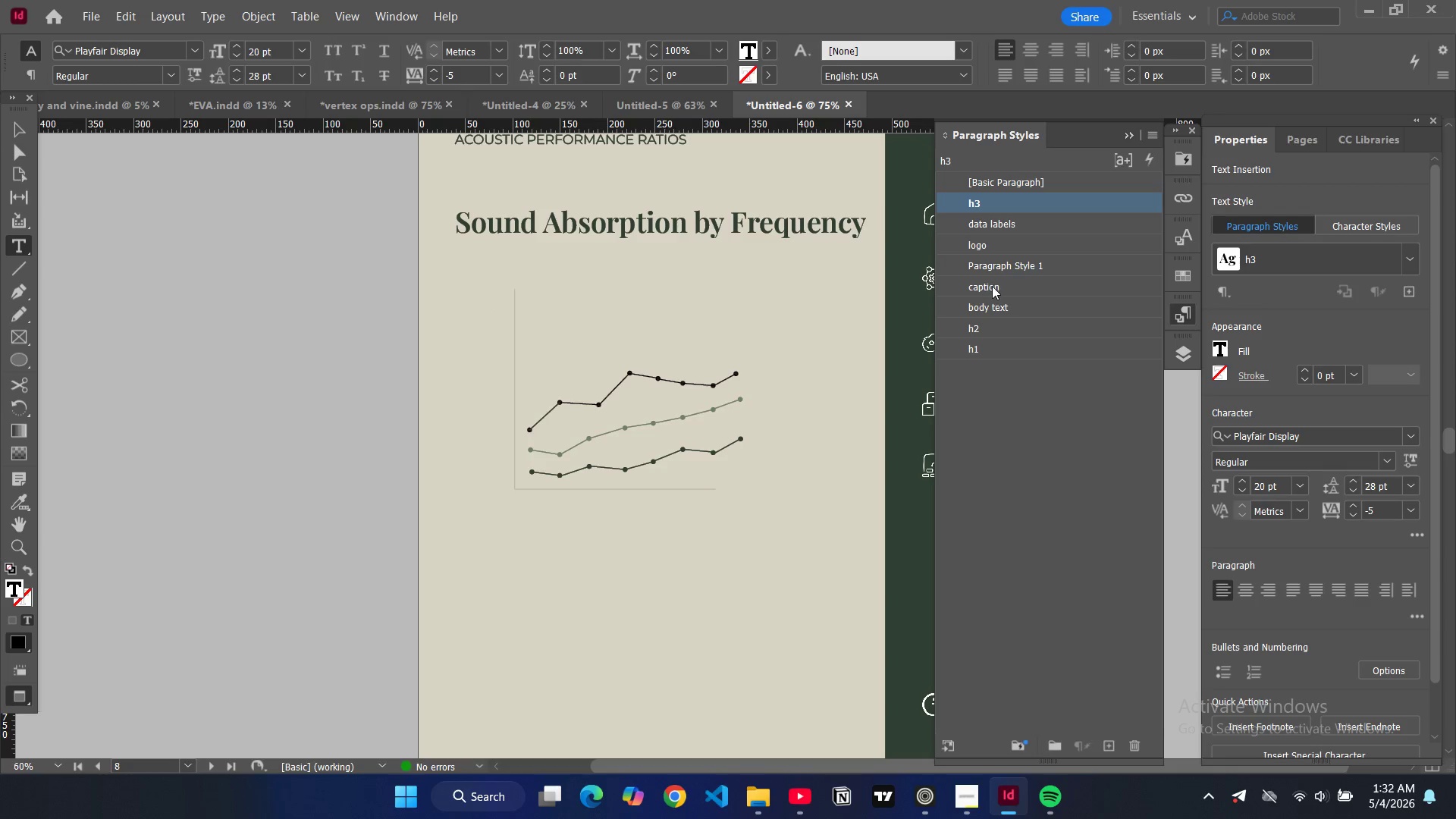 
left_click([992, 286])
 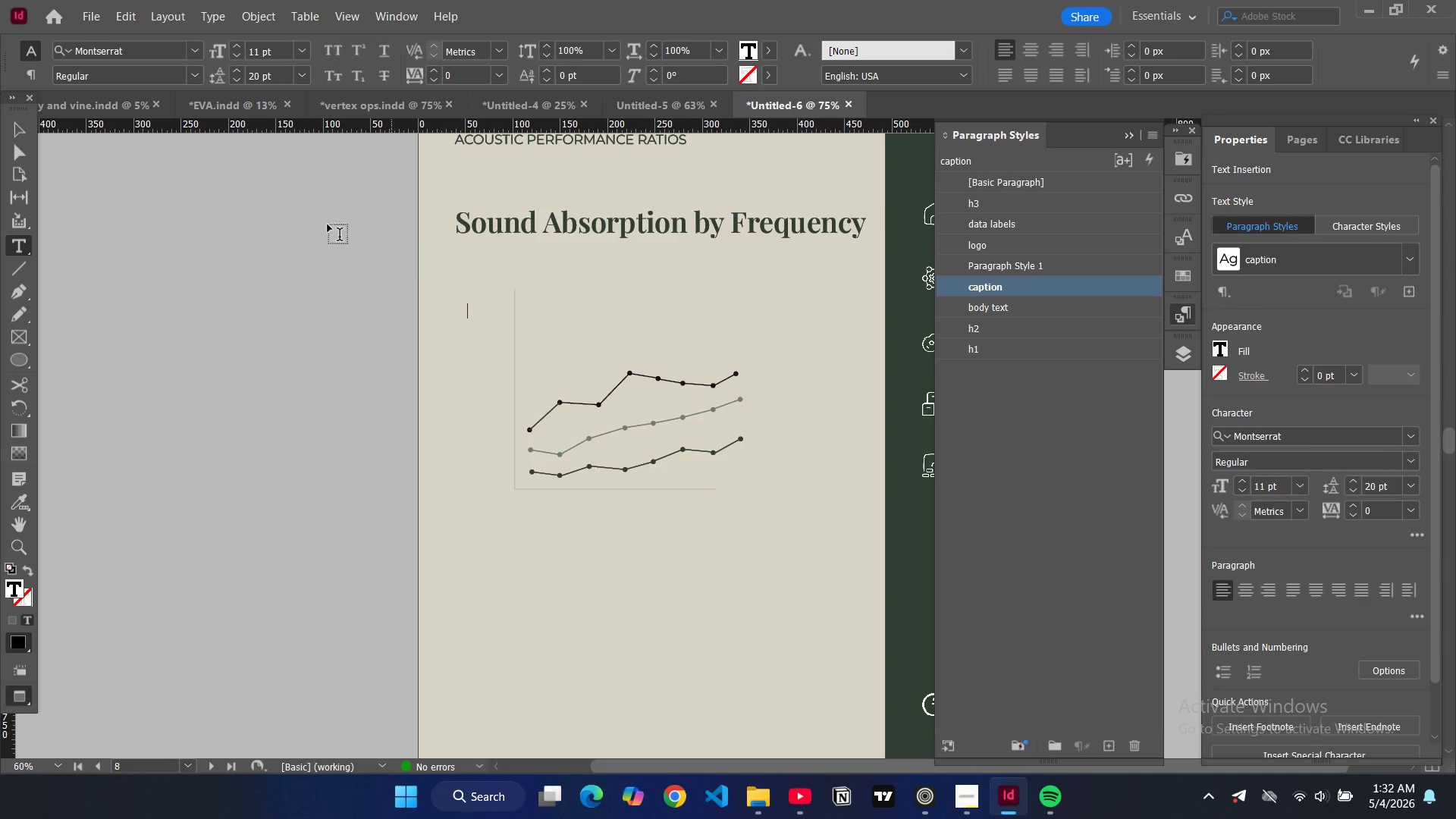 
key(Control+Z)
 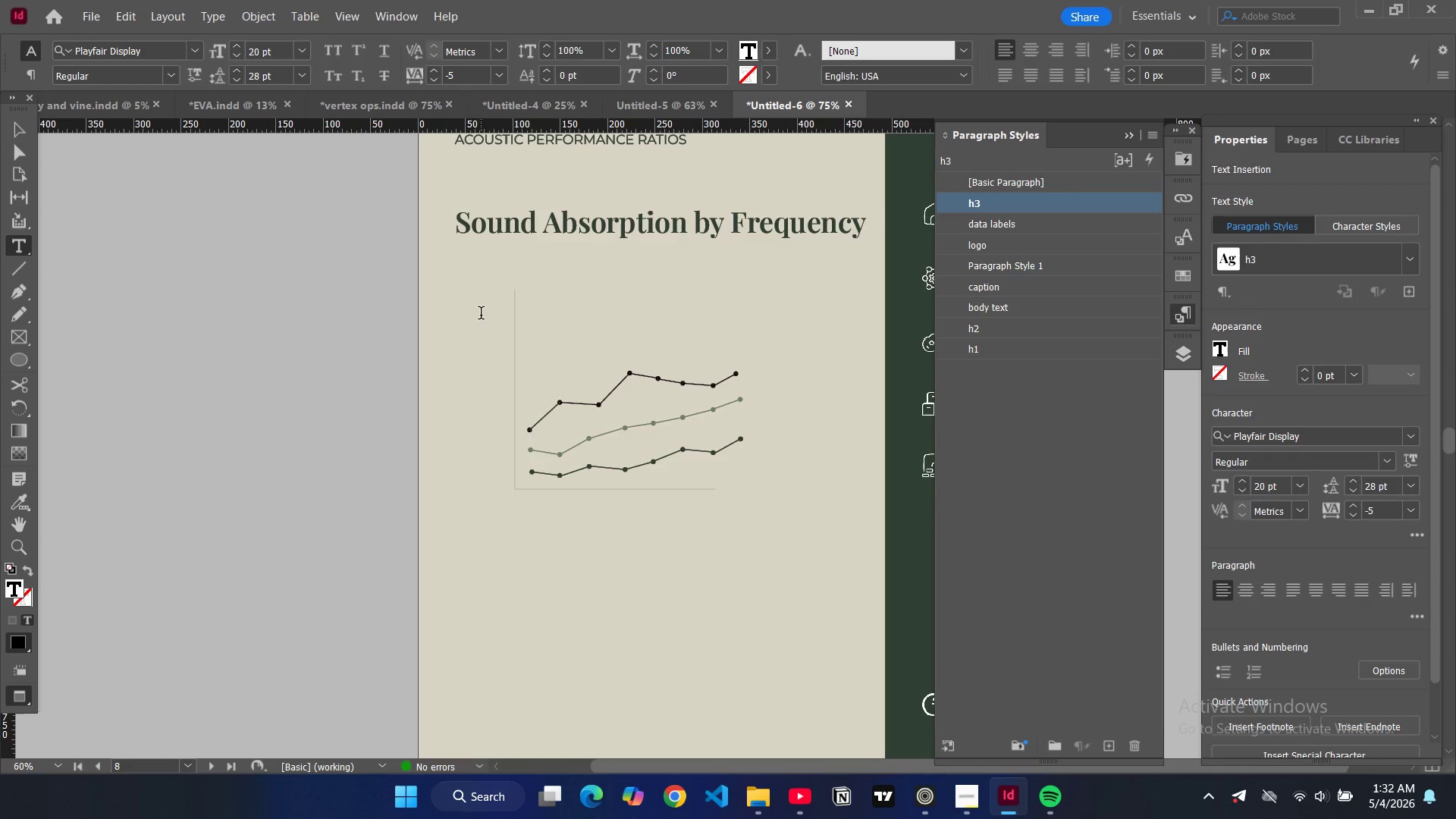 
key(Control+Z)
 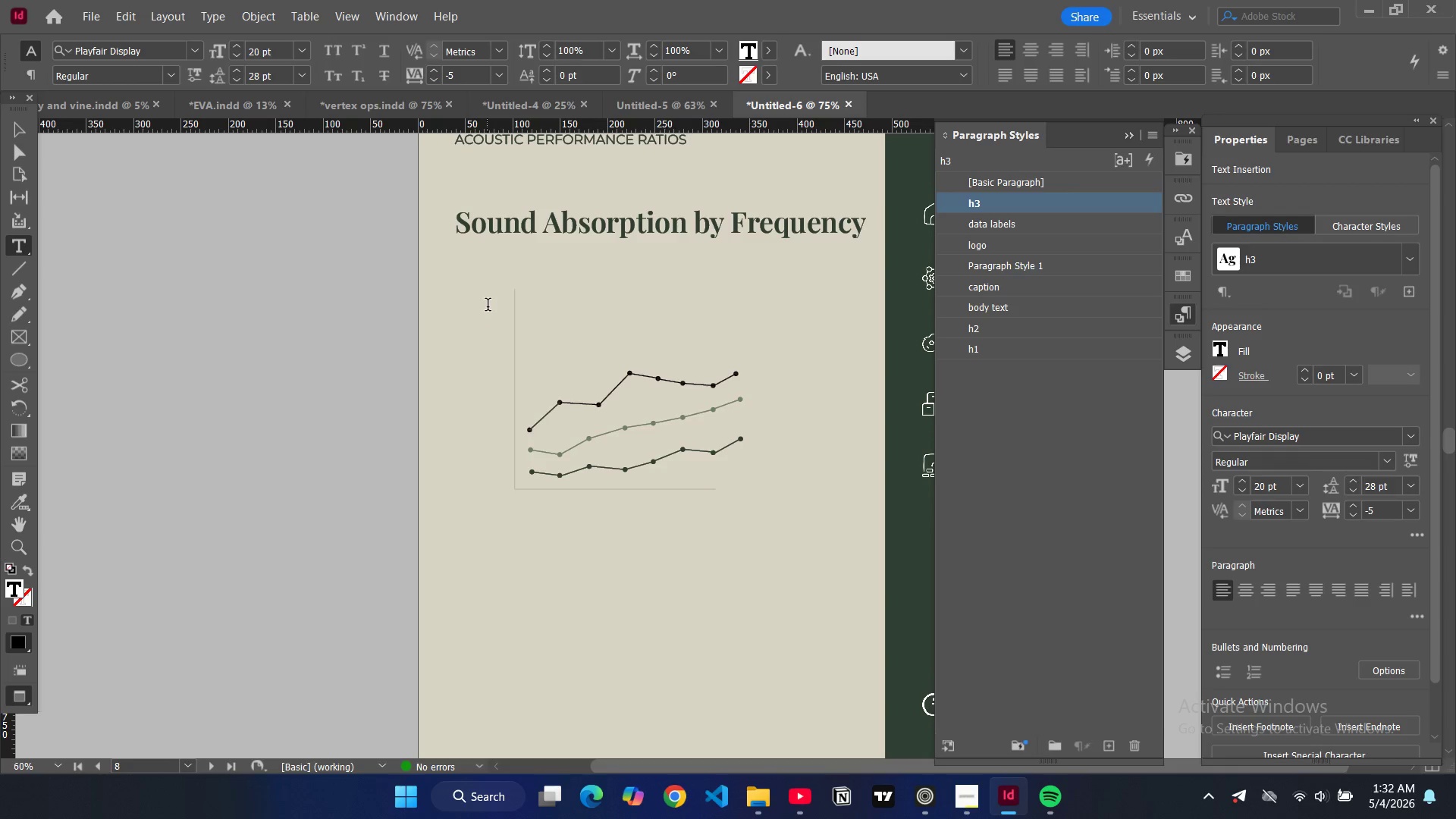 
left_click([488, 306])
 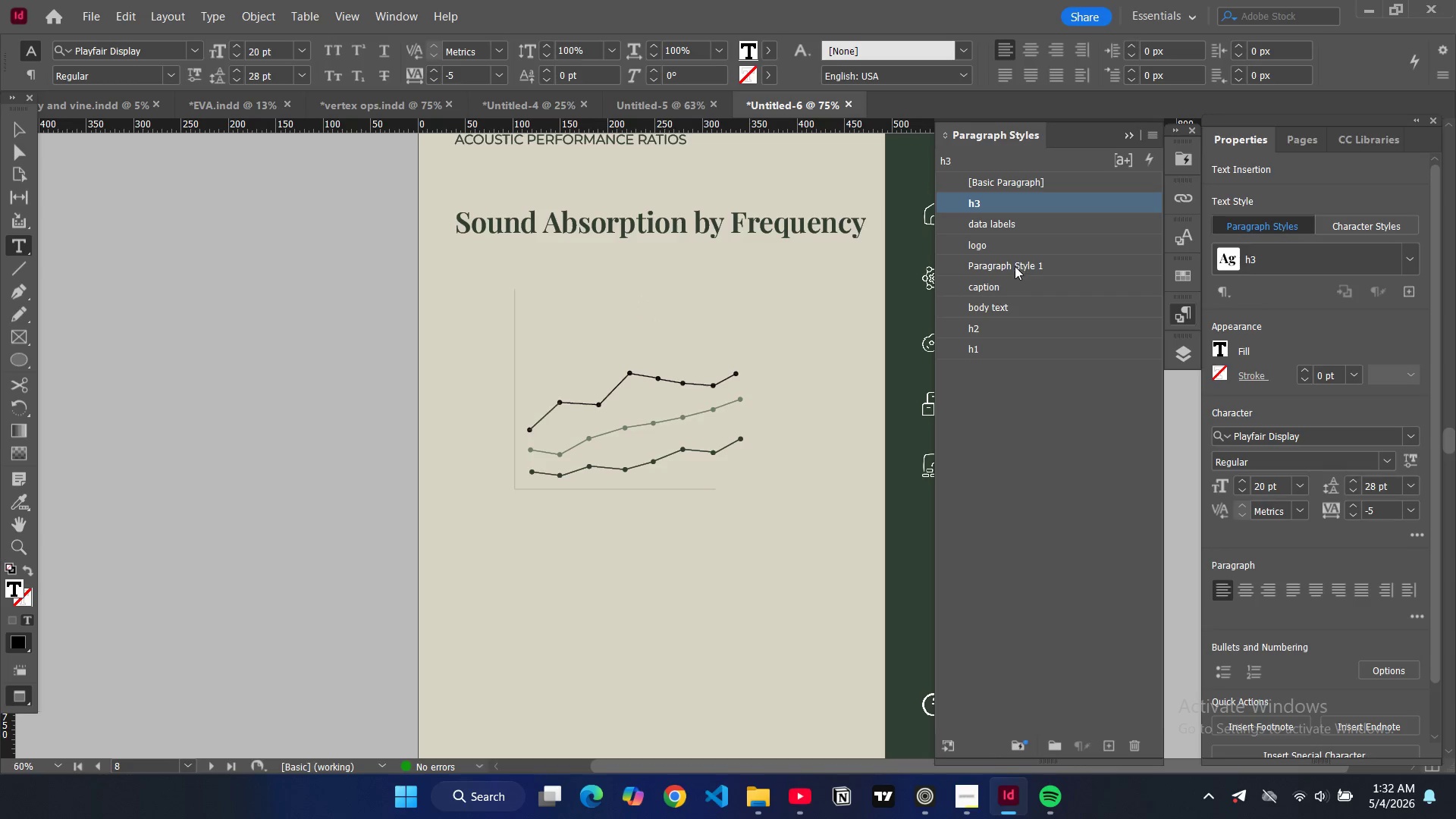 
left_click([998, 289])
 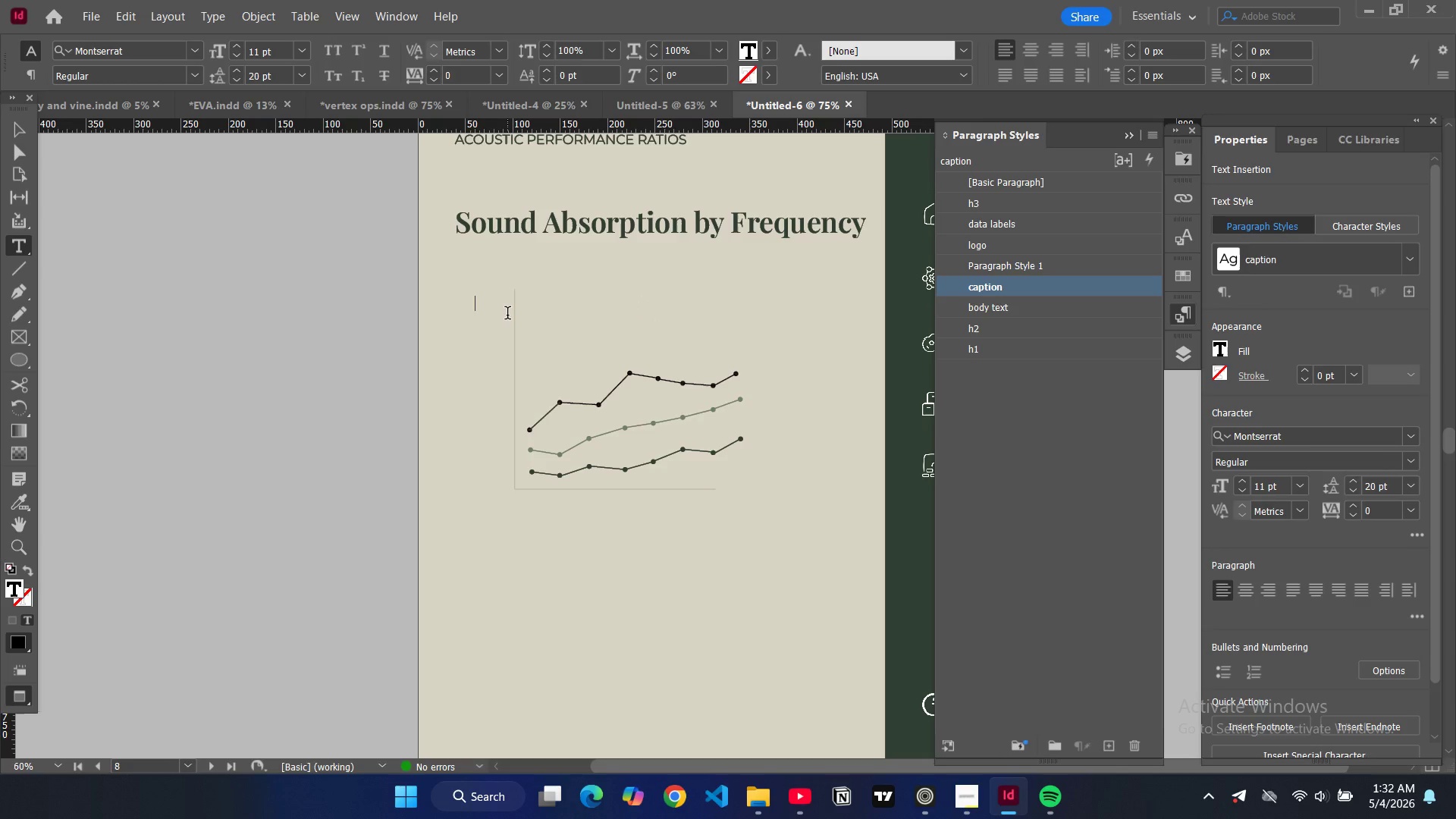 
key(1)
 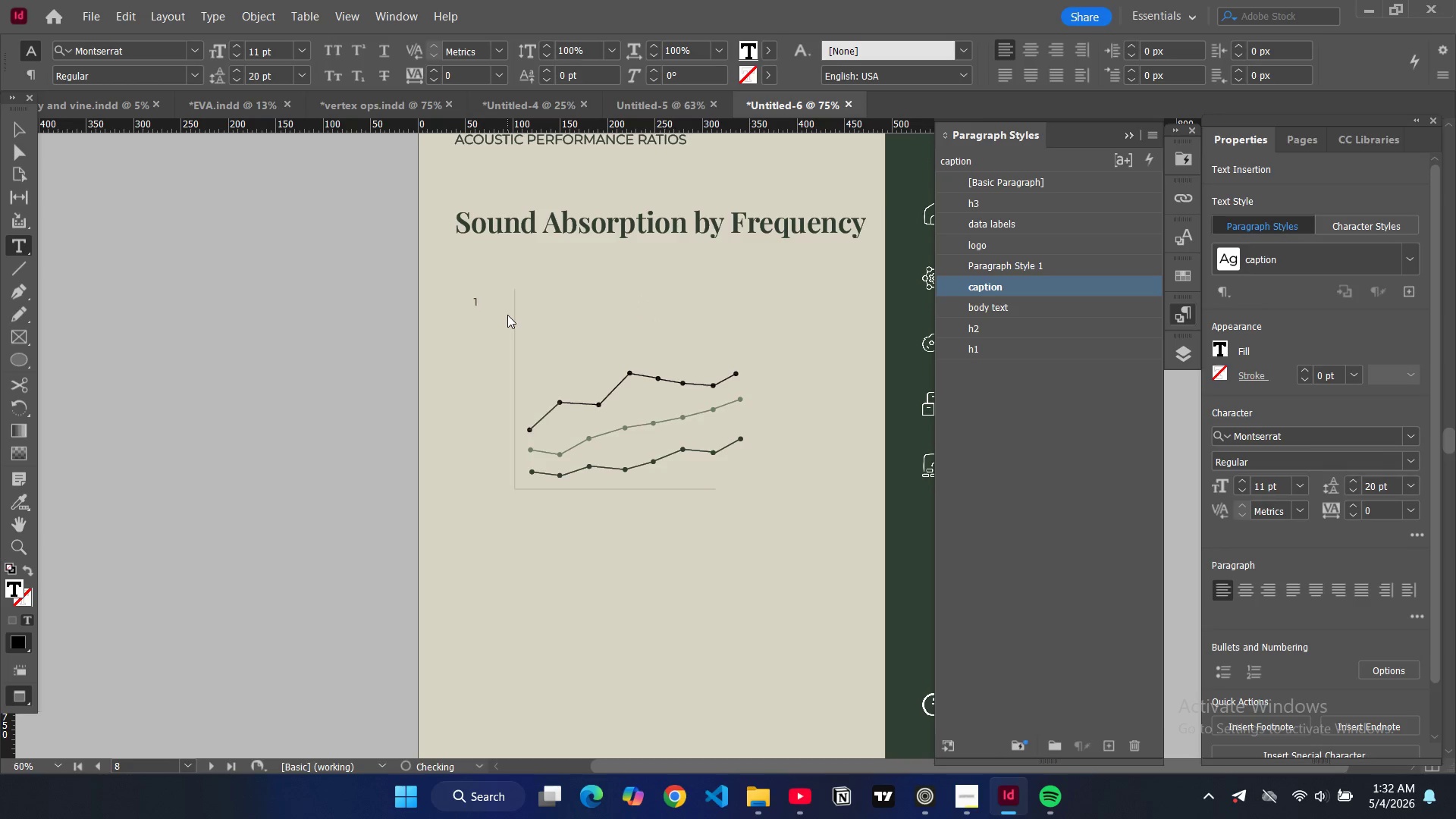 
key(Period)
 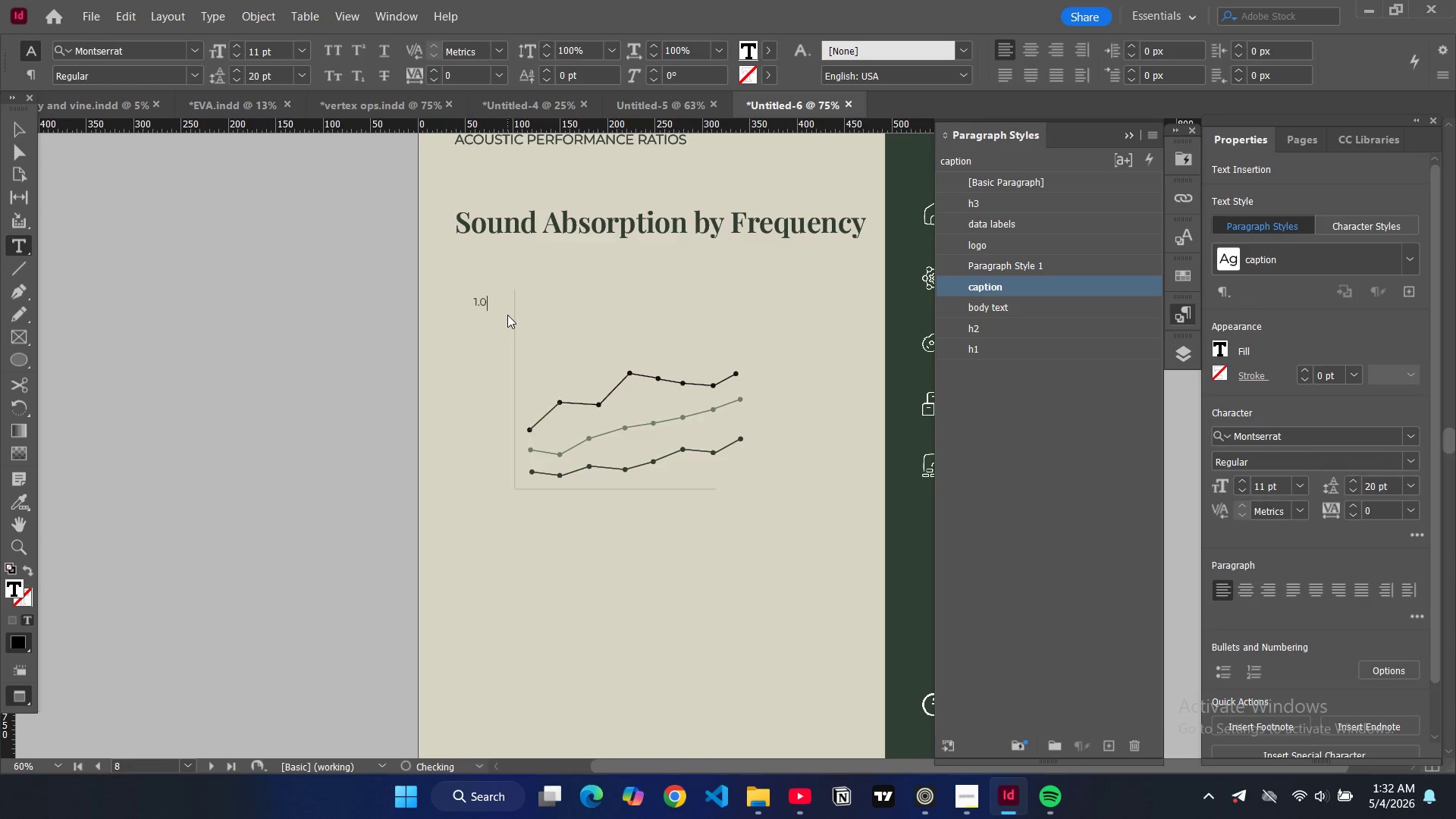 
key(0)
 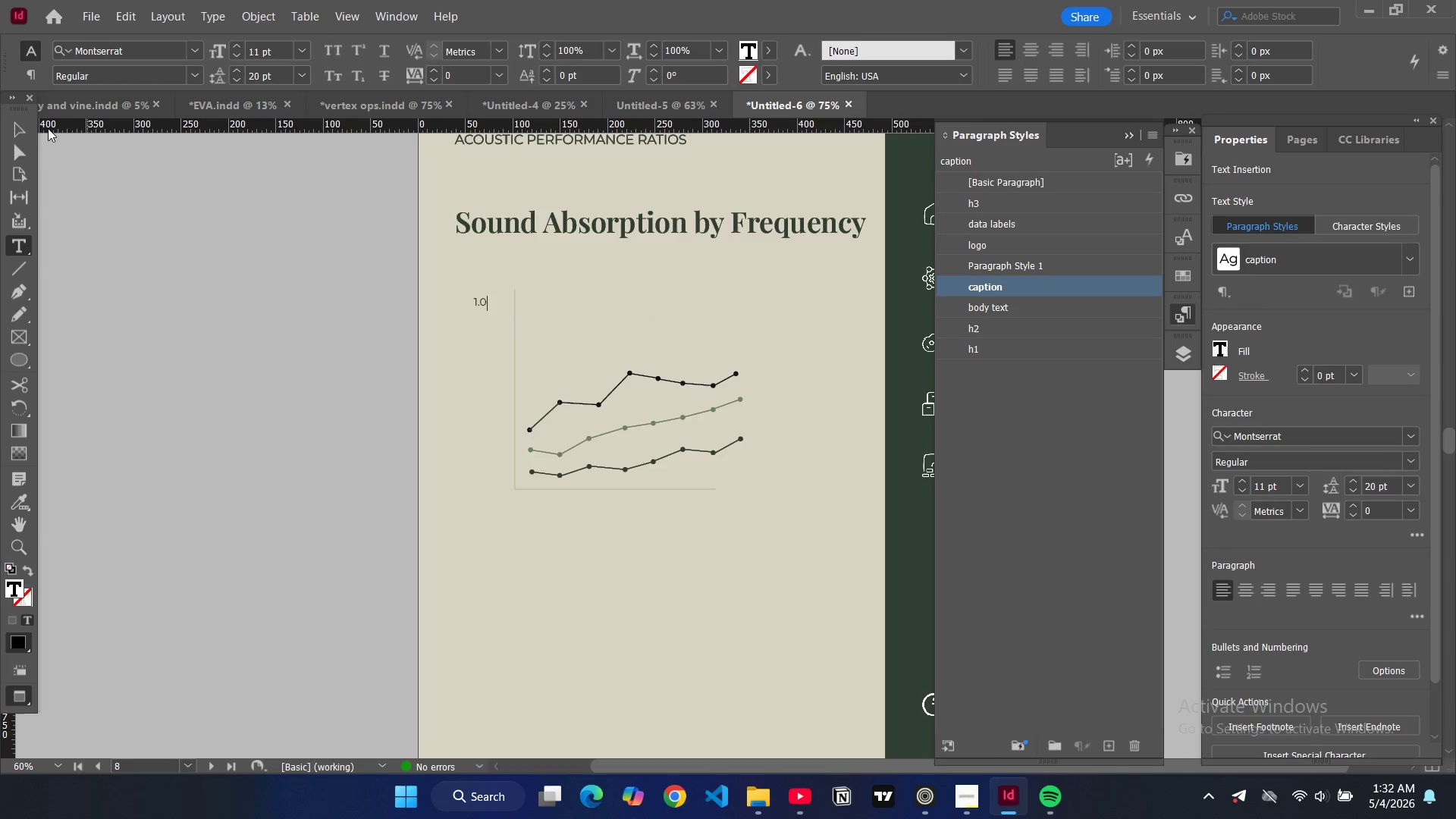 
left_click([26, 129])
 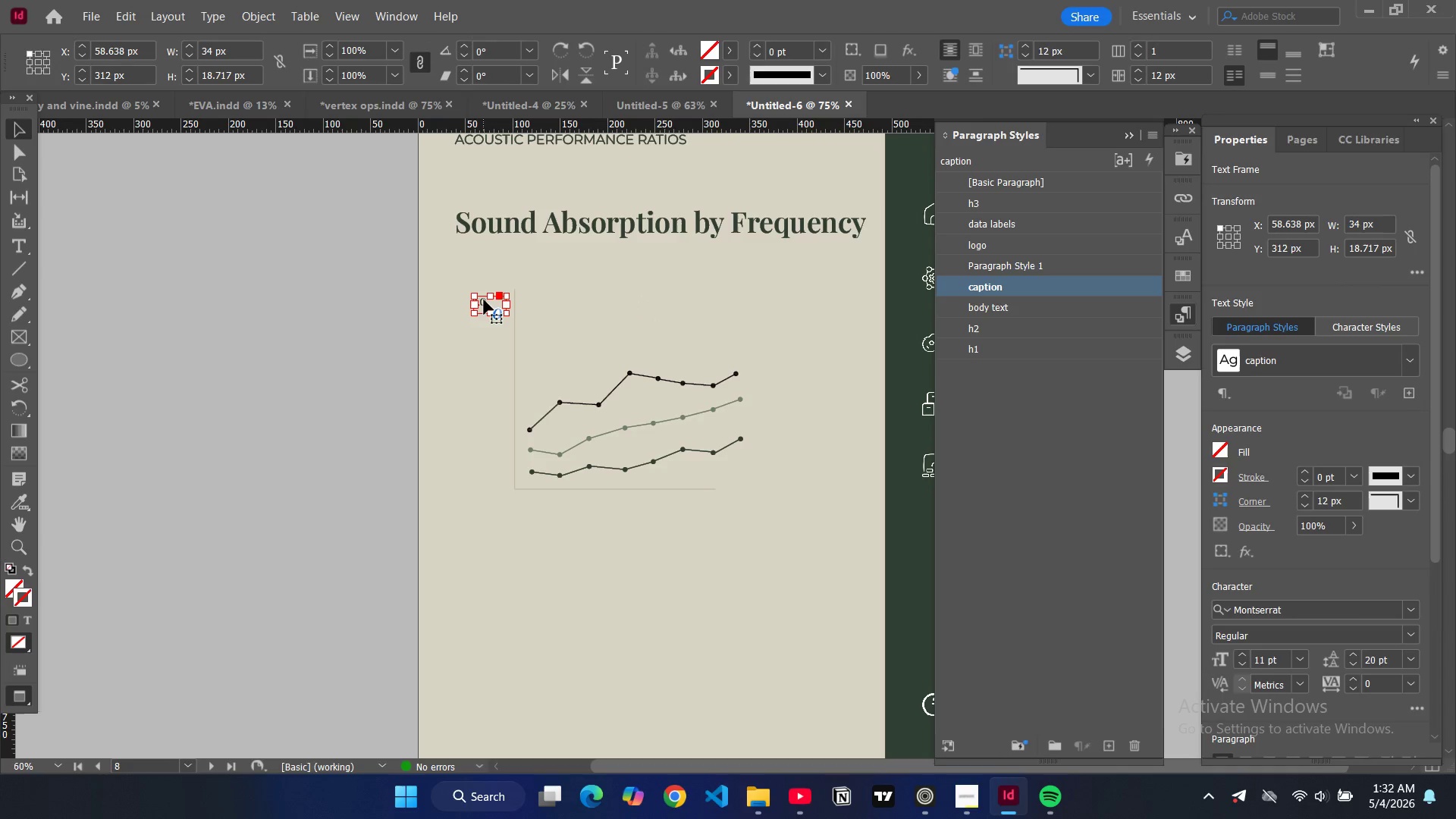 
left_click([482, 300])
 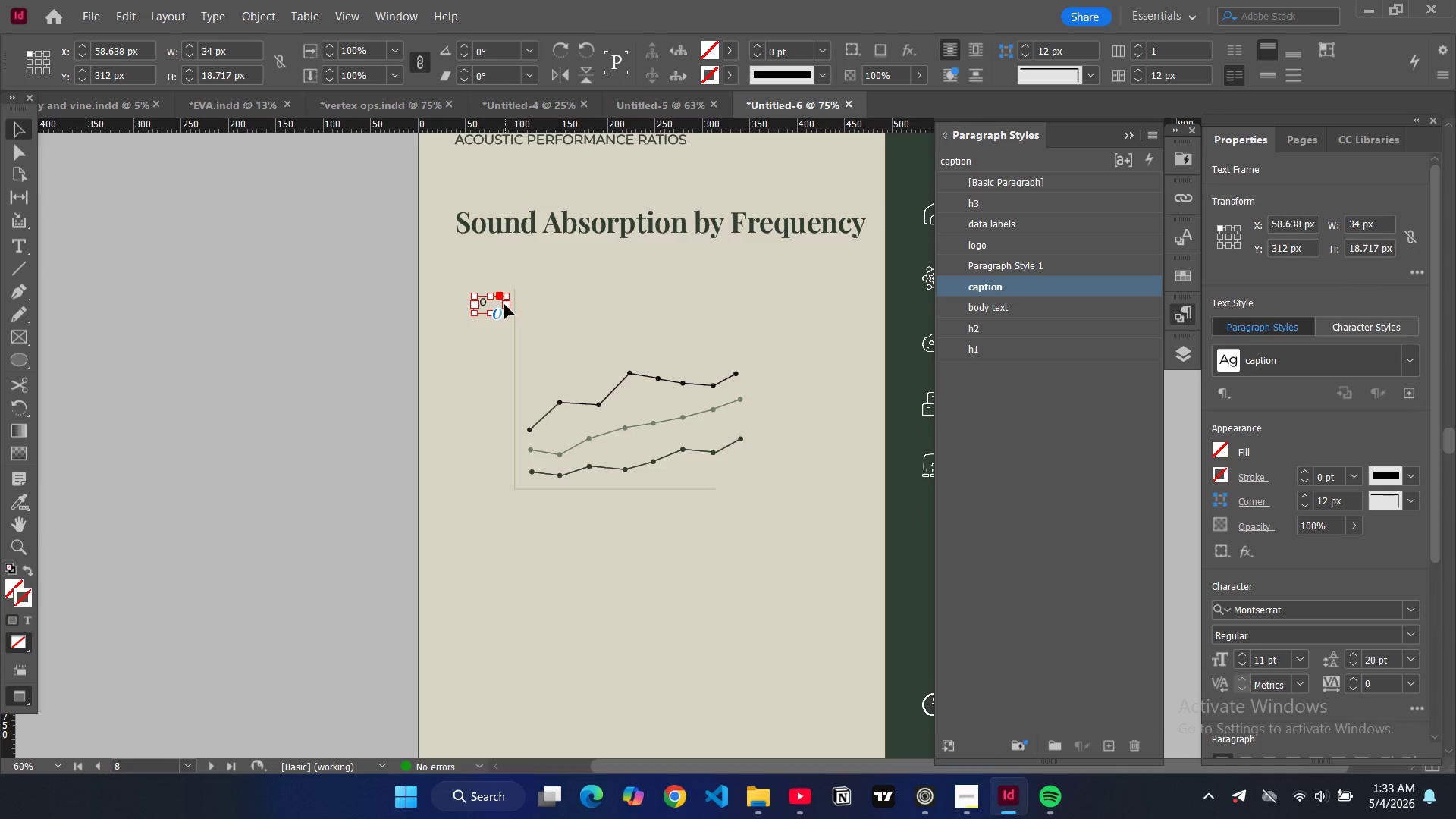 
left_click_drag(start_coordinate=[506, 306], to_coordinate=[497, 306])
 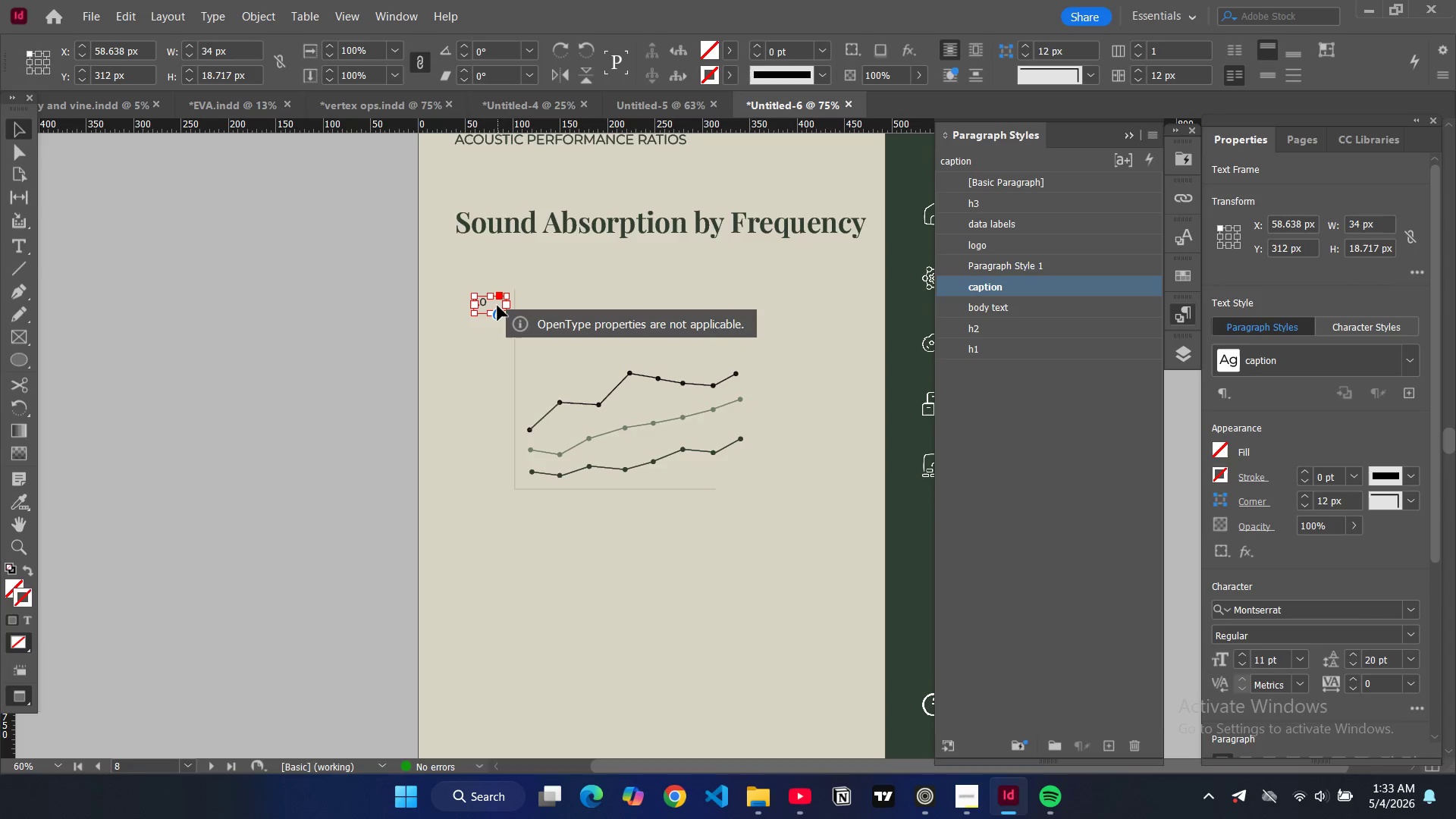 
key(Control+ControlLeft)
 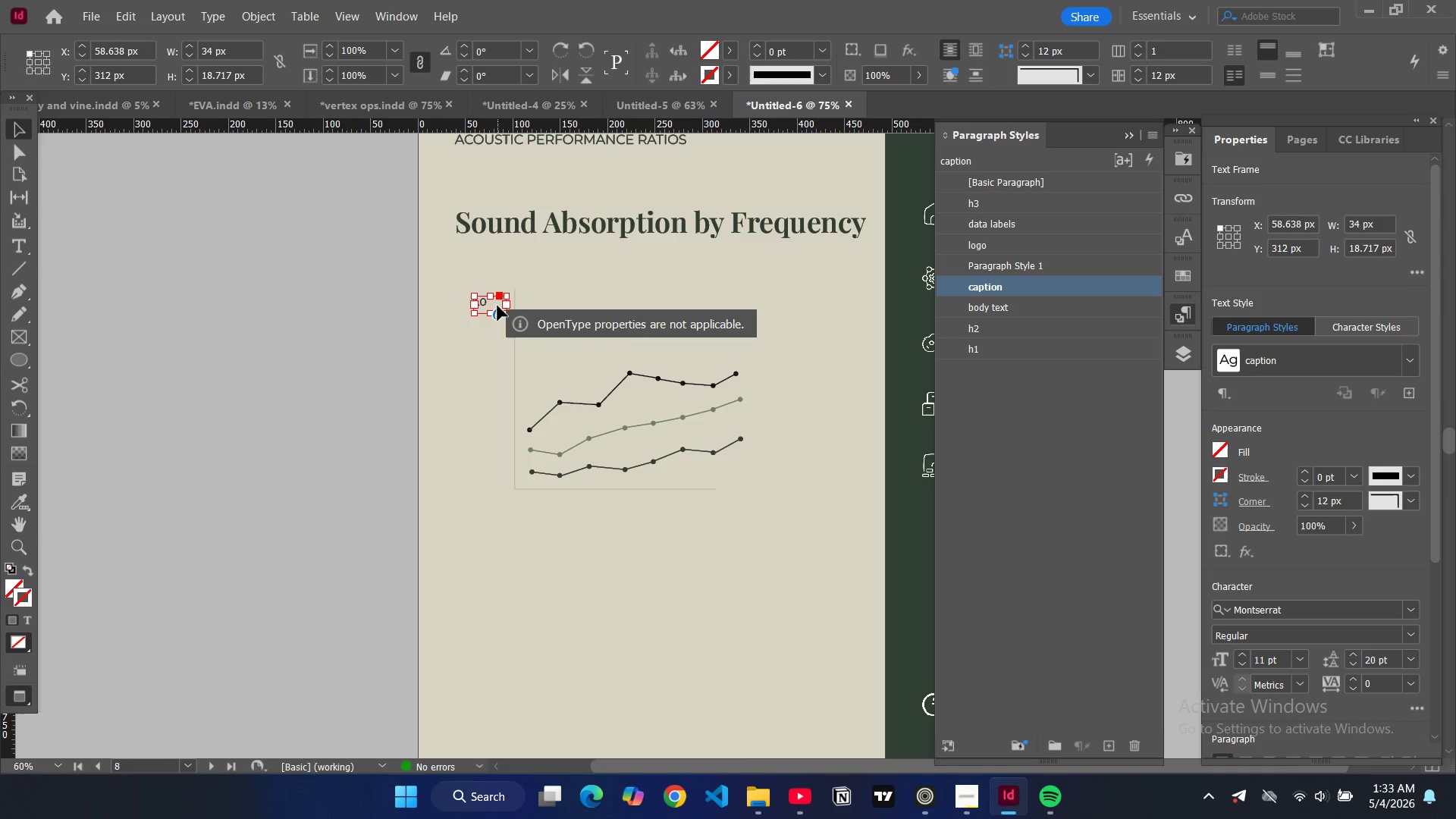 
key(Control+Shift+C)
 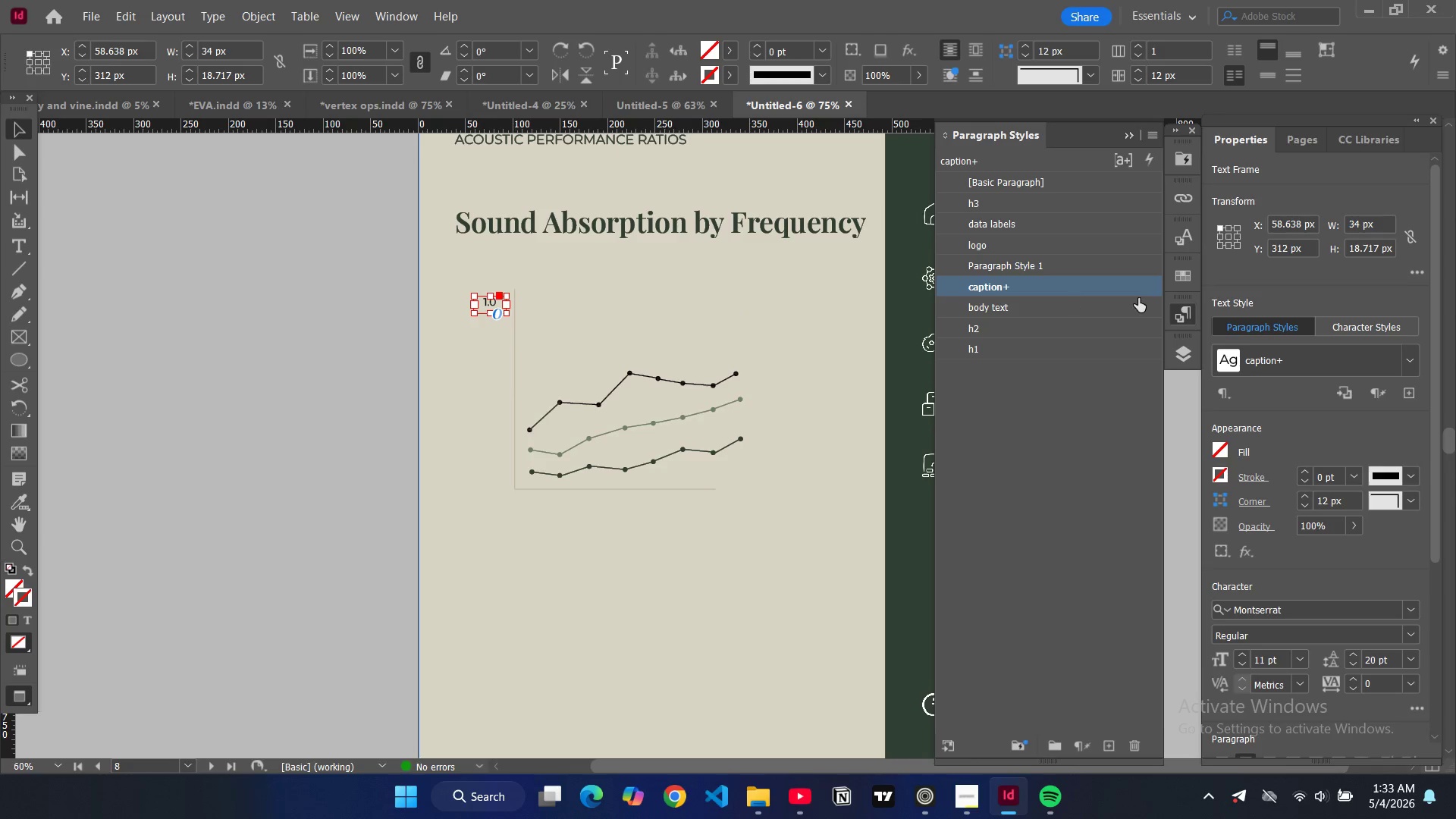 
left_click([1193, 343])
 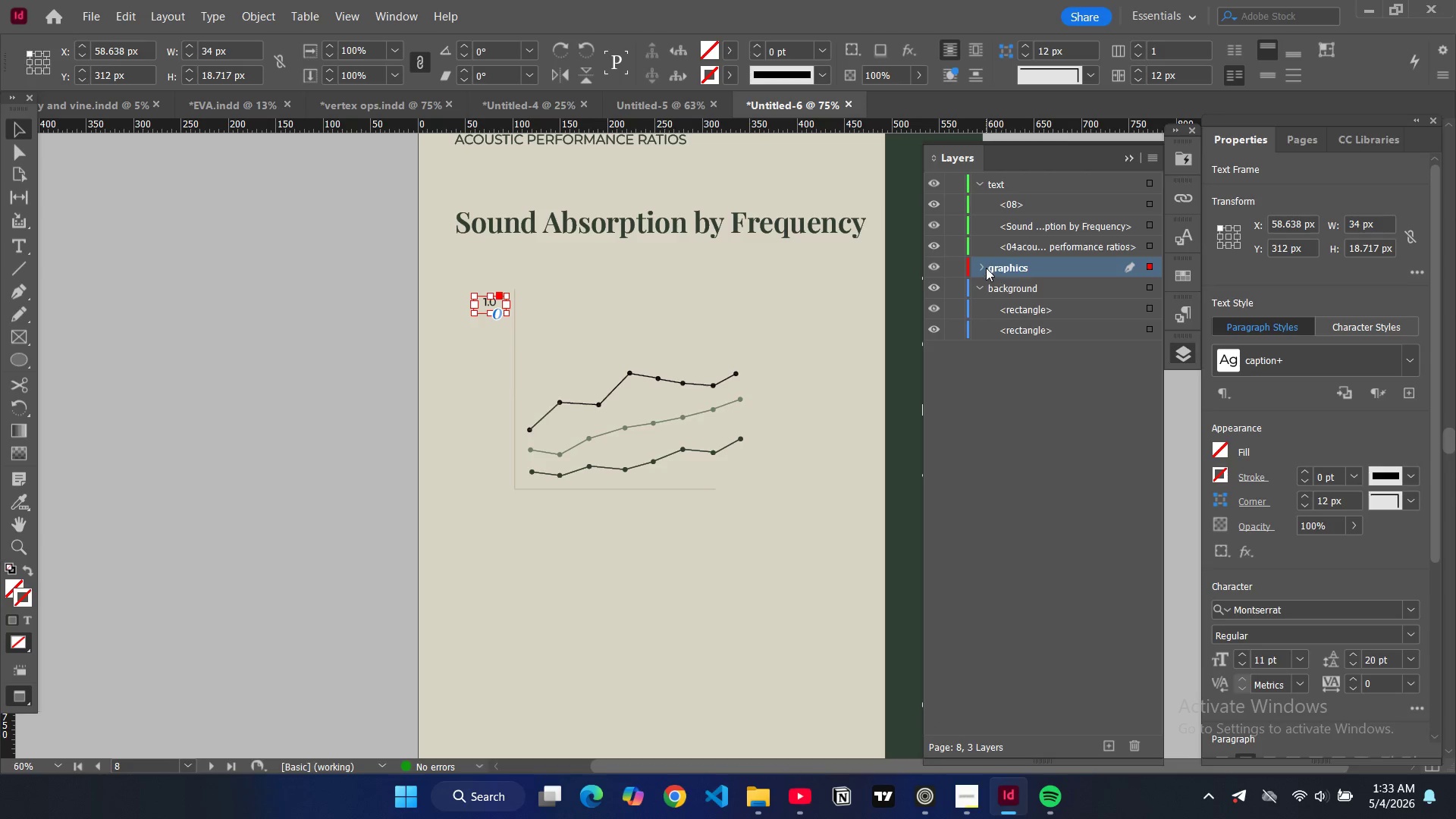 
left_click([982, 267])
 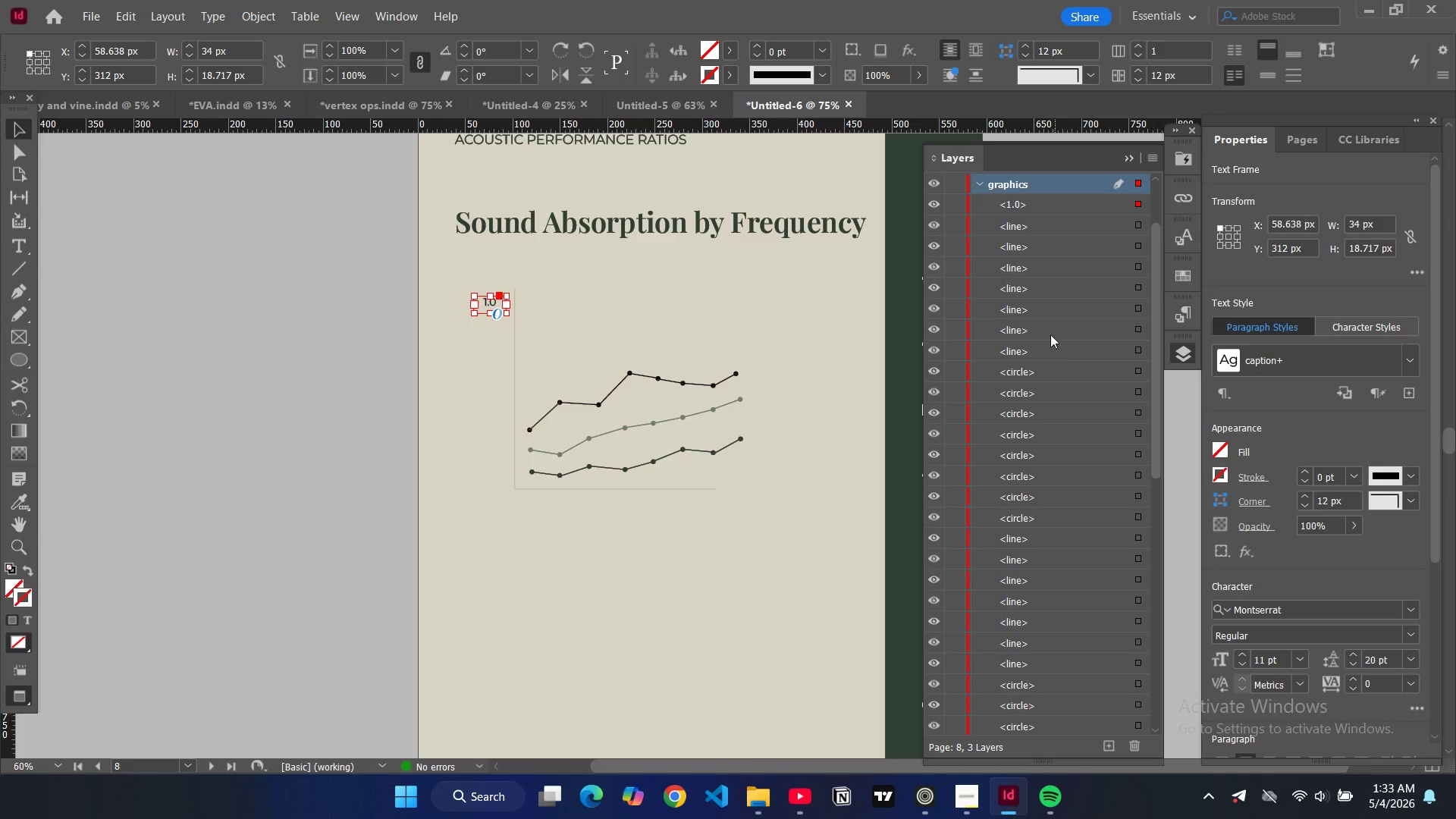 
scroll: coordinate [1037, 293], scroll_direction: up, amount: 1.0
 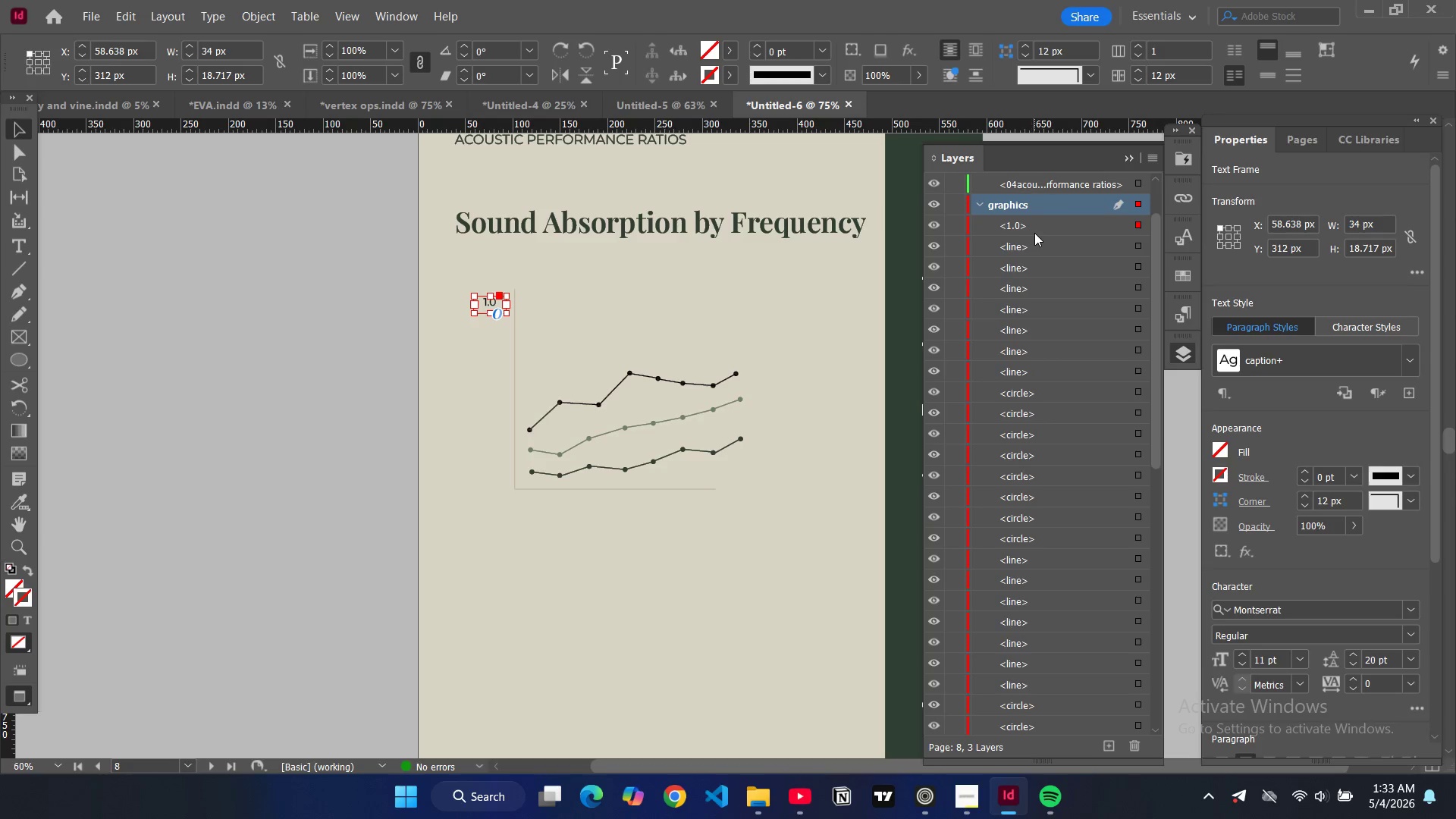 
left_click_drag(start_coordinate=[1037, 231], to_coordinate=[1021, 182])
 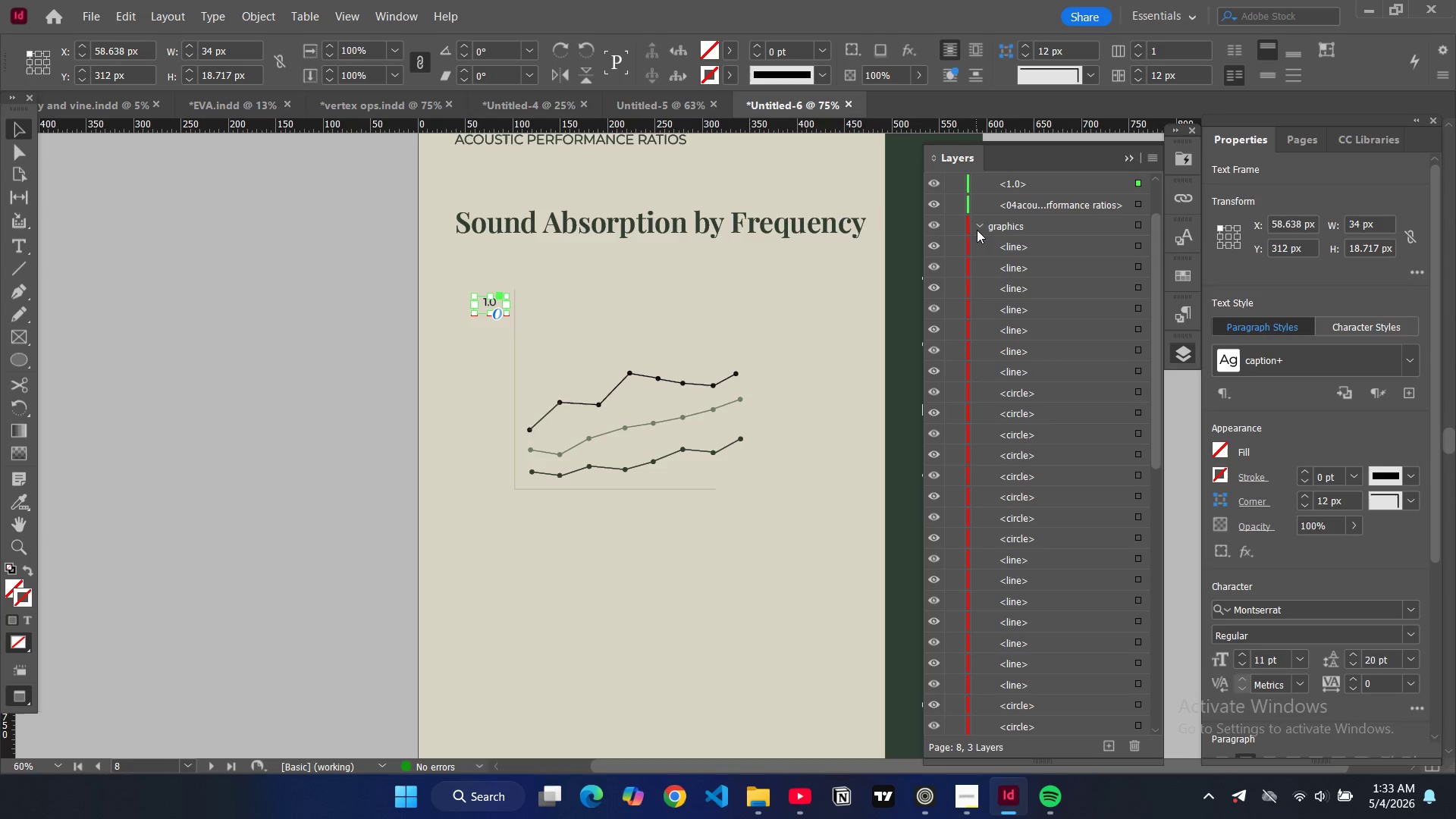 
left_click([979, 228])
 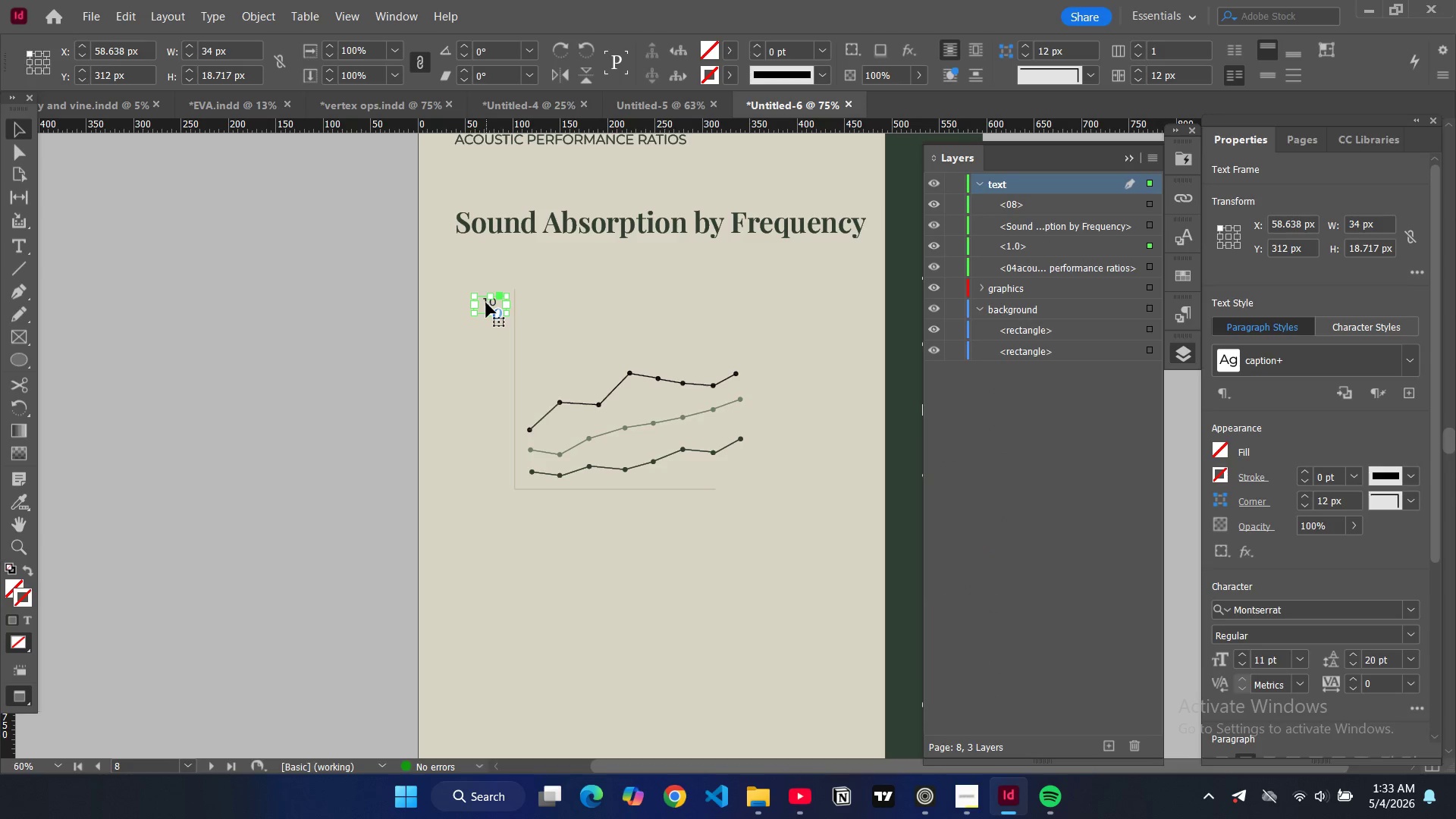 
key(Control+C)
 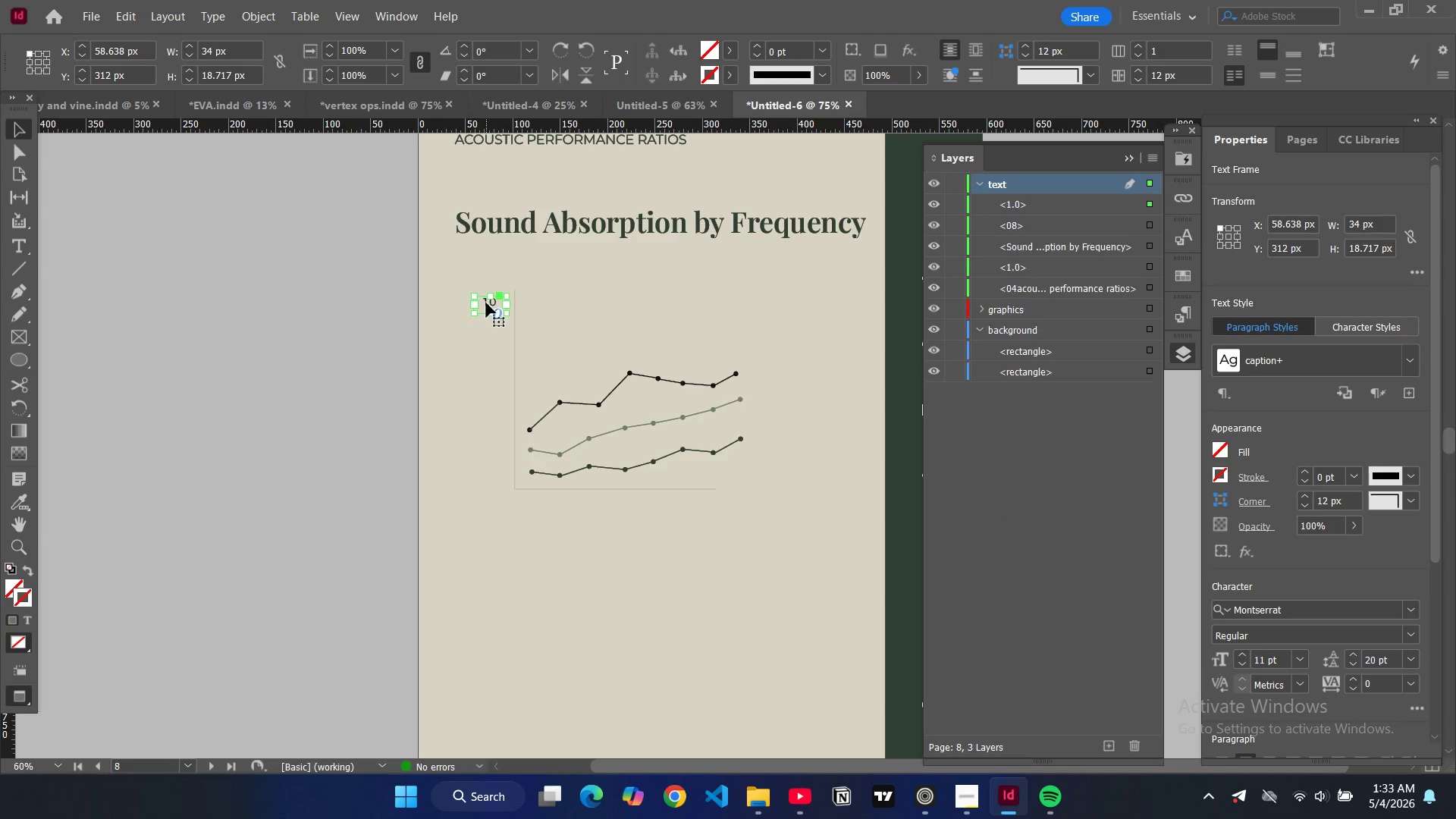 
key(Control+V)
 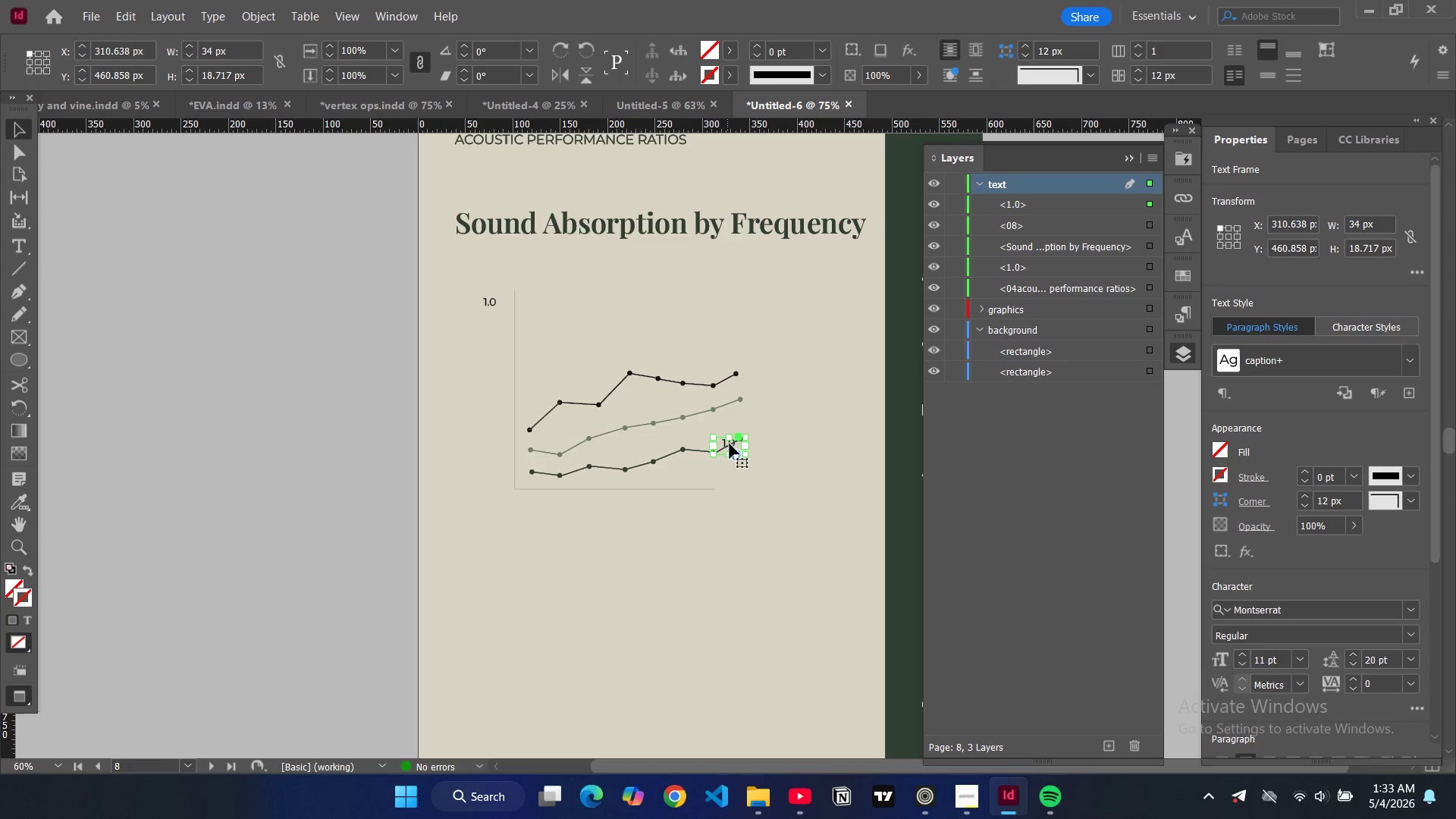 
left_click_drag(start_coordinate=[731, 448], to_coordinate=[502, 362])
 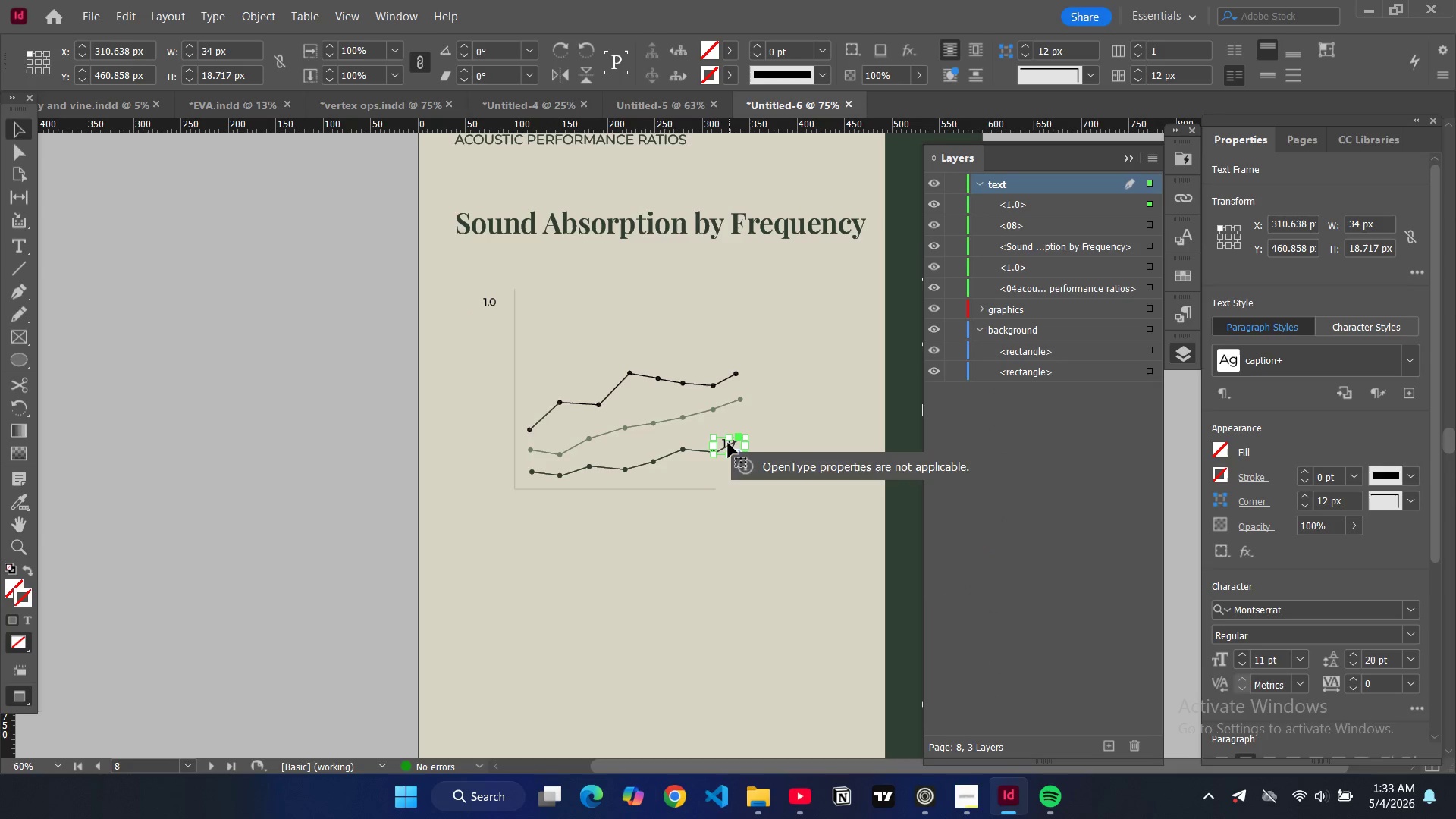 
left_click_drag(start_coordinate=[724, 443], to_coordinate=[489, 346])
 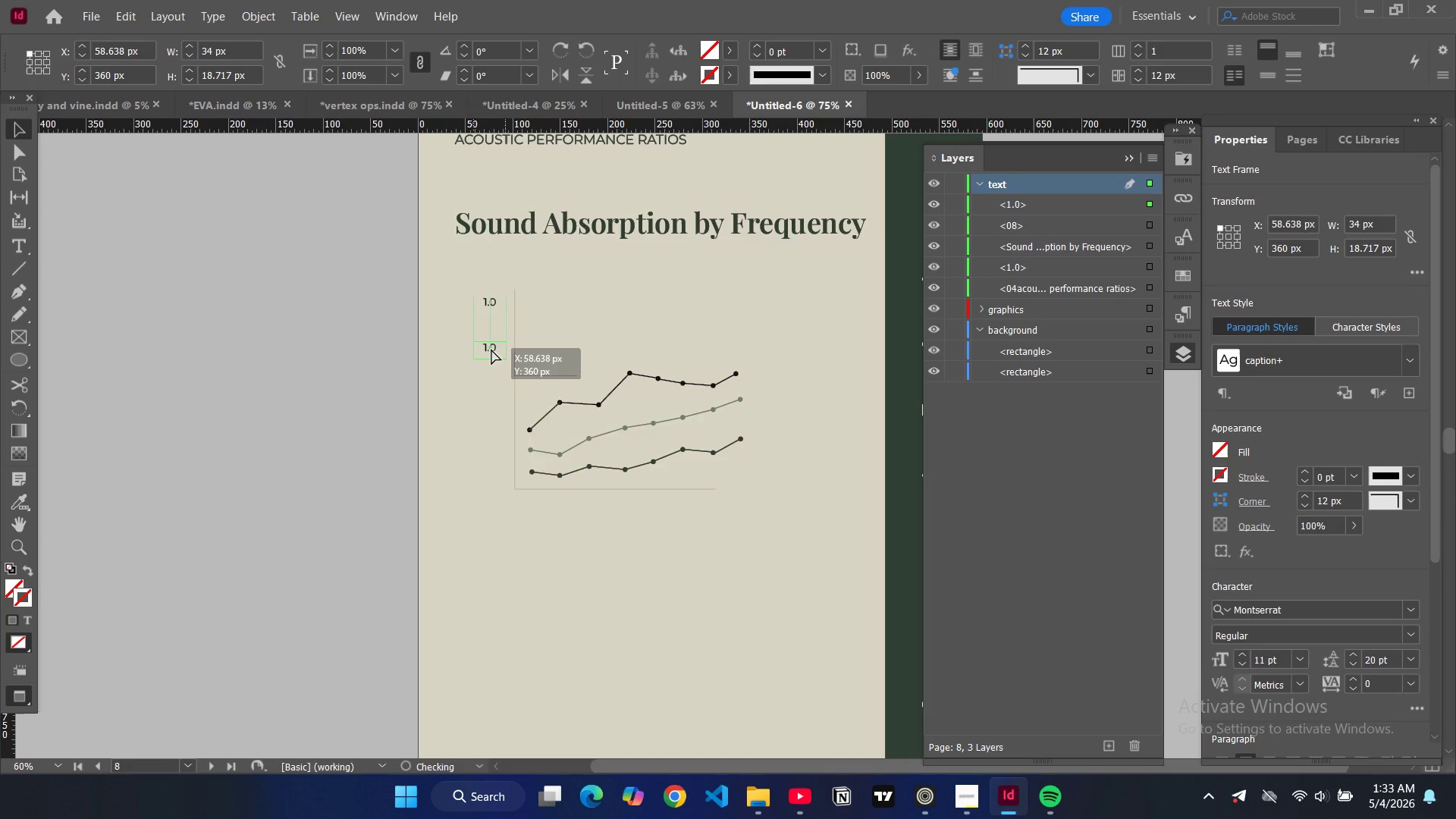 
key(W)
 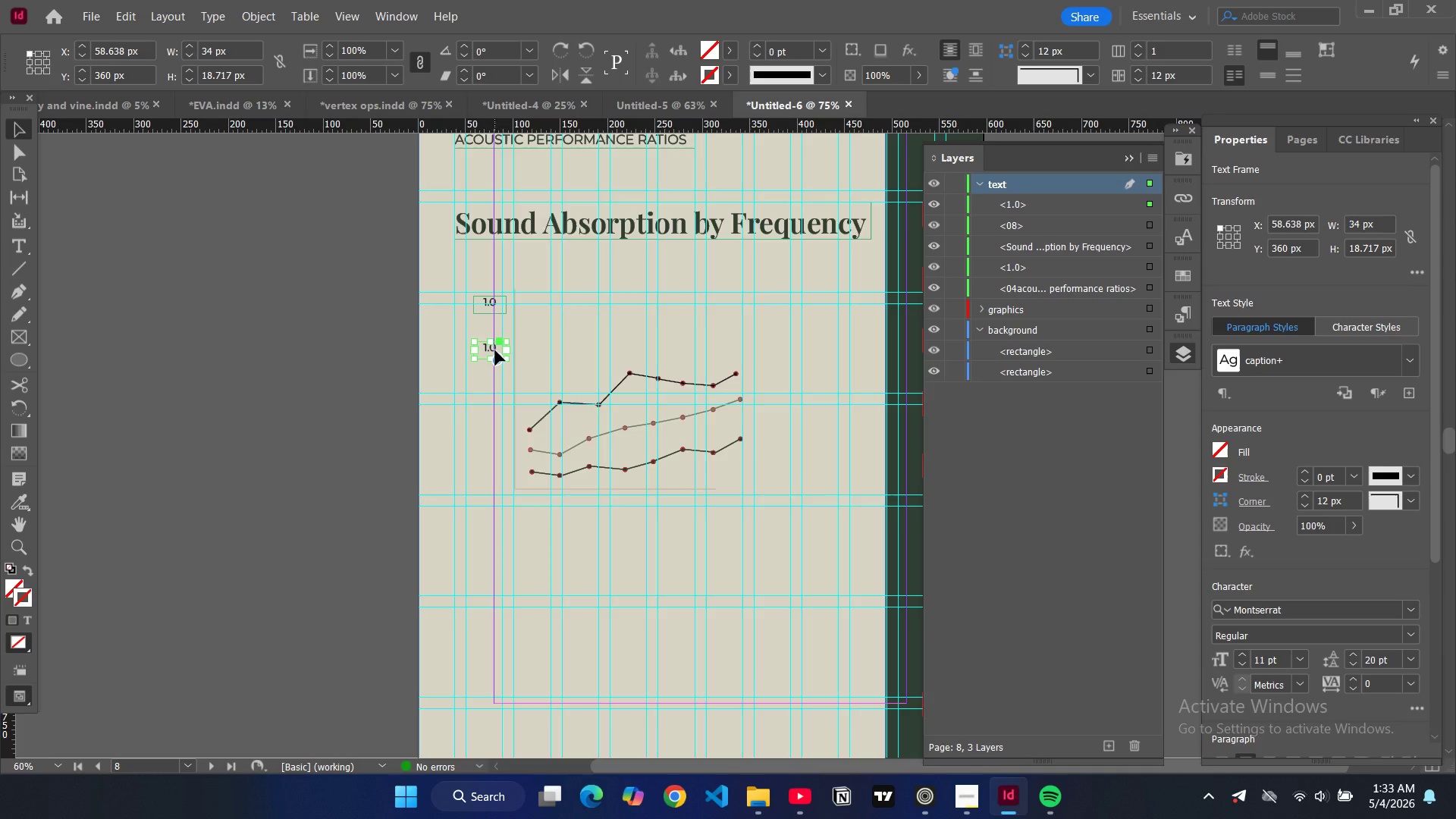 
left_click_drag(start_coordinate=[495, 350], to_coordinate=[491, 350])
 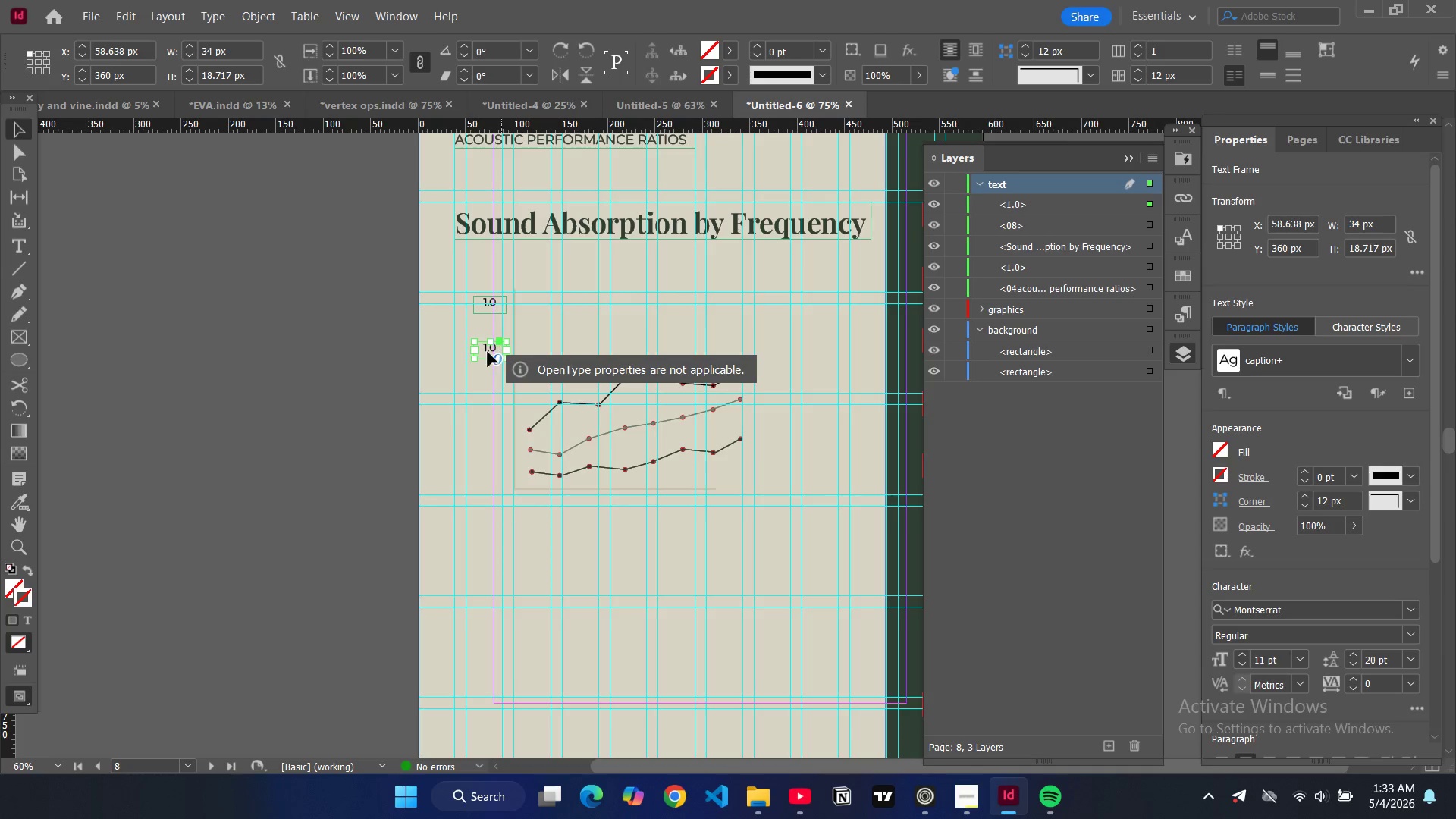 
left_click_drag(start_coordinate=[484, 350], to_coordinate=[475, 349])
 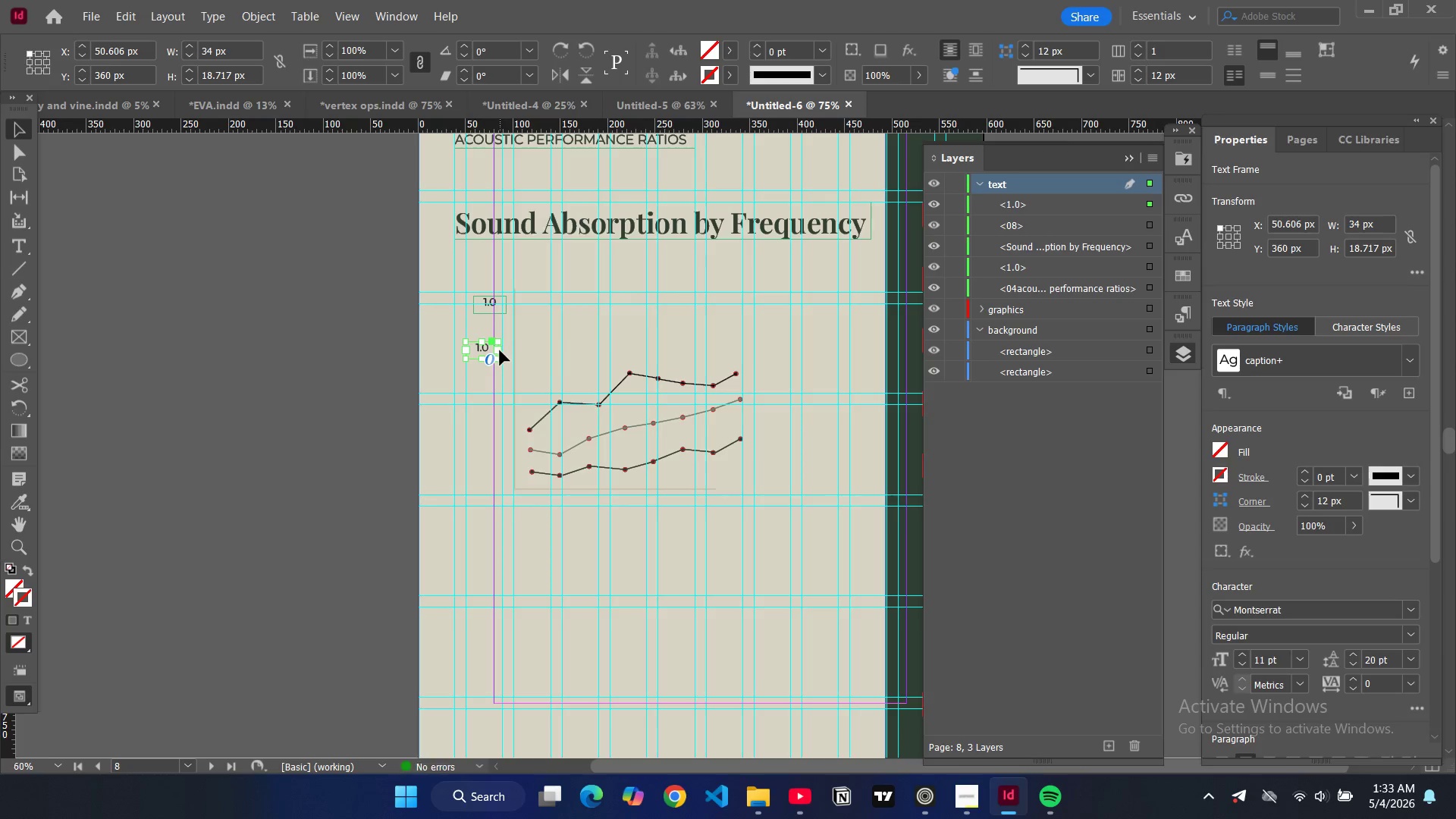 
left_click_drag(start_coordinate=[500, 350], to_coordinate=[507, 352])
 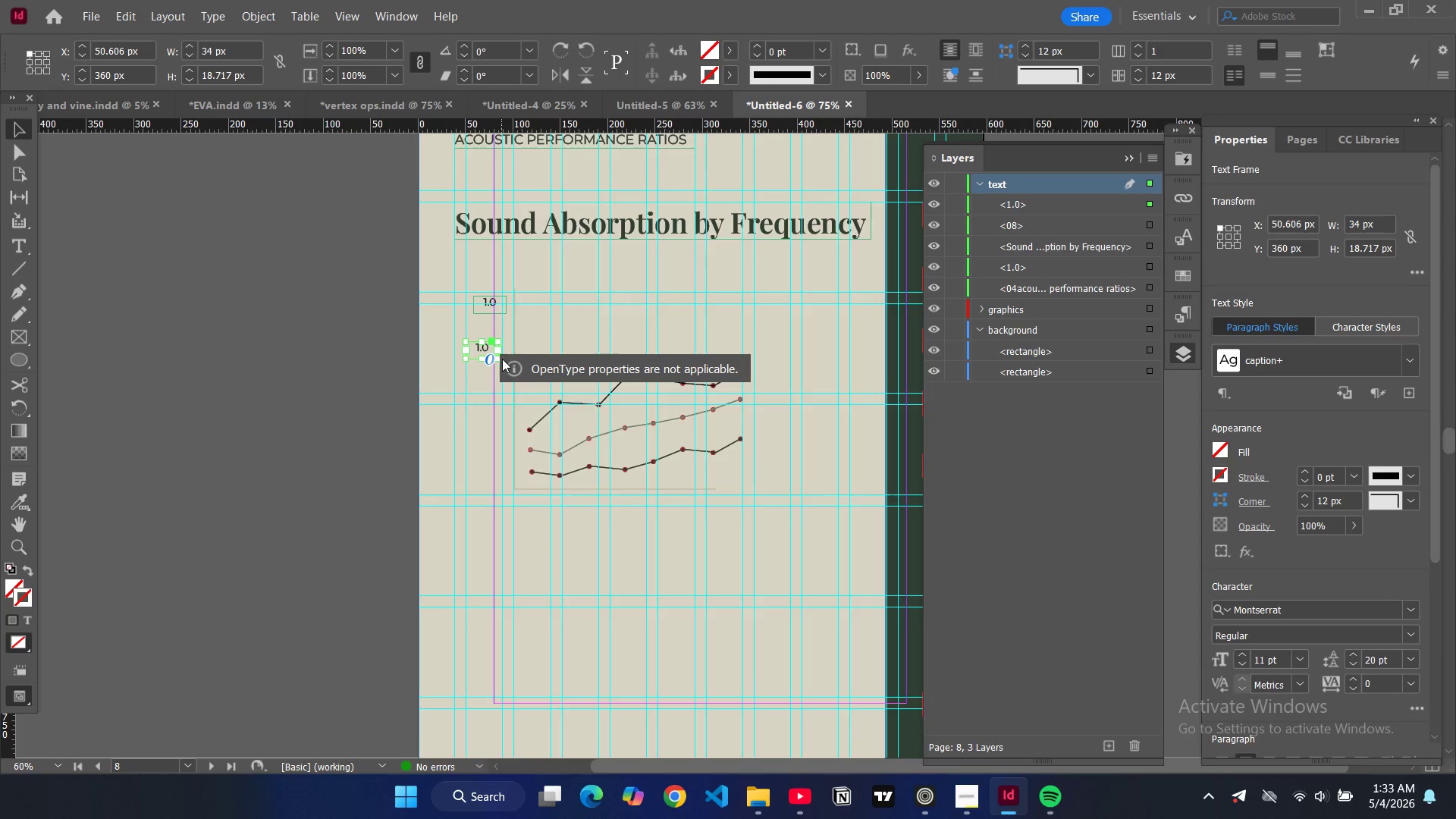 
key(Control+Equal)
 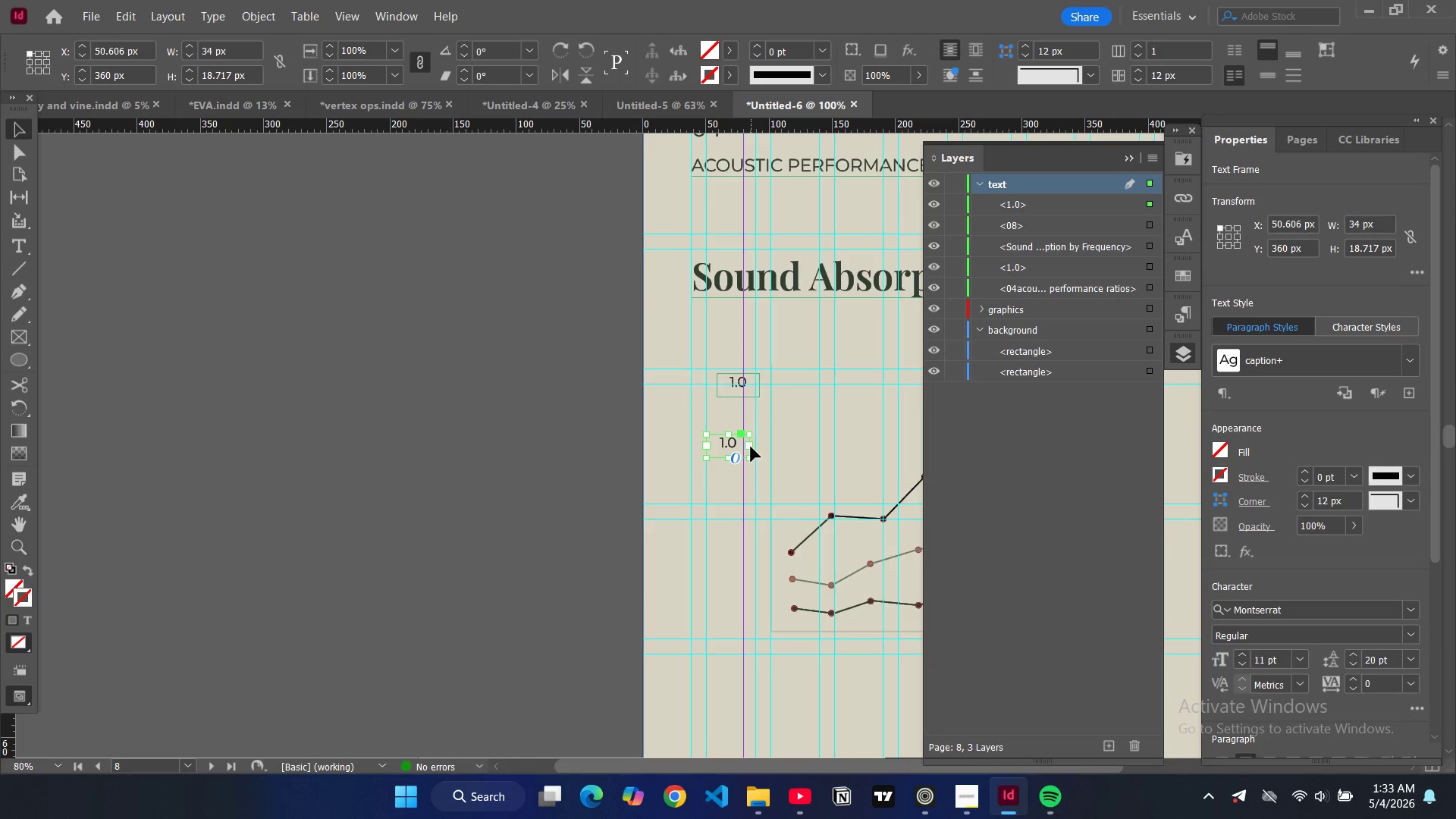 
left_click_drag(start_coordinate=[750, 447], to_coordinate=[757, 448])
 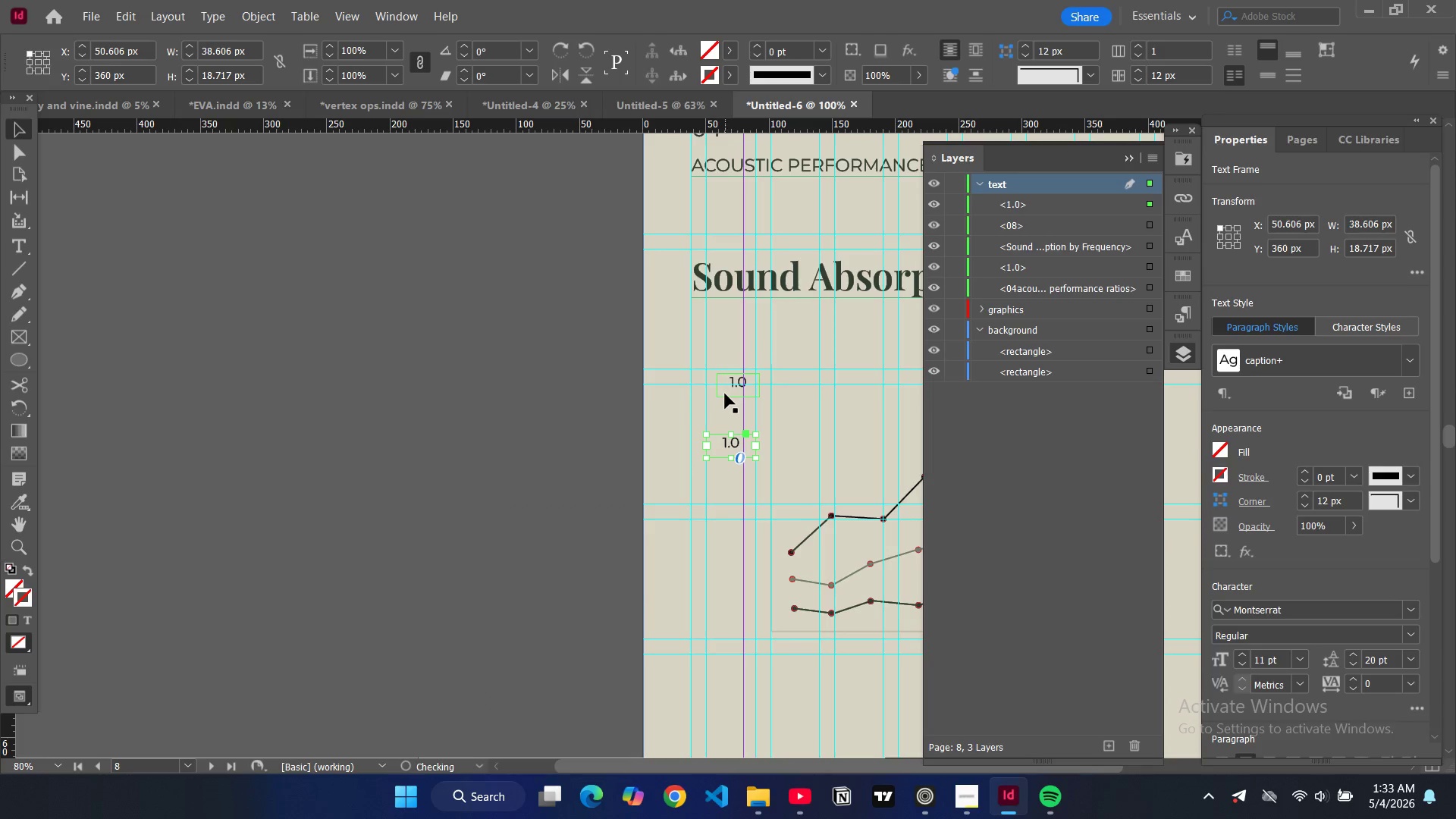 
left_click([725, 395])
 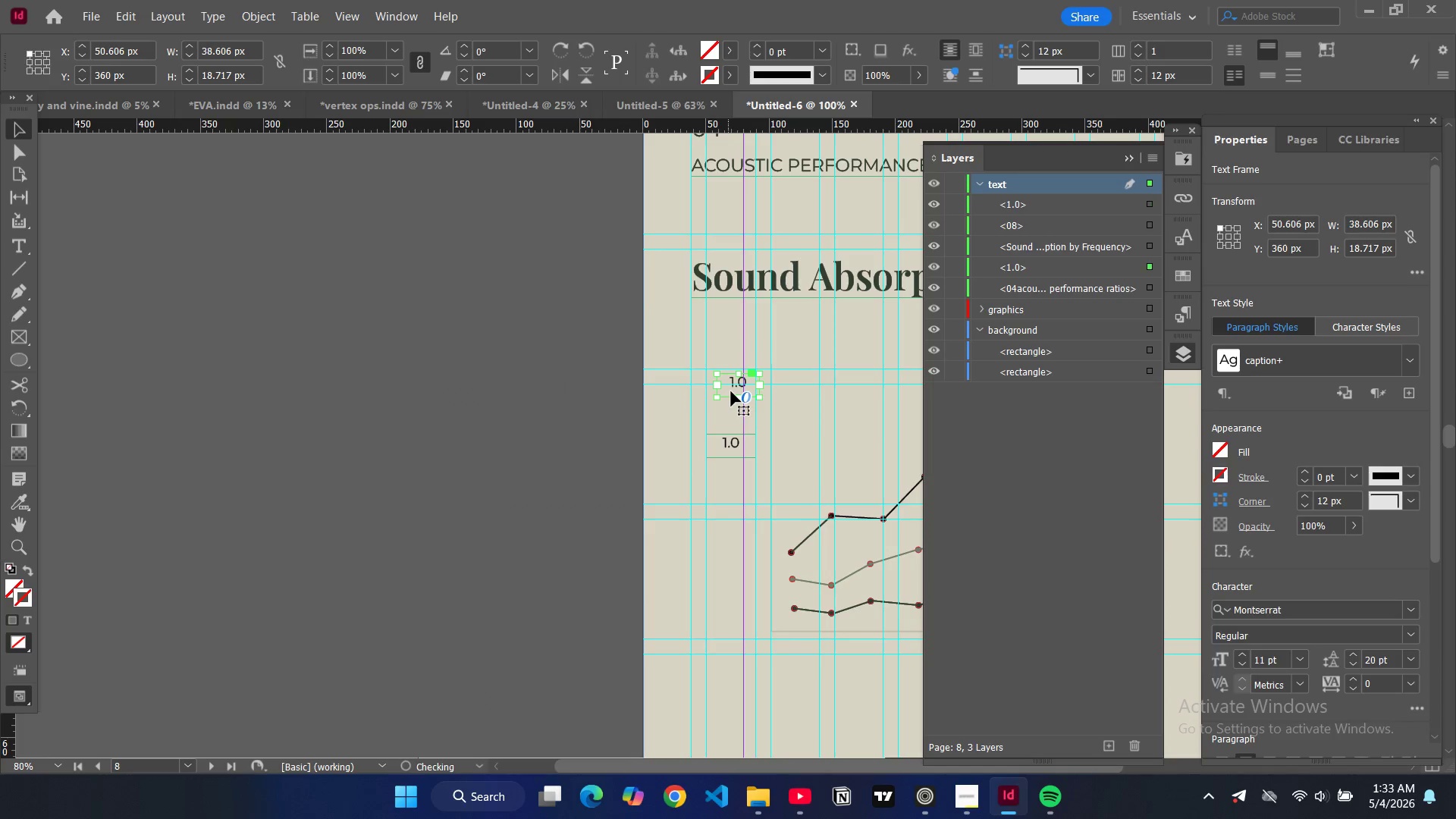 
left_click_drag(start_coordinate=[731, 391], to_coordinate=[720, 390])
 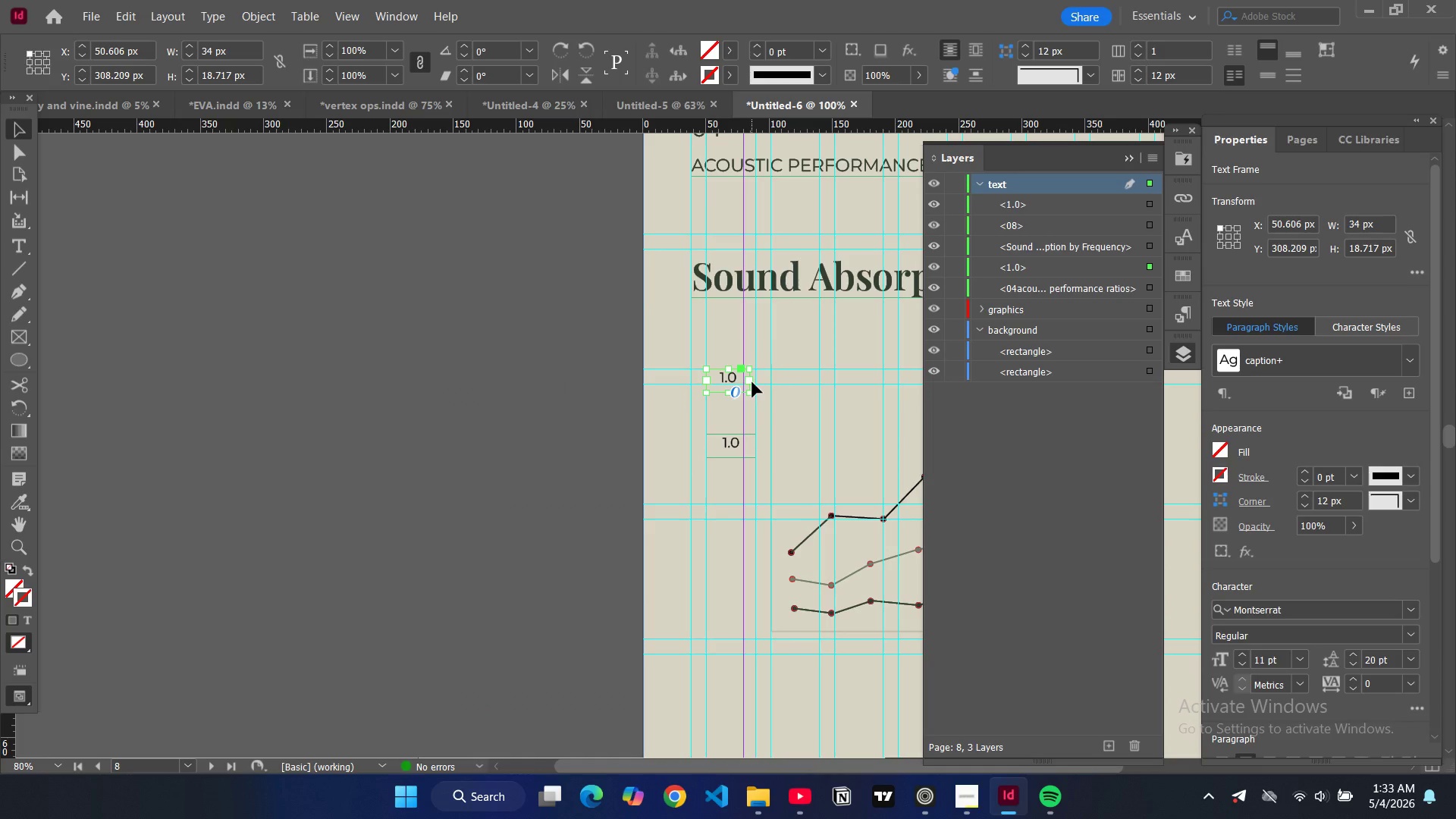 
left_click_drag(start_coordinate=[752, 381], to_coordinate=[758, 383])
 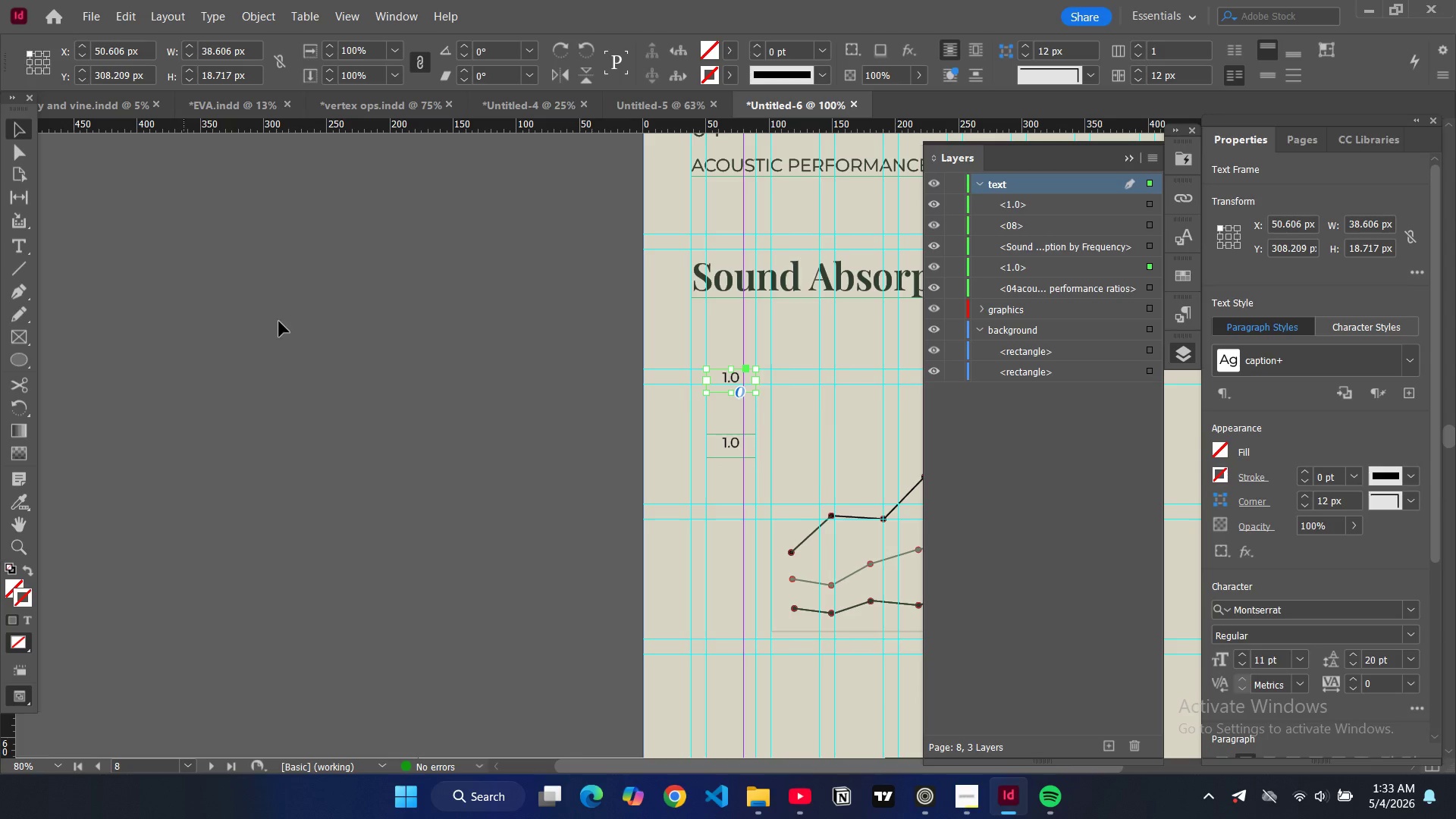 
left_click([290, 328])
 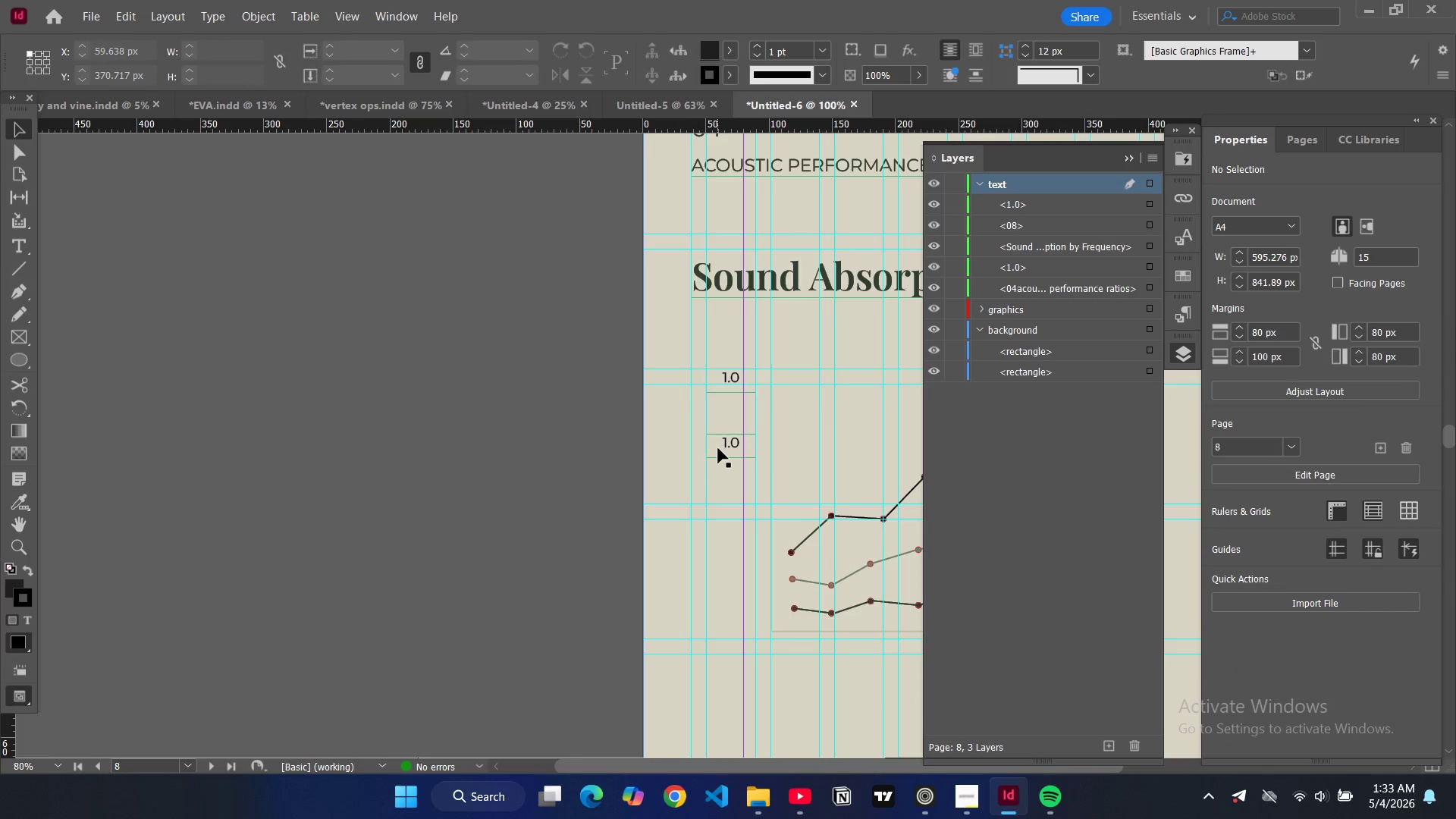 
left_click([718, 450])
 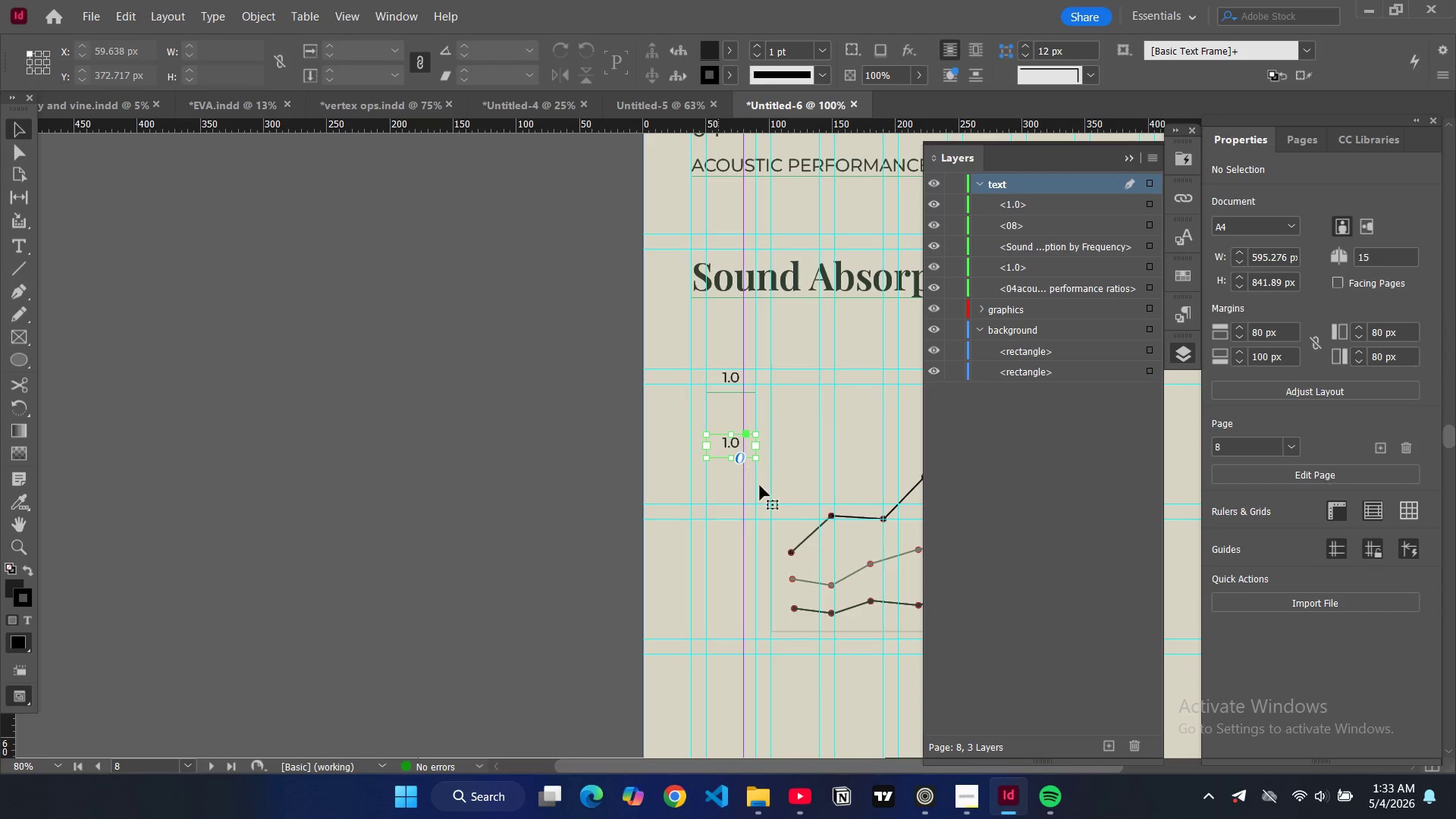 
key(Control+C)
 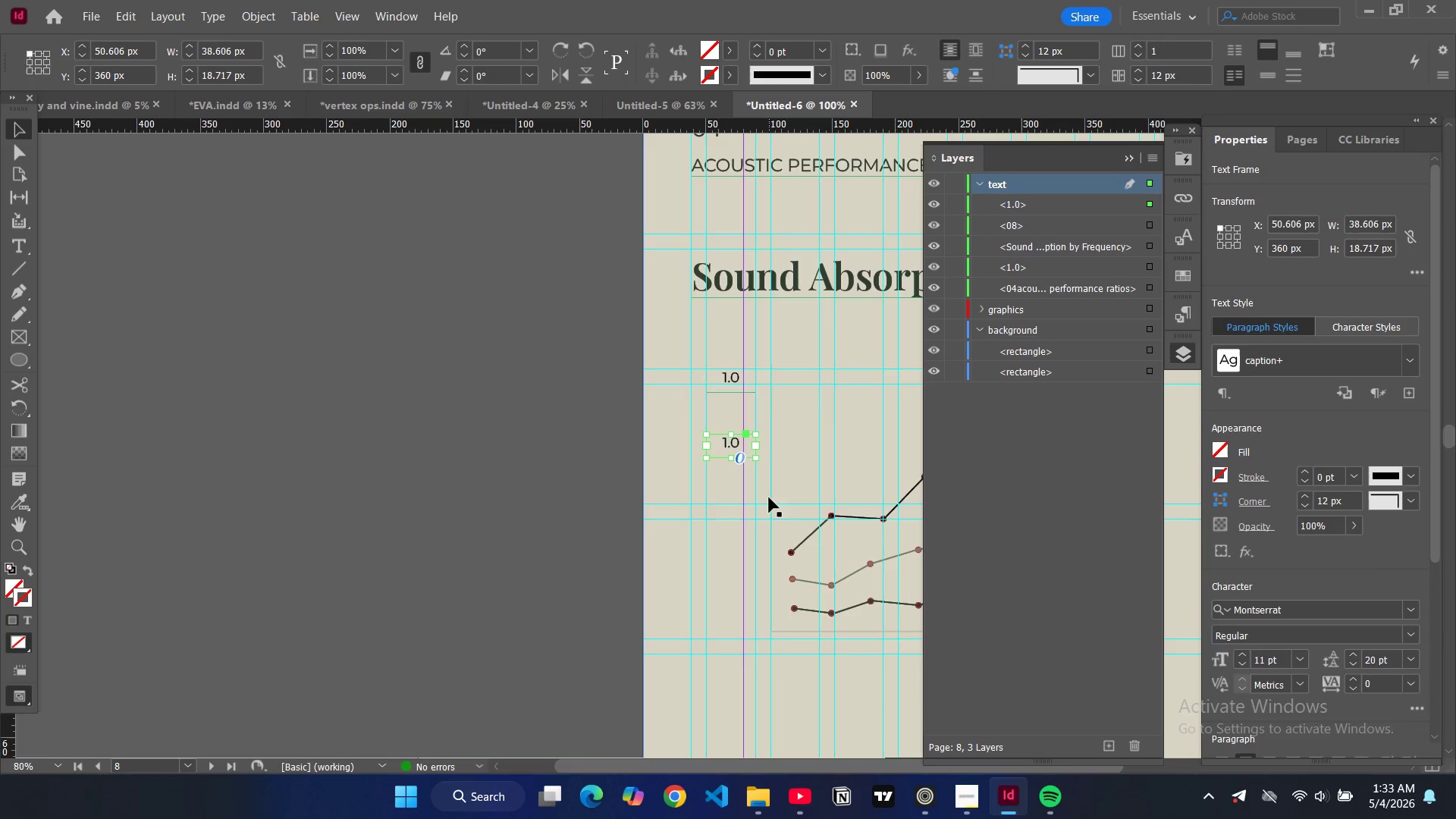 
key(Control+V)
 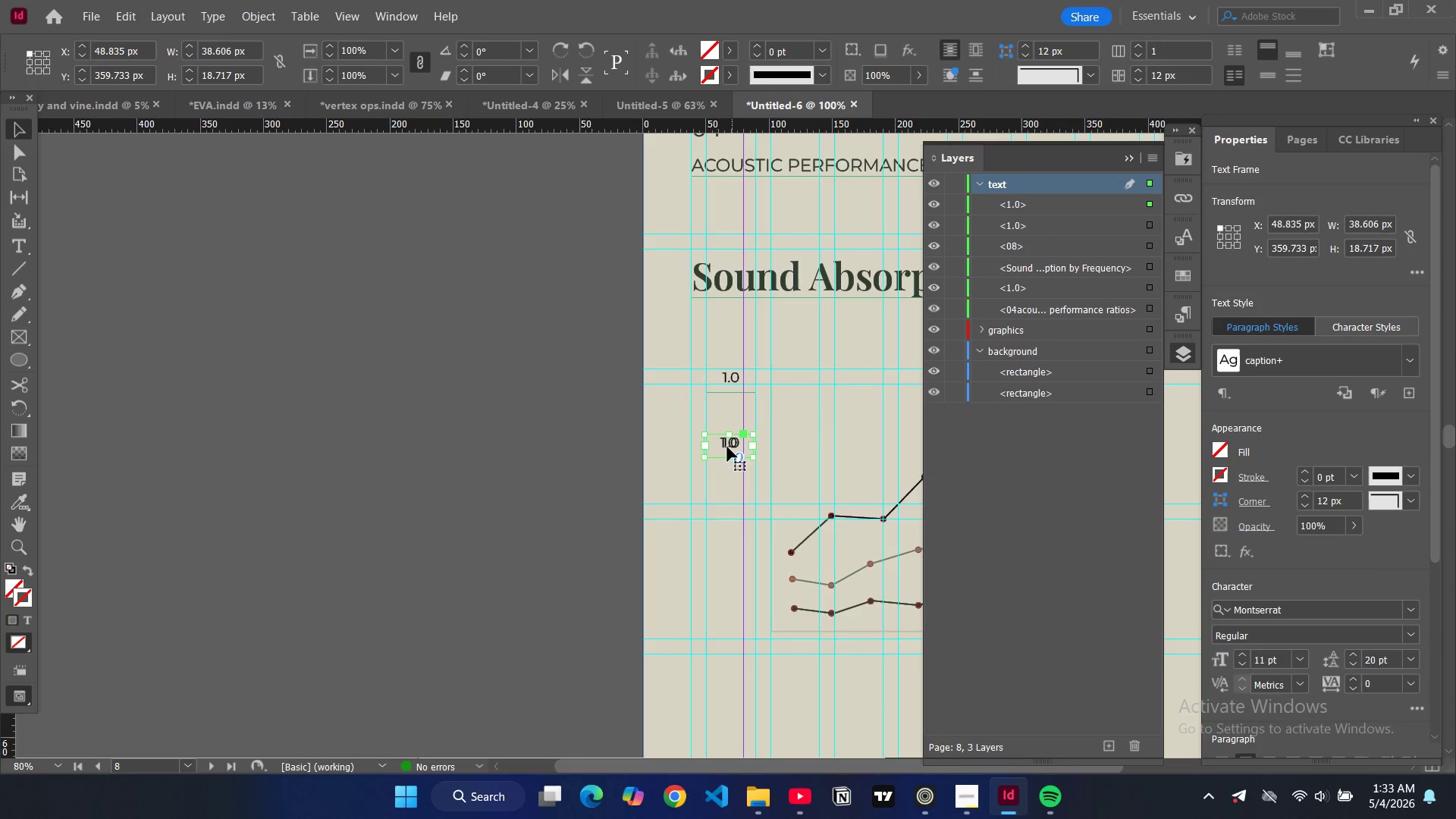 
left_click_drag(start_coordinate=[722, 444], to_coordinate=[723, 516])
 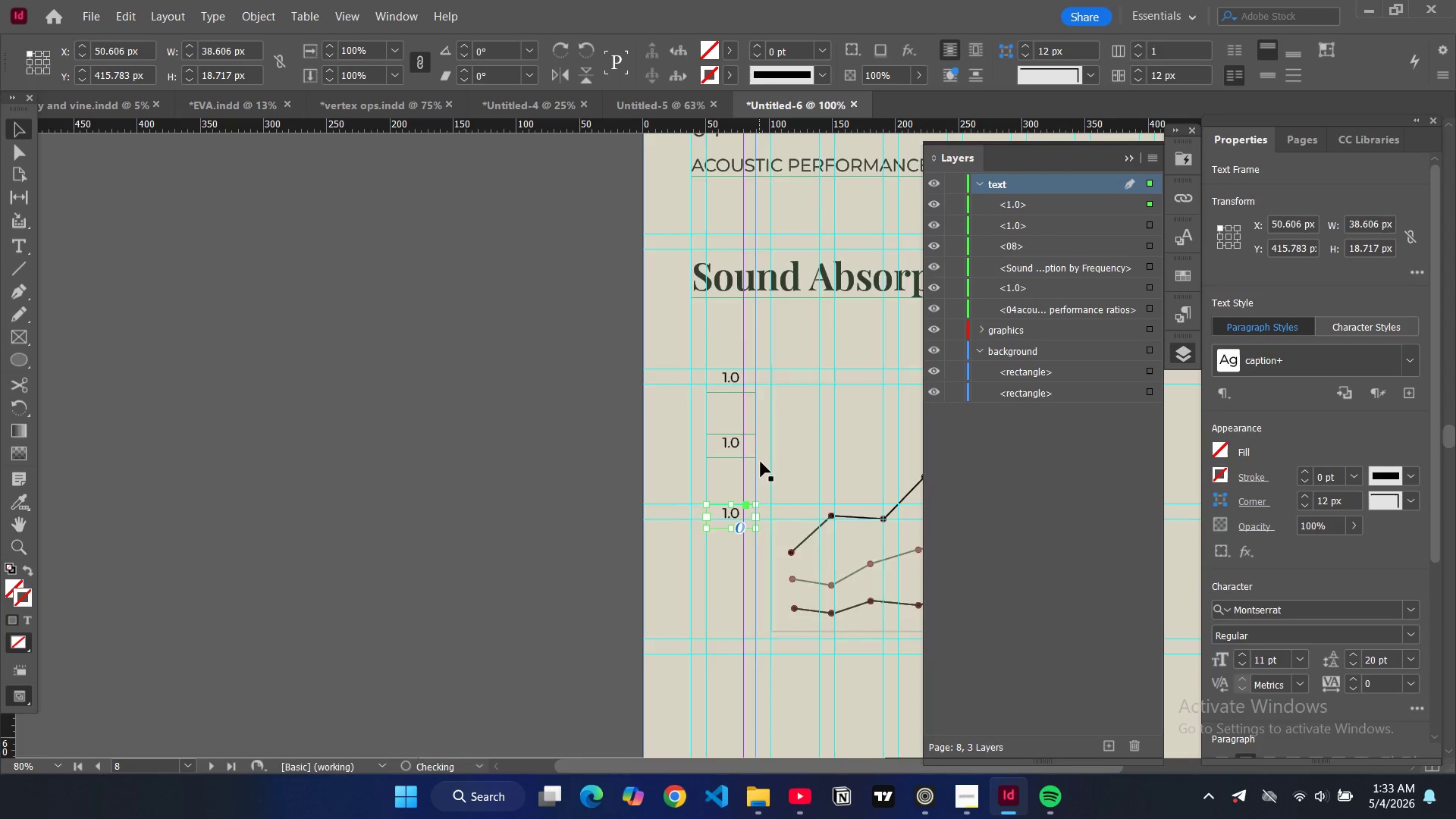 
scroll: coordinate [762, 460], scroll_direction: down, amount: 3.0
 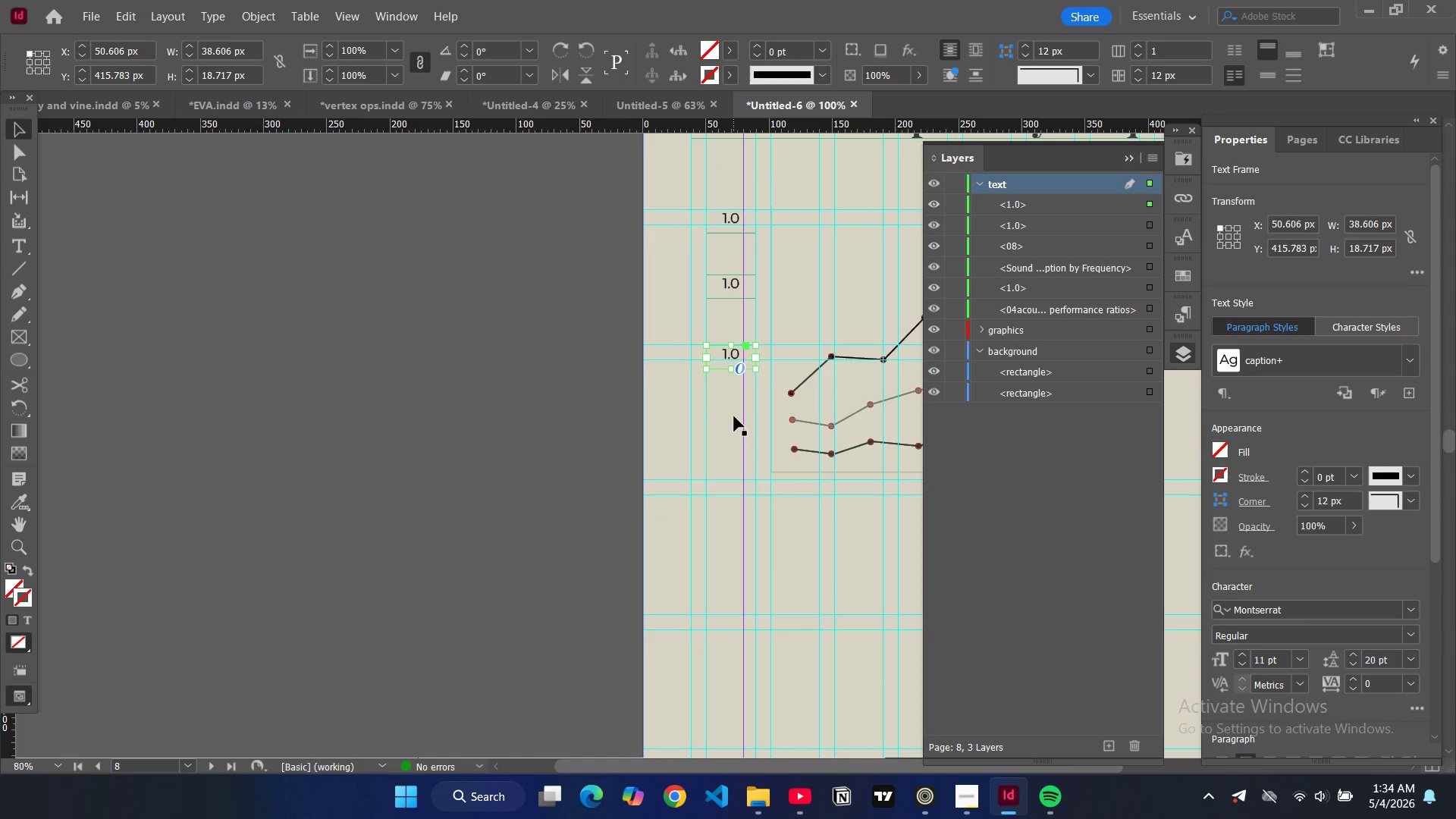 
key(Control+V)
 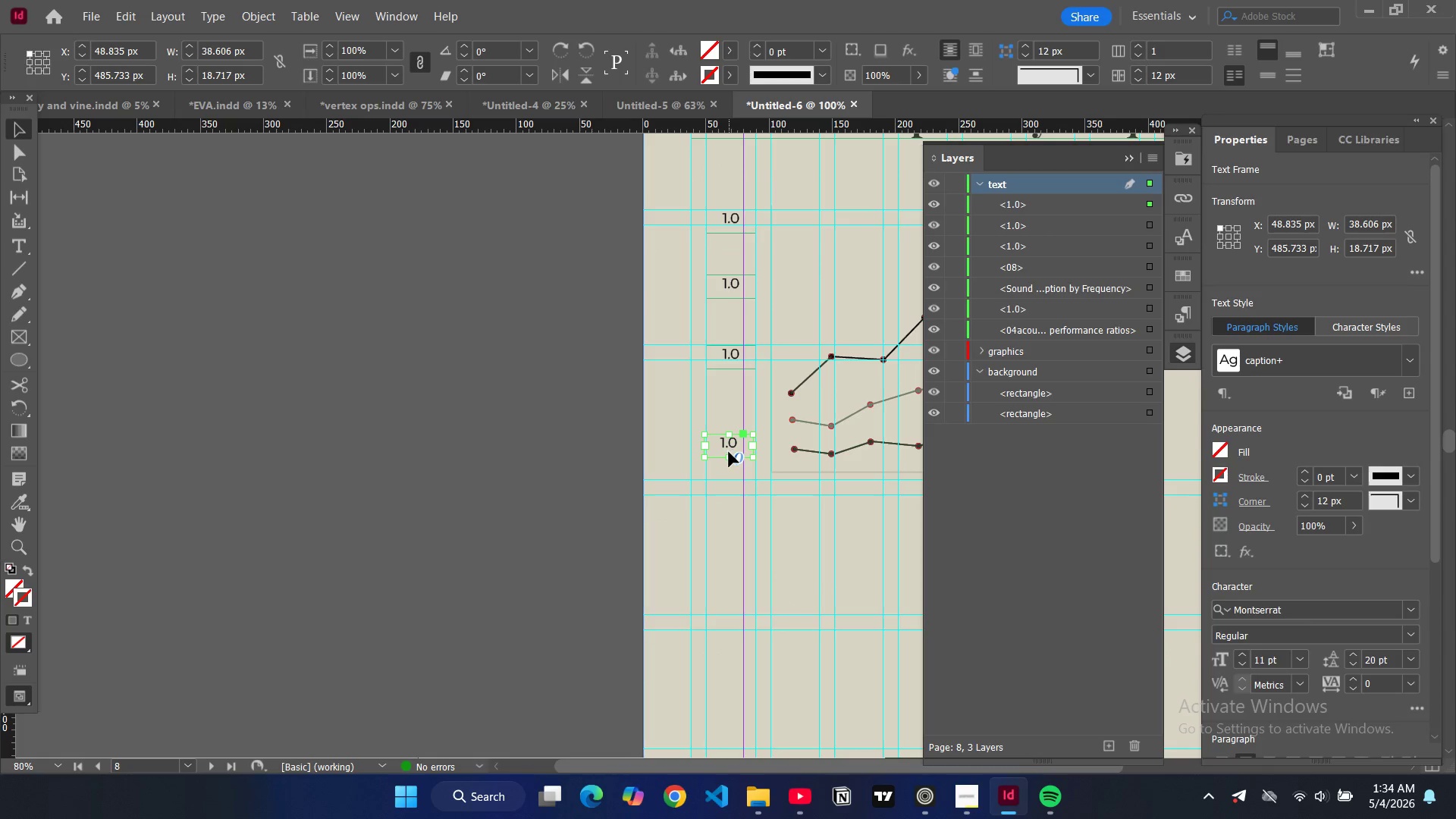 
left_click_drag(start_coordinate=[725, 446], to_coordinate=[730, 422])
 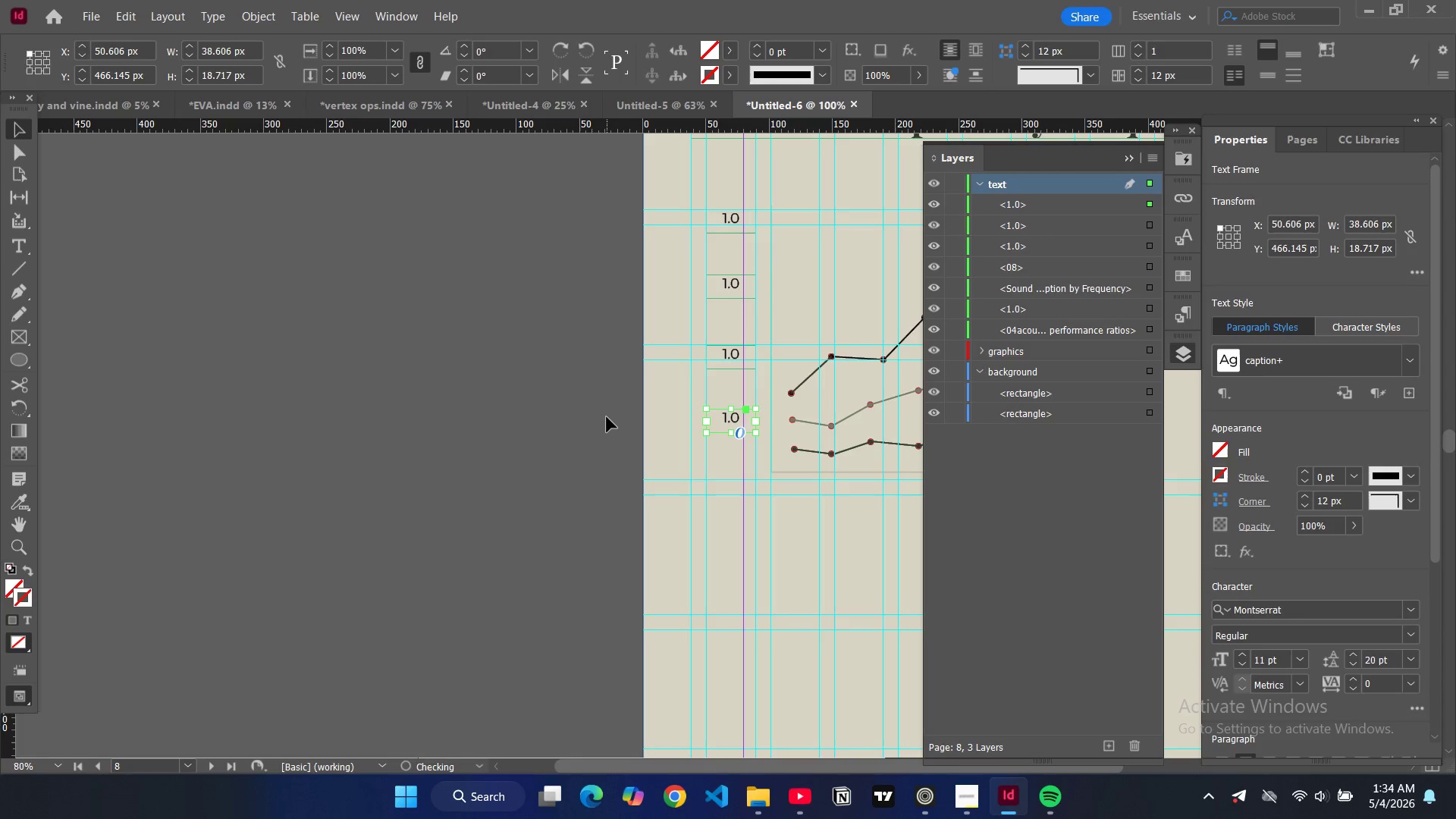 
left_click([607, 417])
 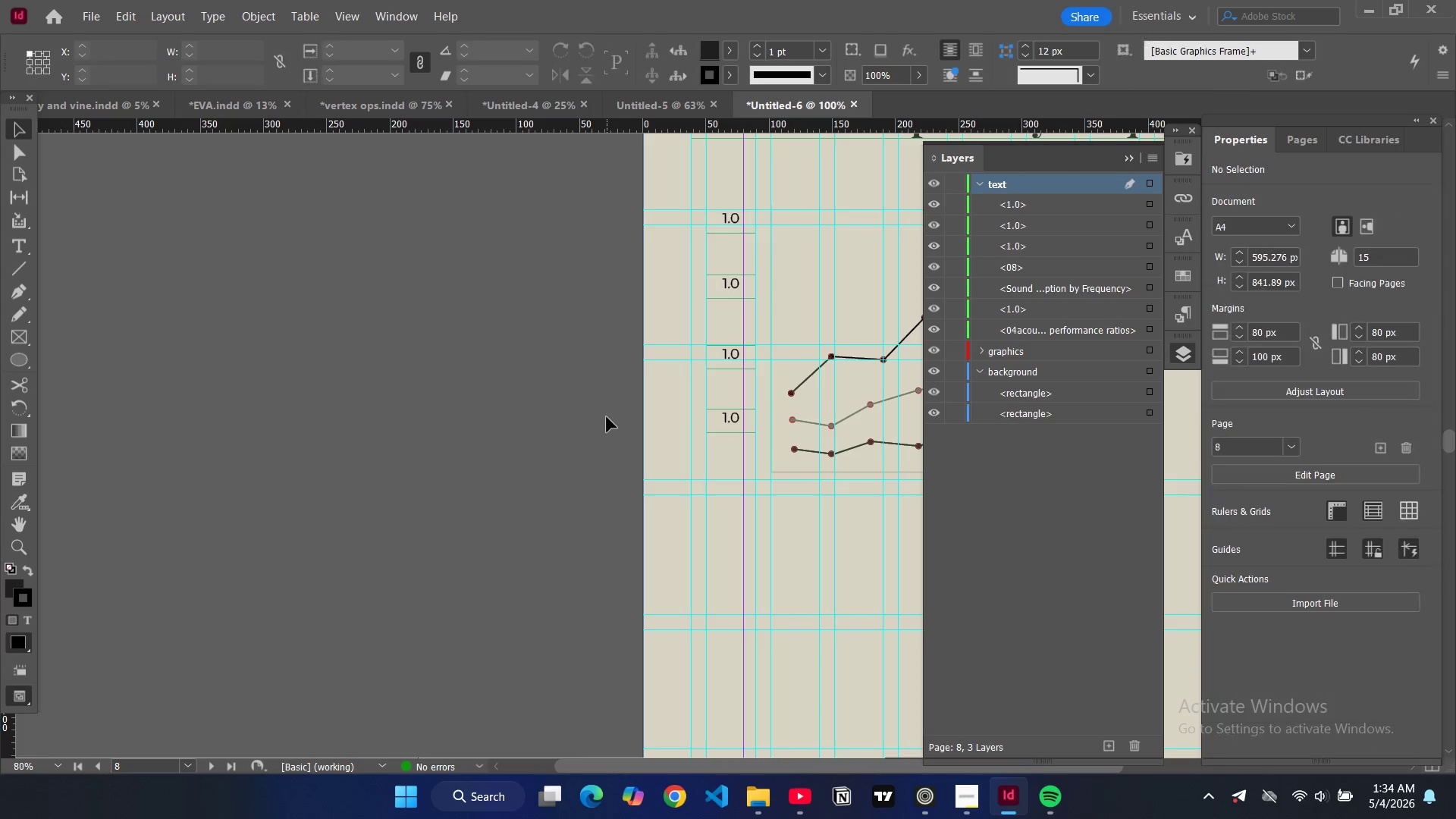 
type(ww)
 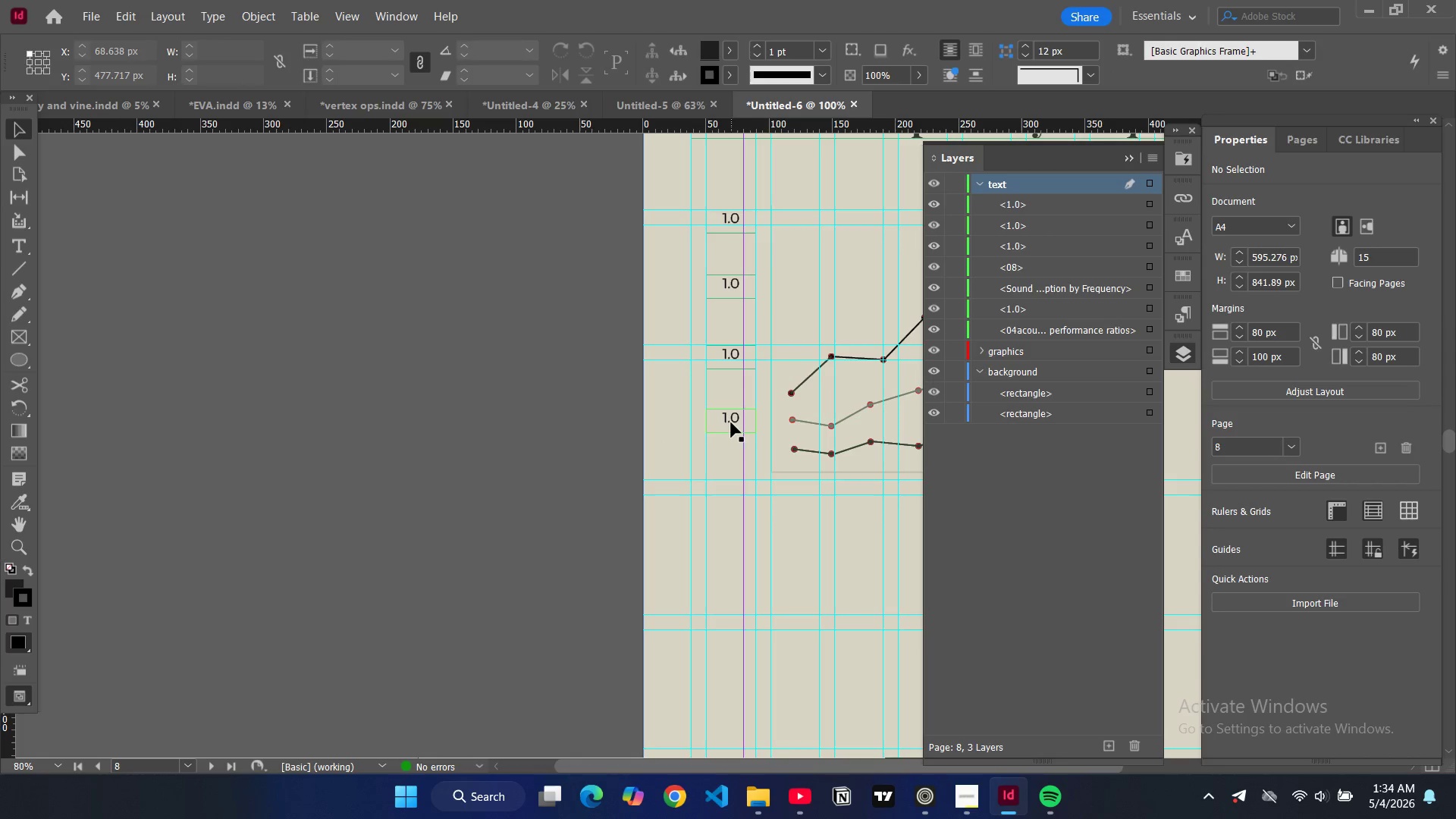 
double_click([731, 422])
 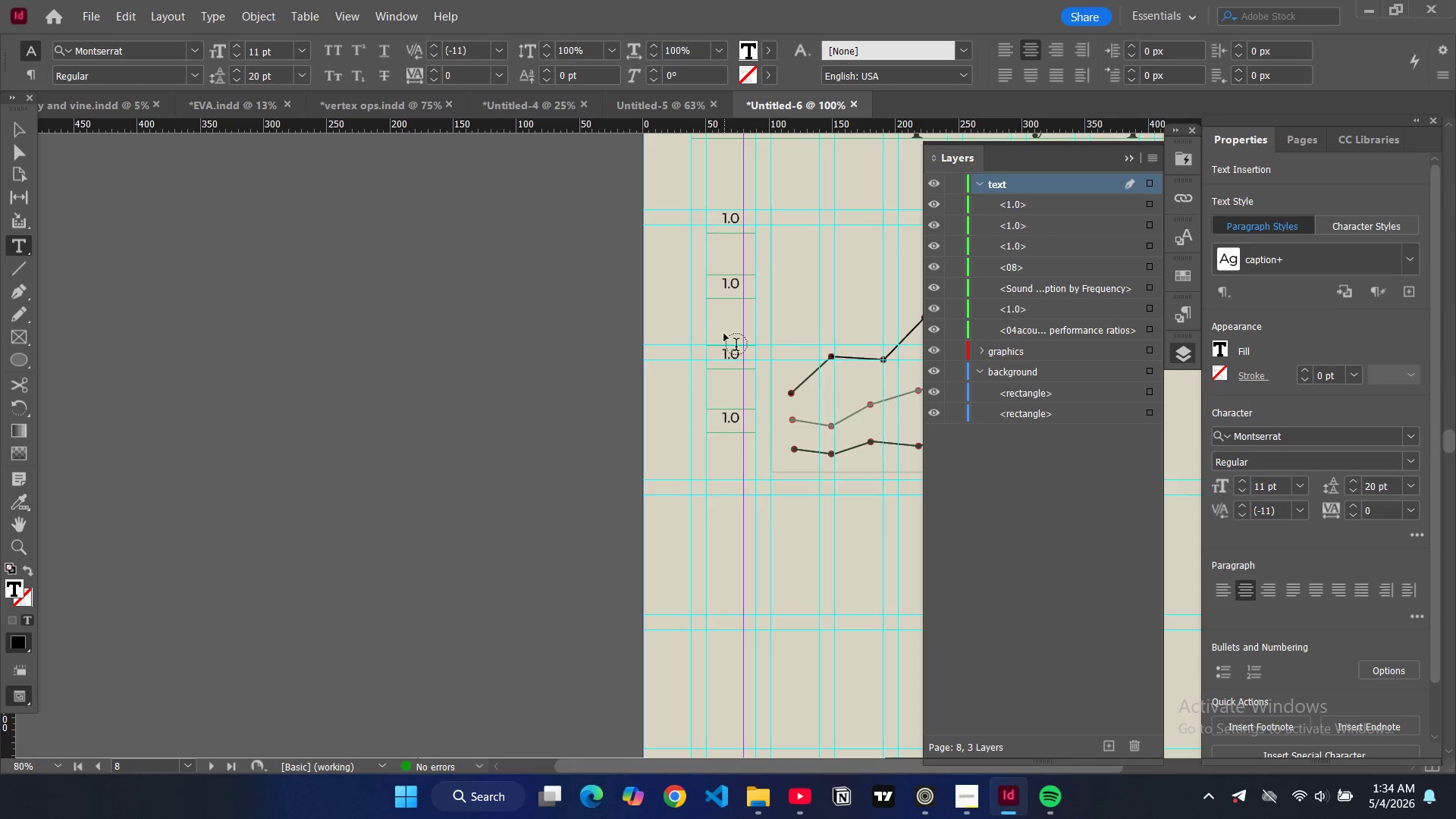 
double_click([736, 280])
 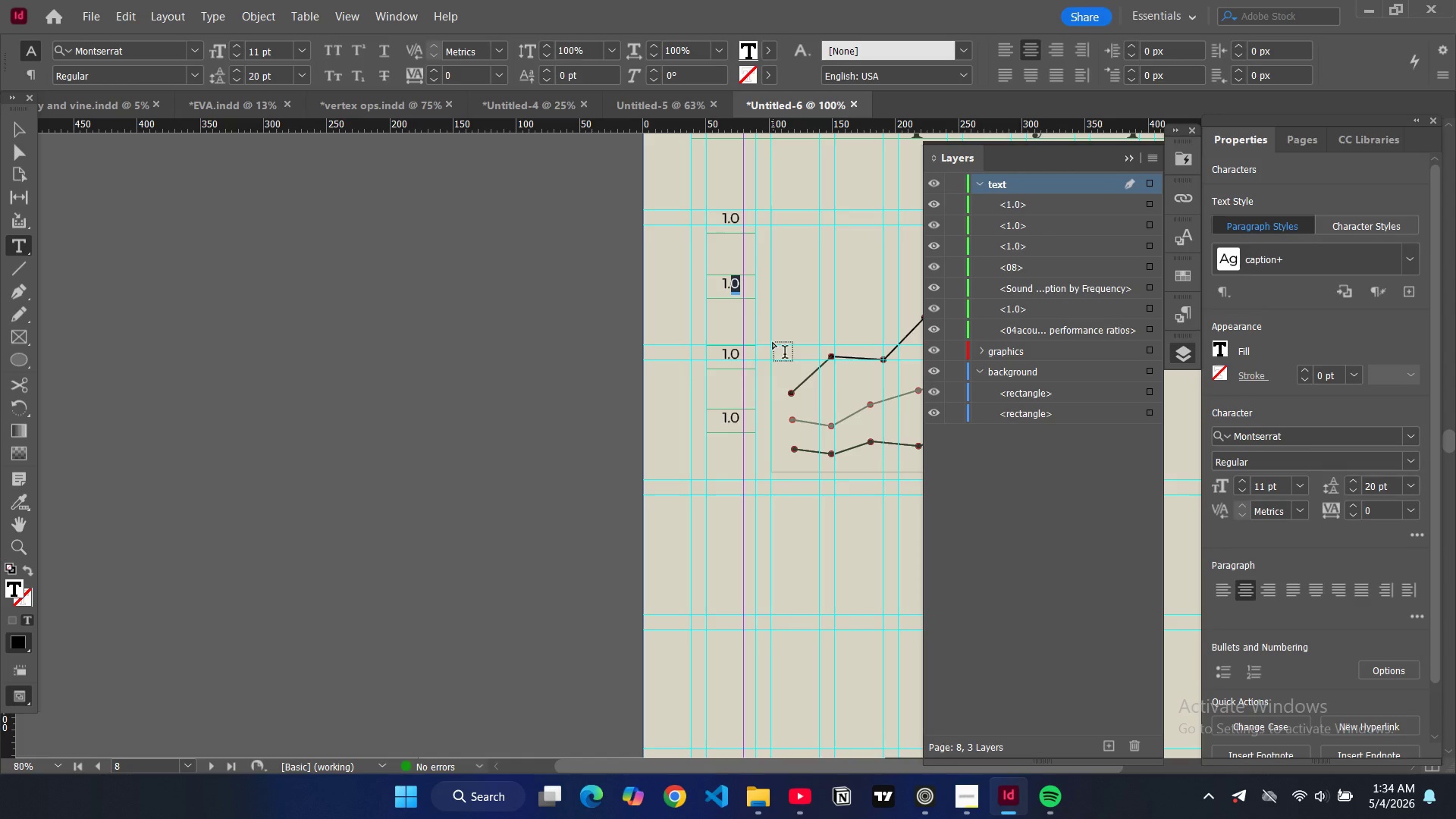 
key(Backspace)
key(Backspace)
key(Backspace)
type(0.75)
 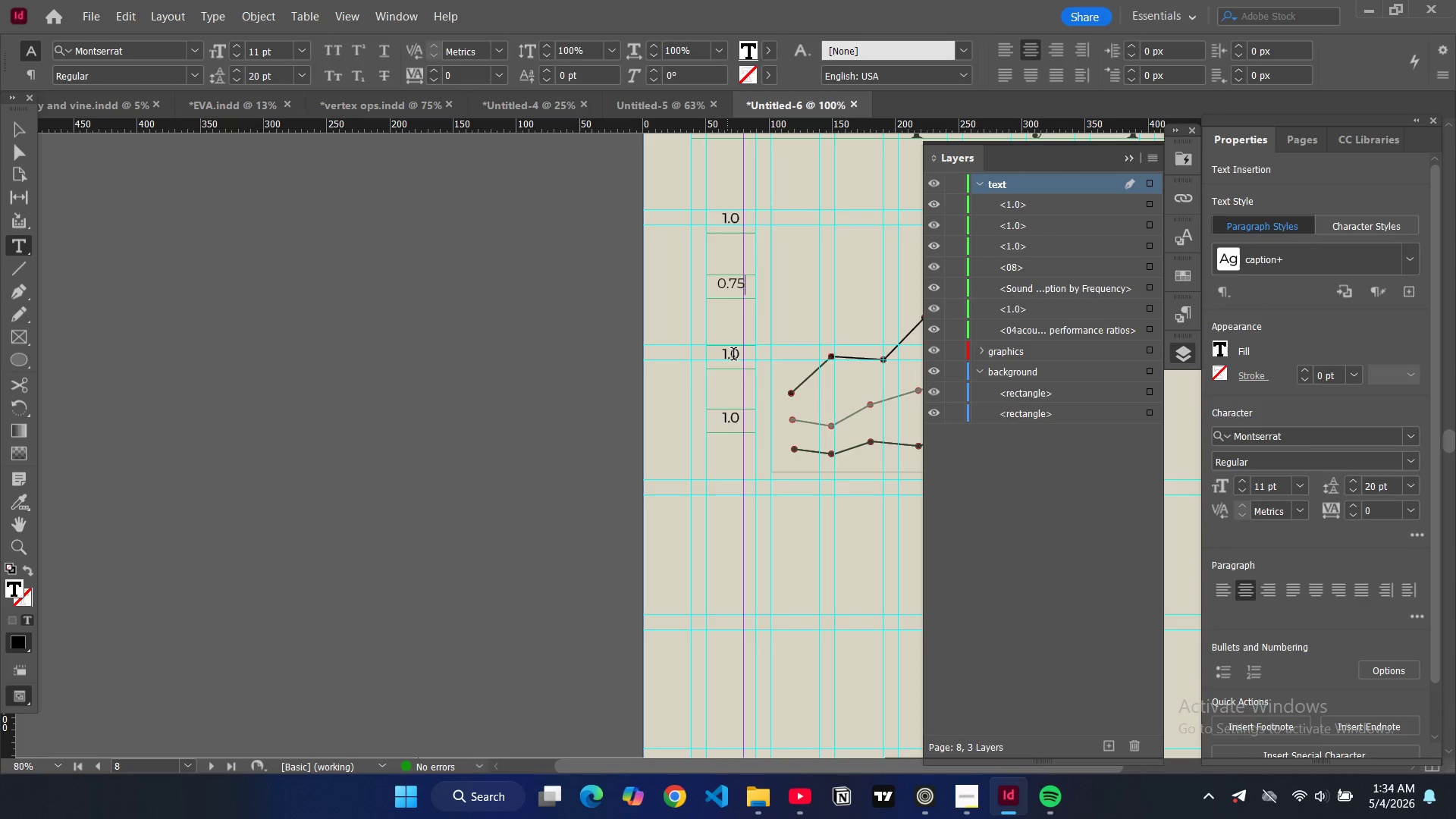 
double_click([733, 356])
 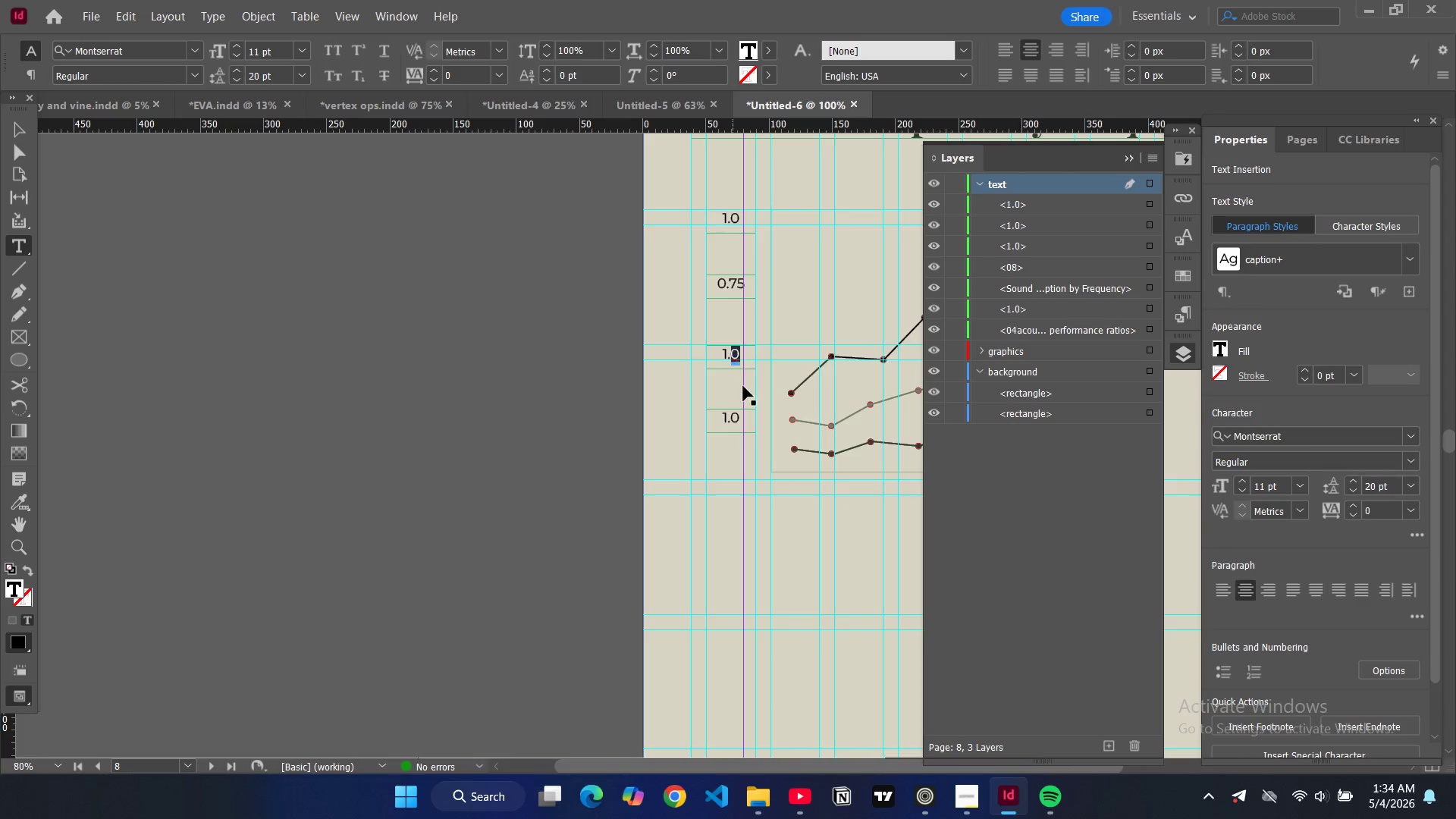 
key(Control+ControlLeft)
 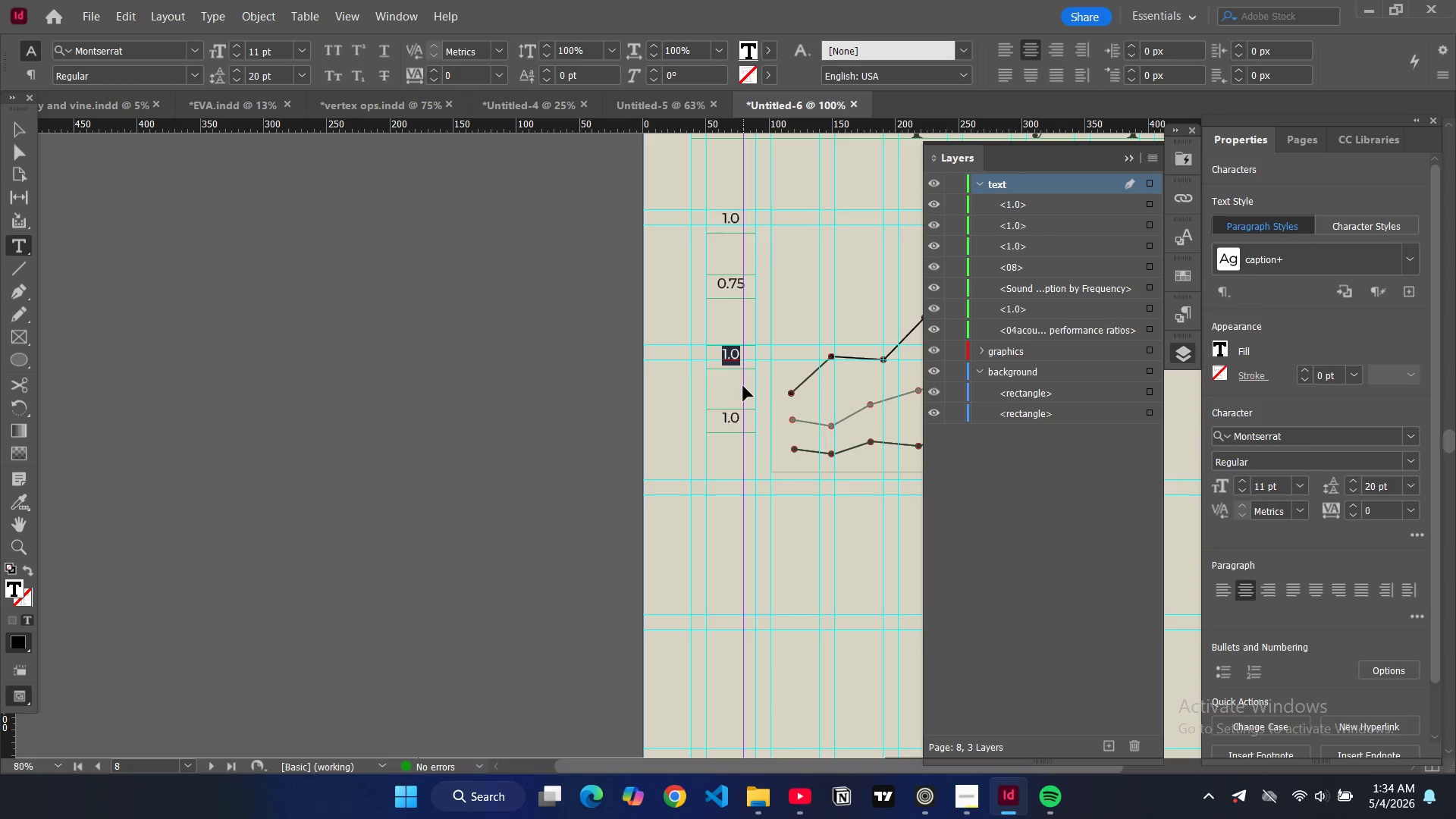 
key(Control+A)
 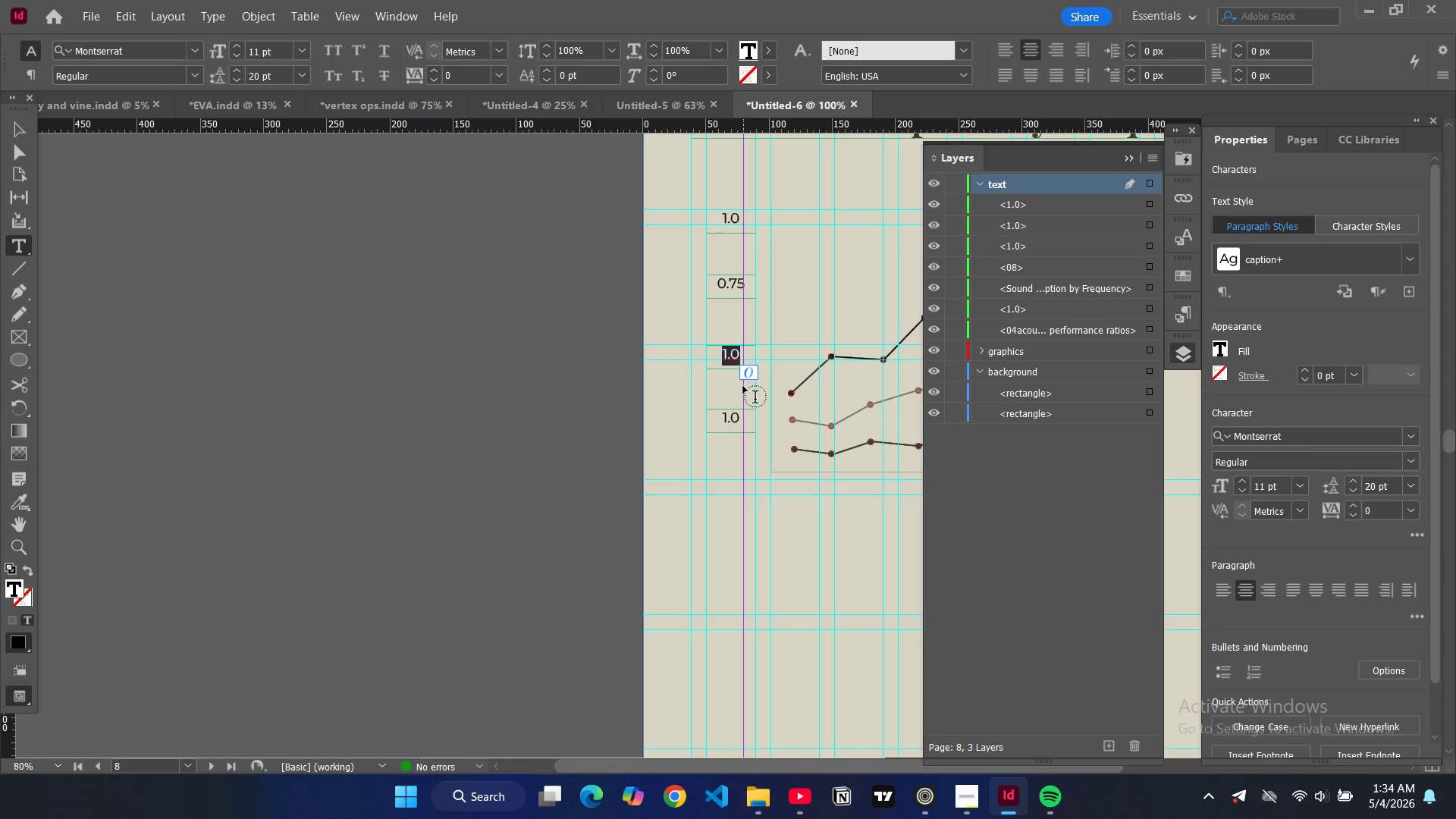 
key(0)
 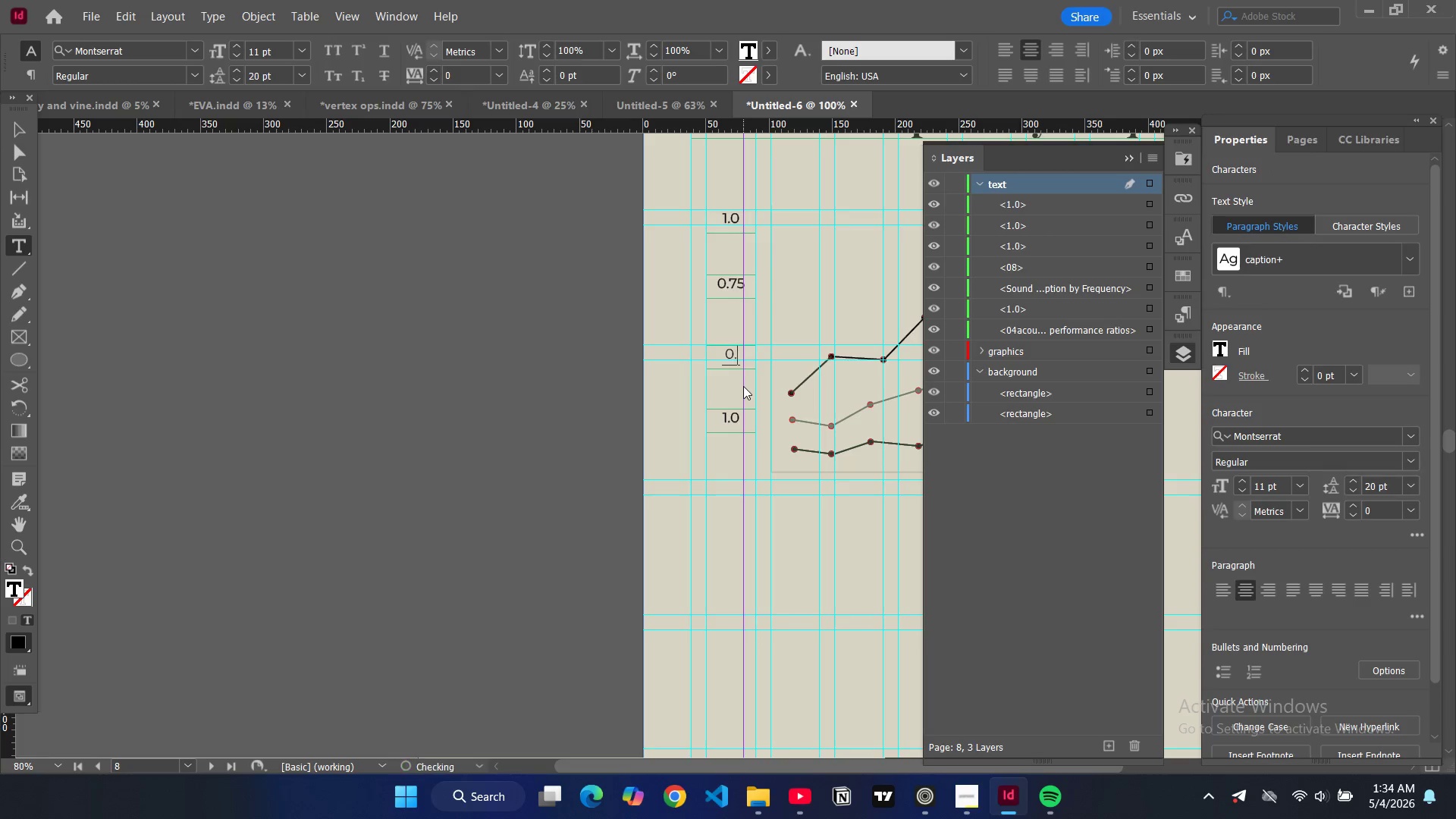 
key(Period)
 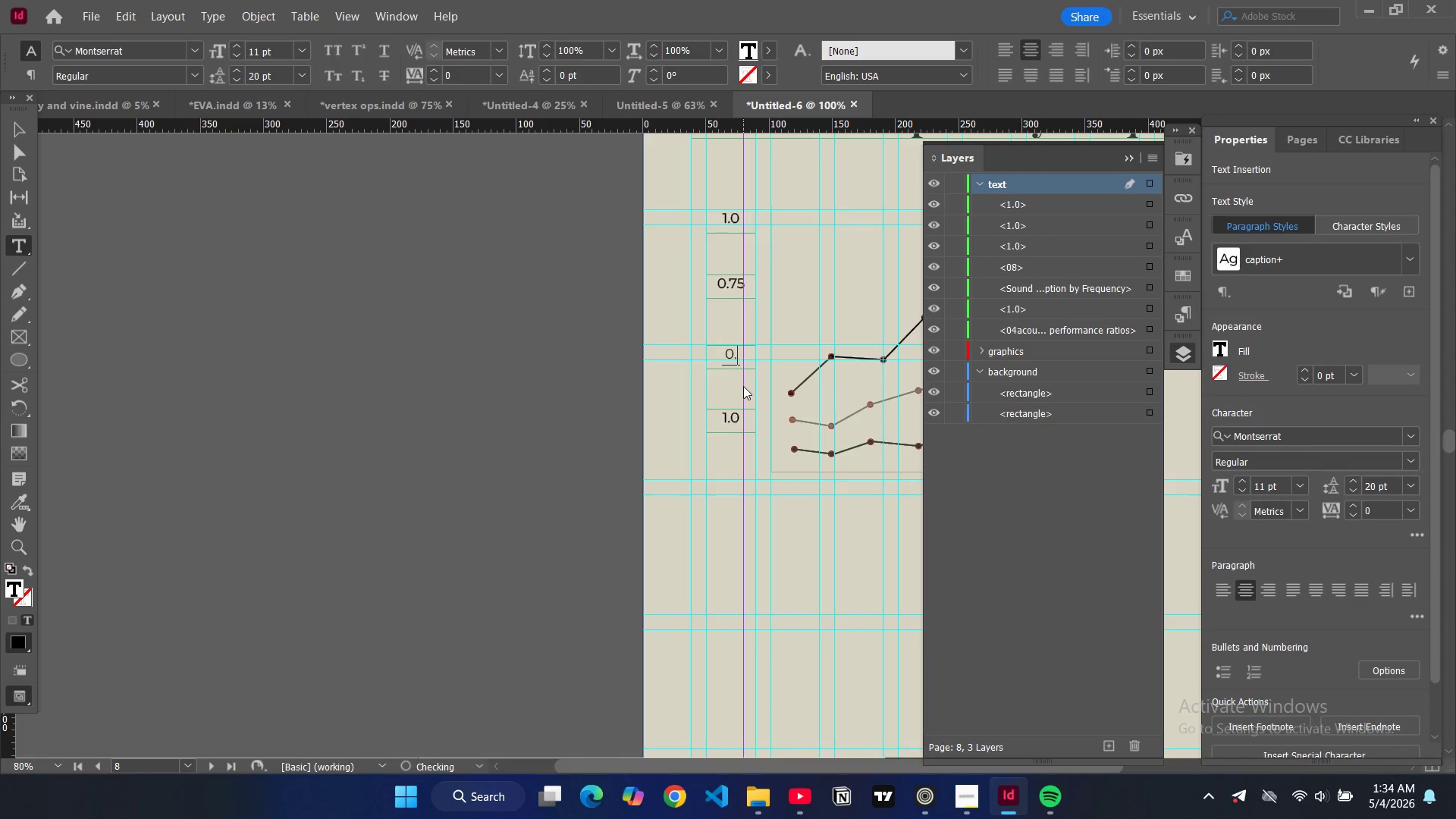 
key(5)
 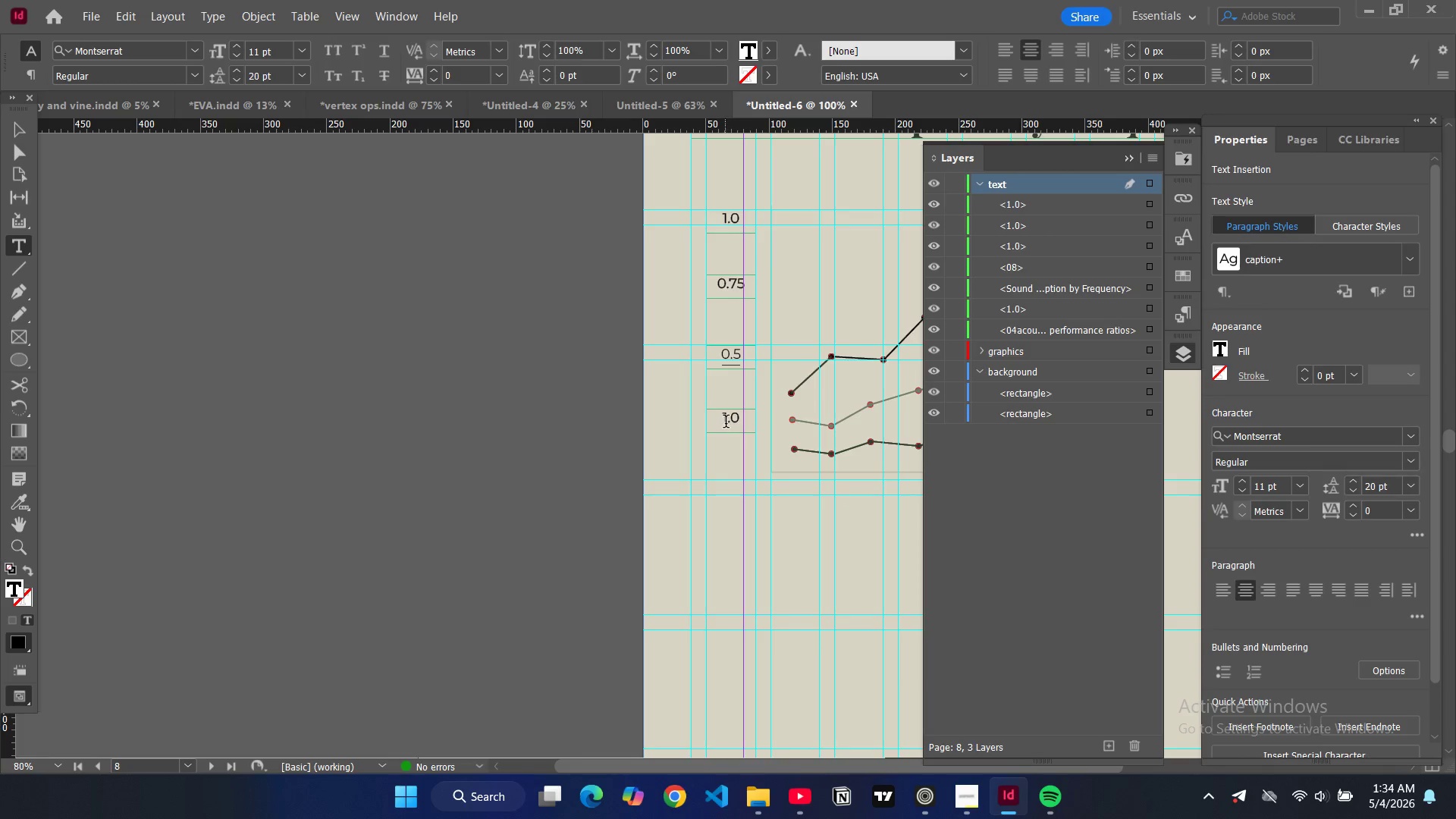 
double_click([726, 423])
 